 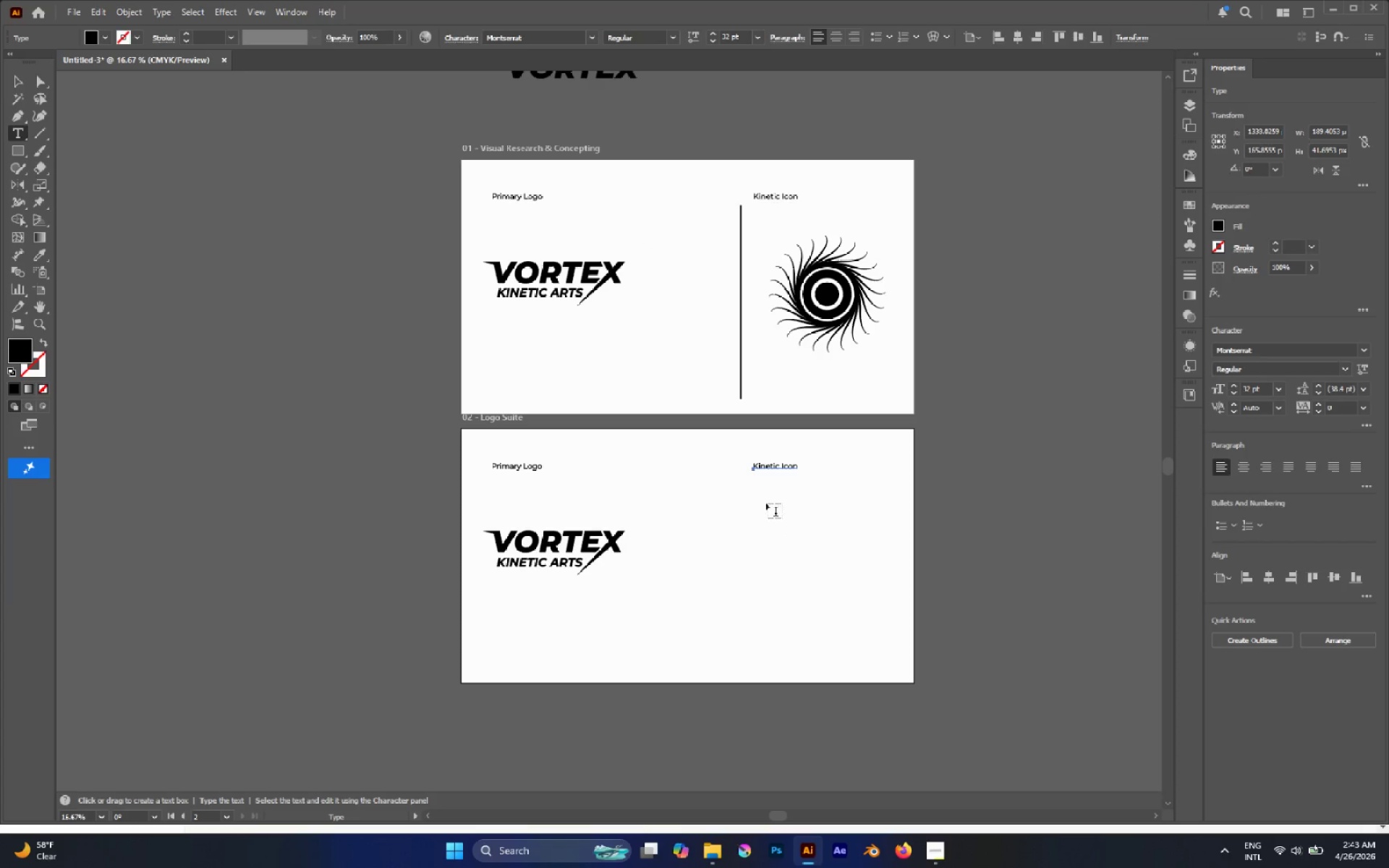 
double_click([761, 467])
 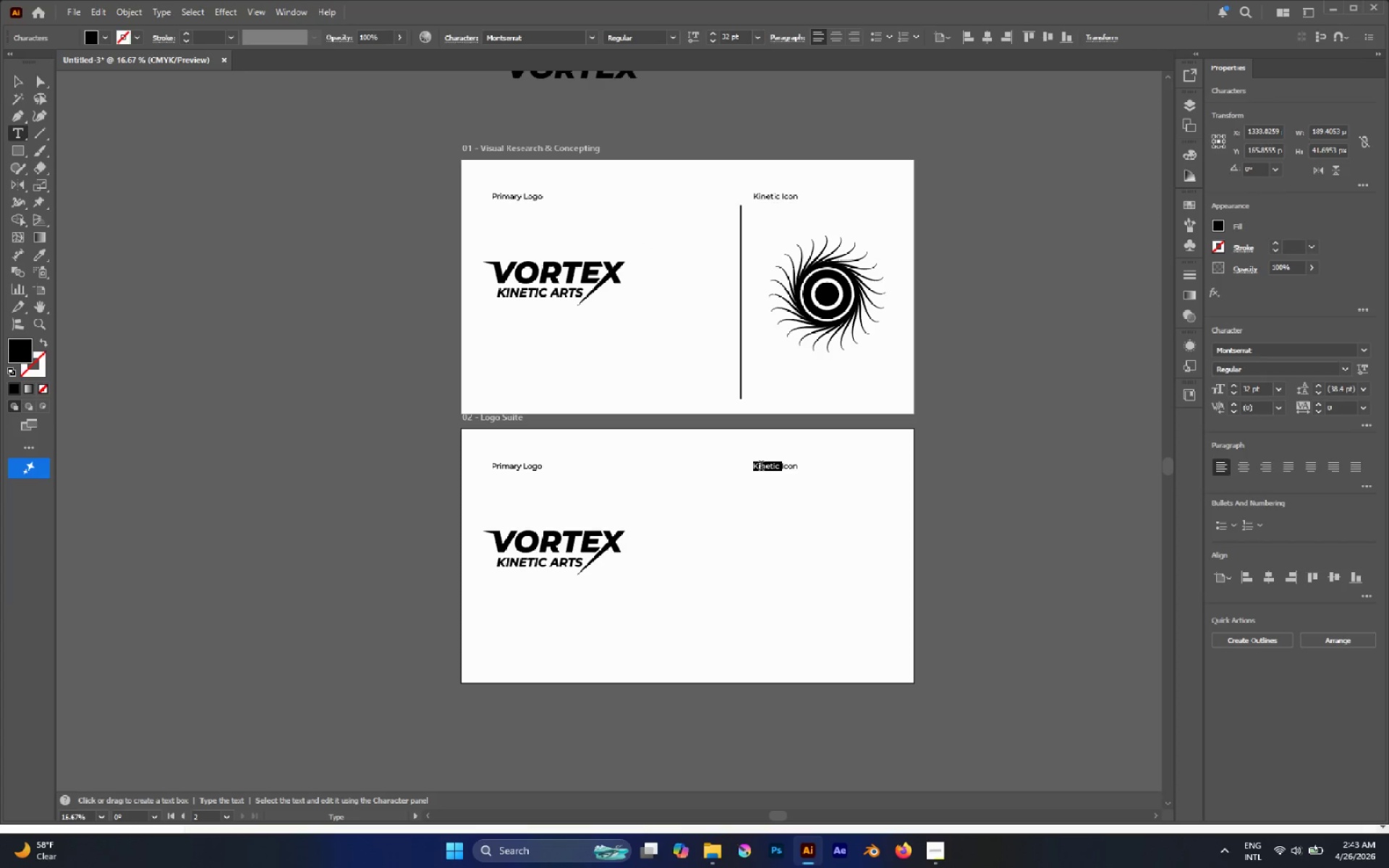 
triple_click([761, 467])
 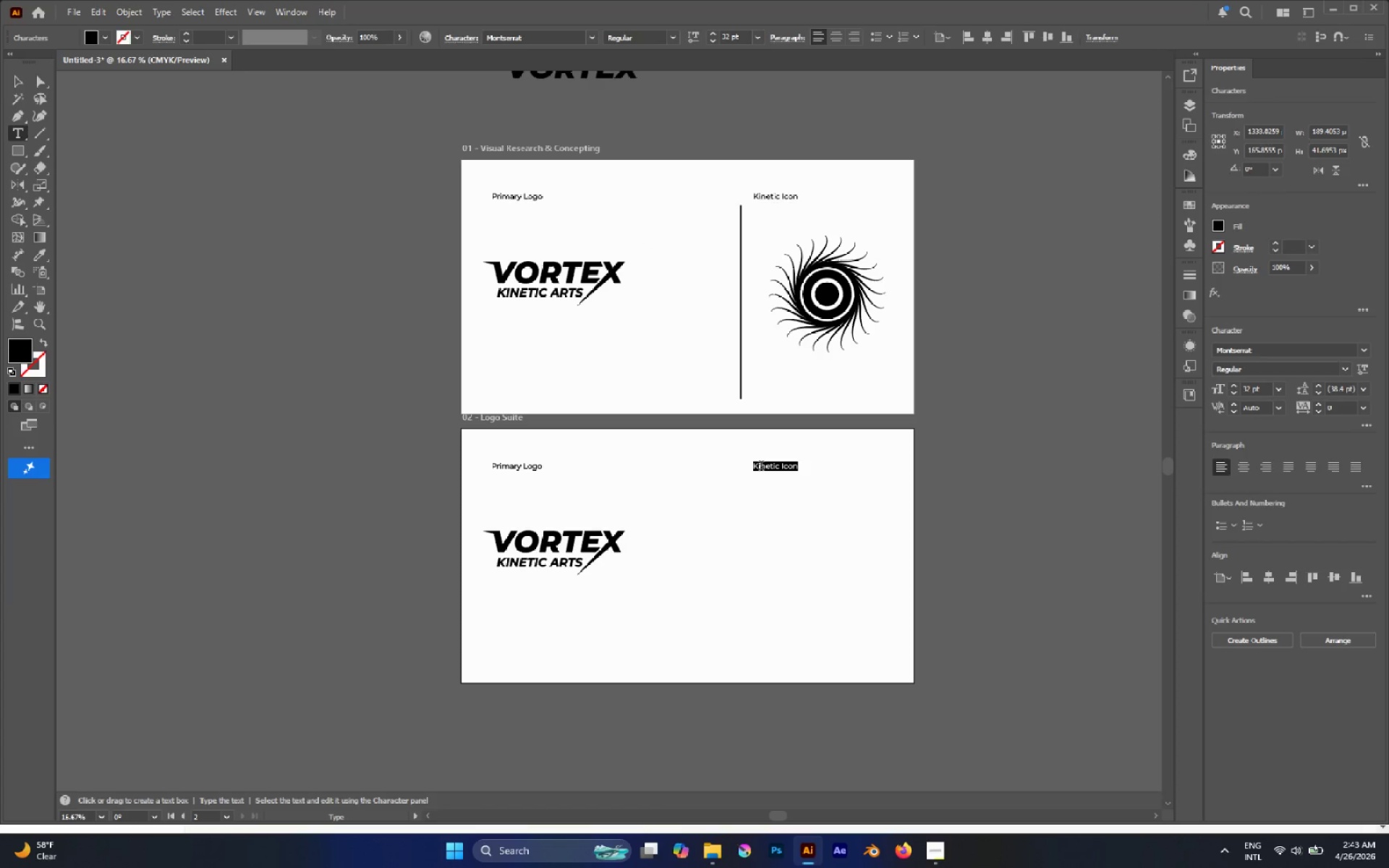 
key(Control+V)
 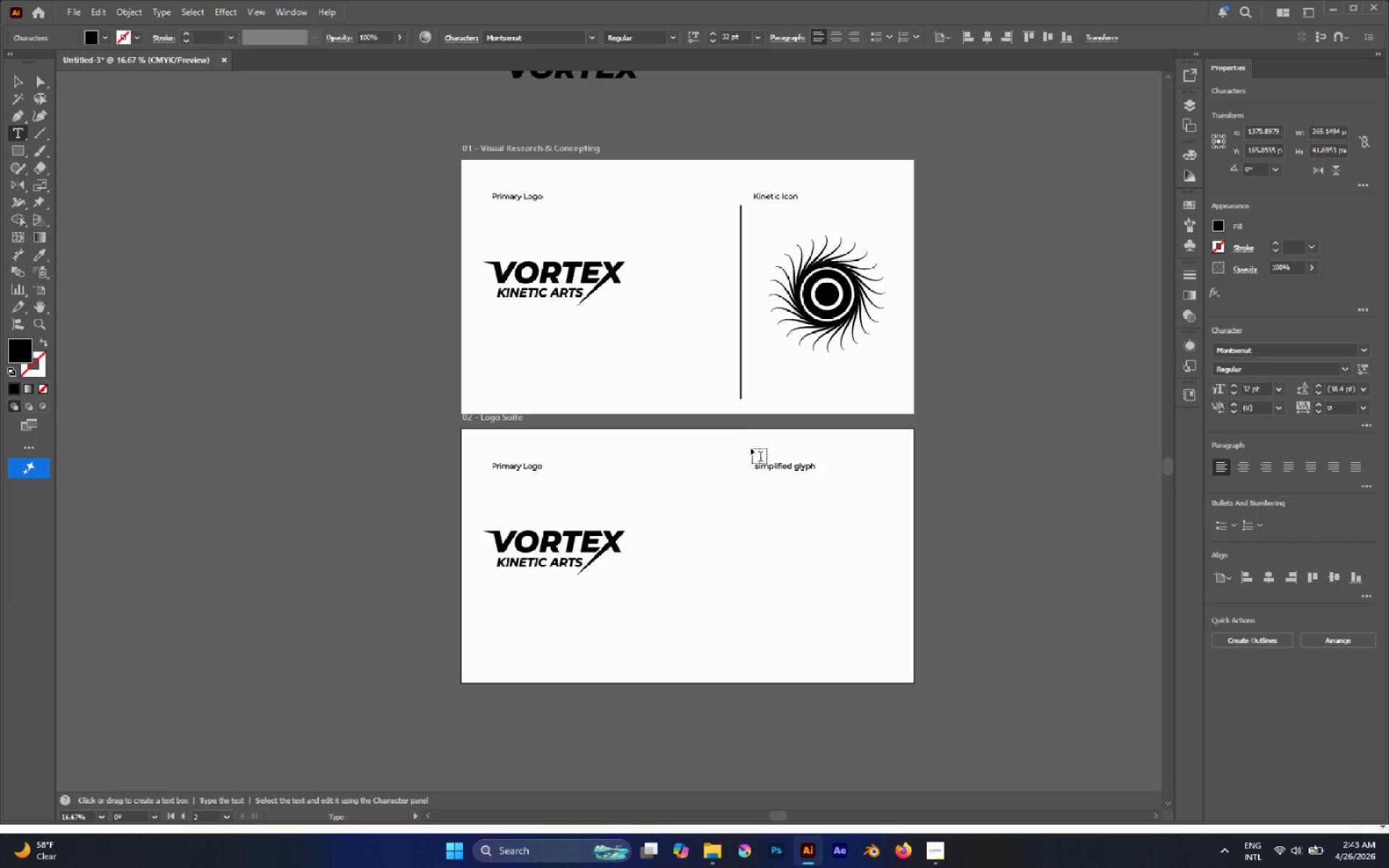 
hold_key(key=AltLeft, duration=1.31)
scroll: coordinate [761, 471], scroll_direction: up, amount: 1.0
 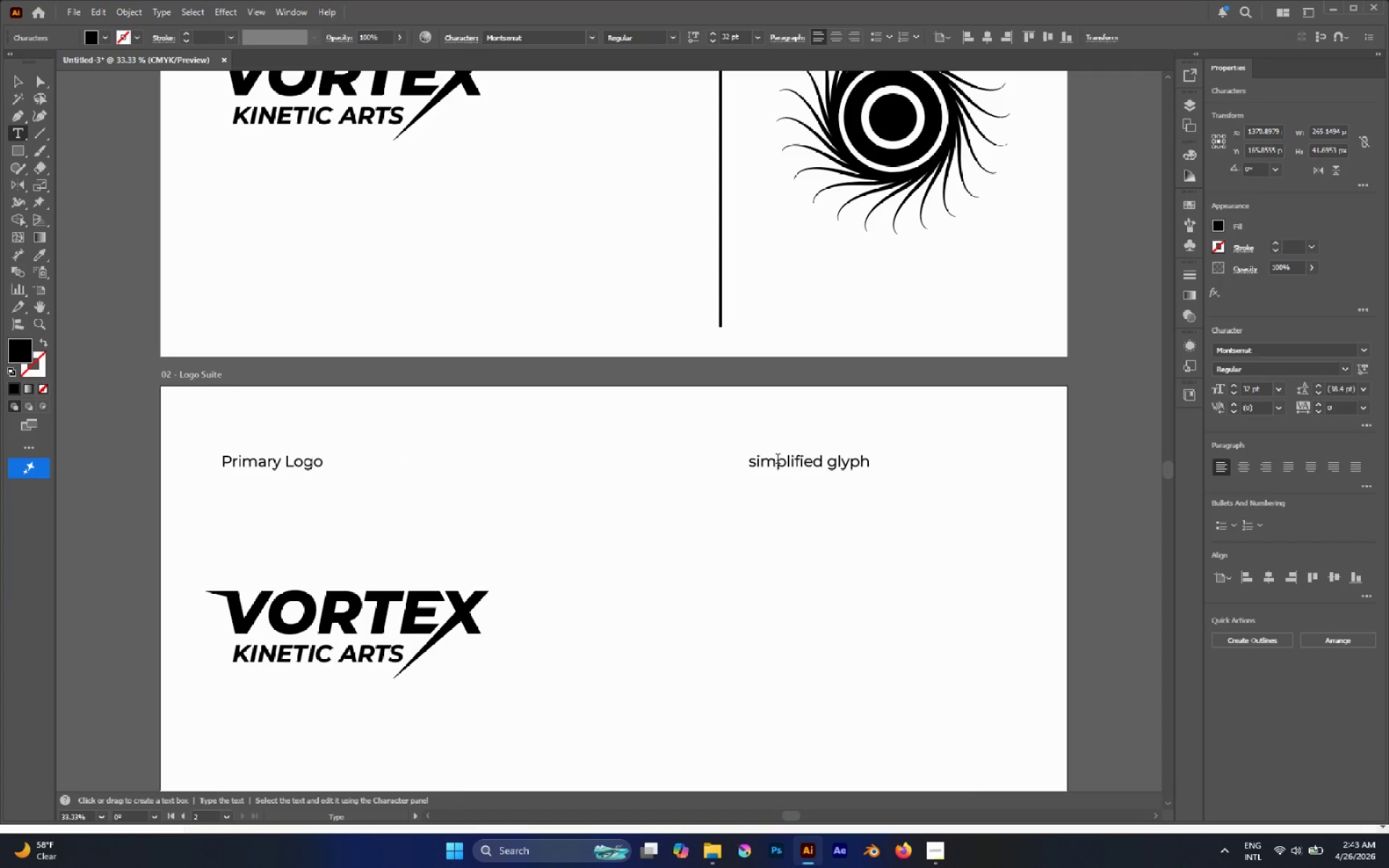 
left_click_drag(start_coordinate=[757, 459], to_coordinate=[750, 459])
 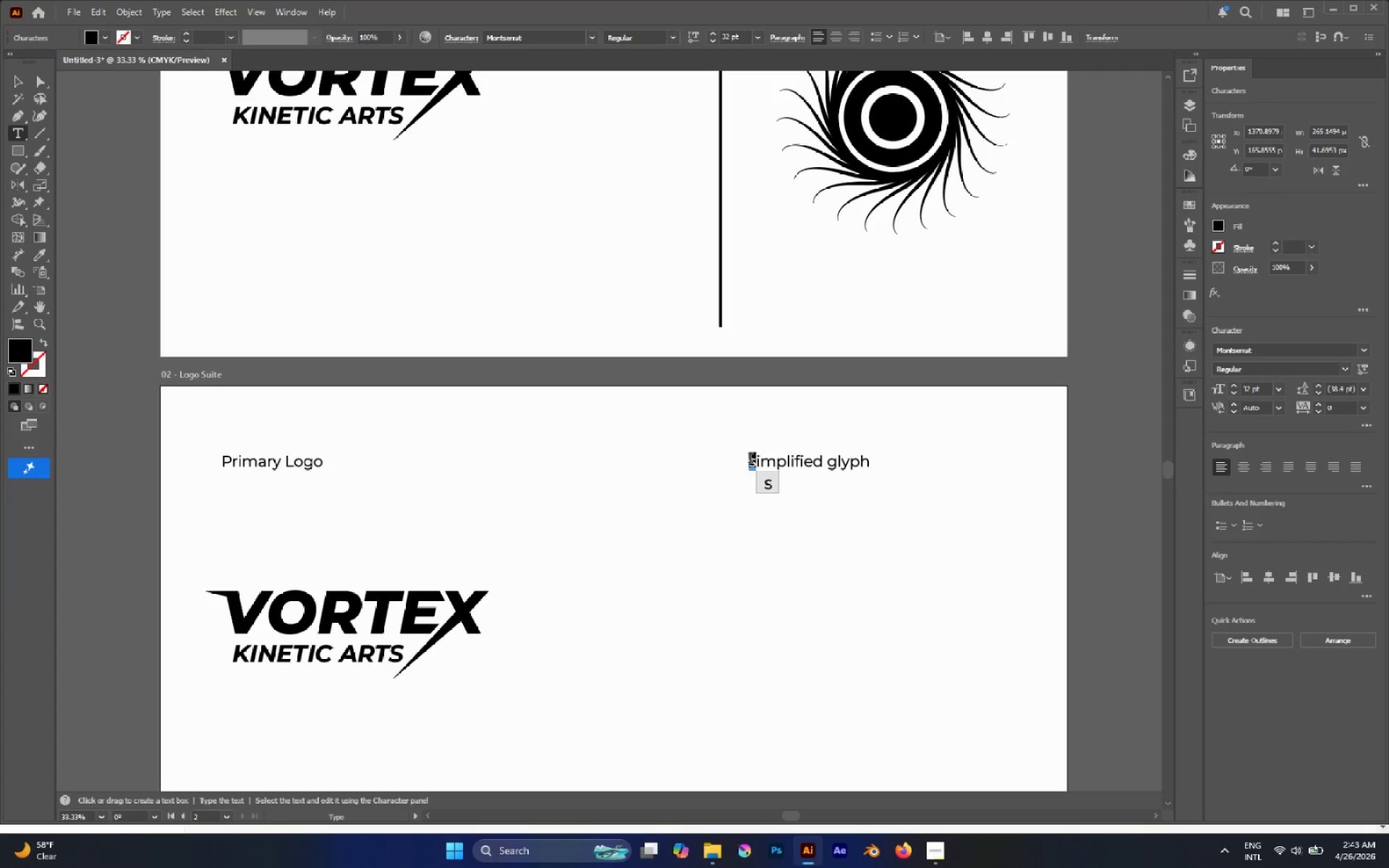 
key(Shift+S)
 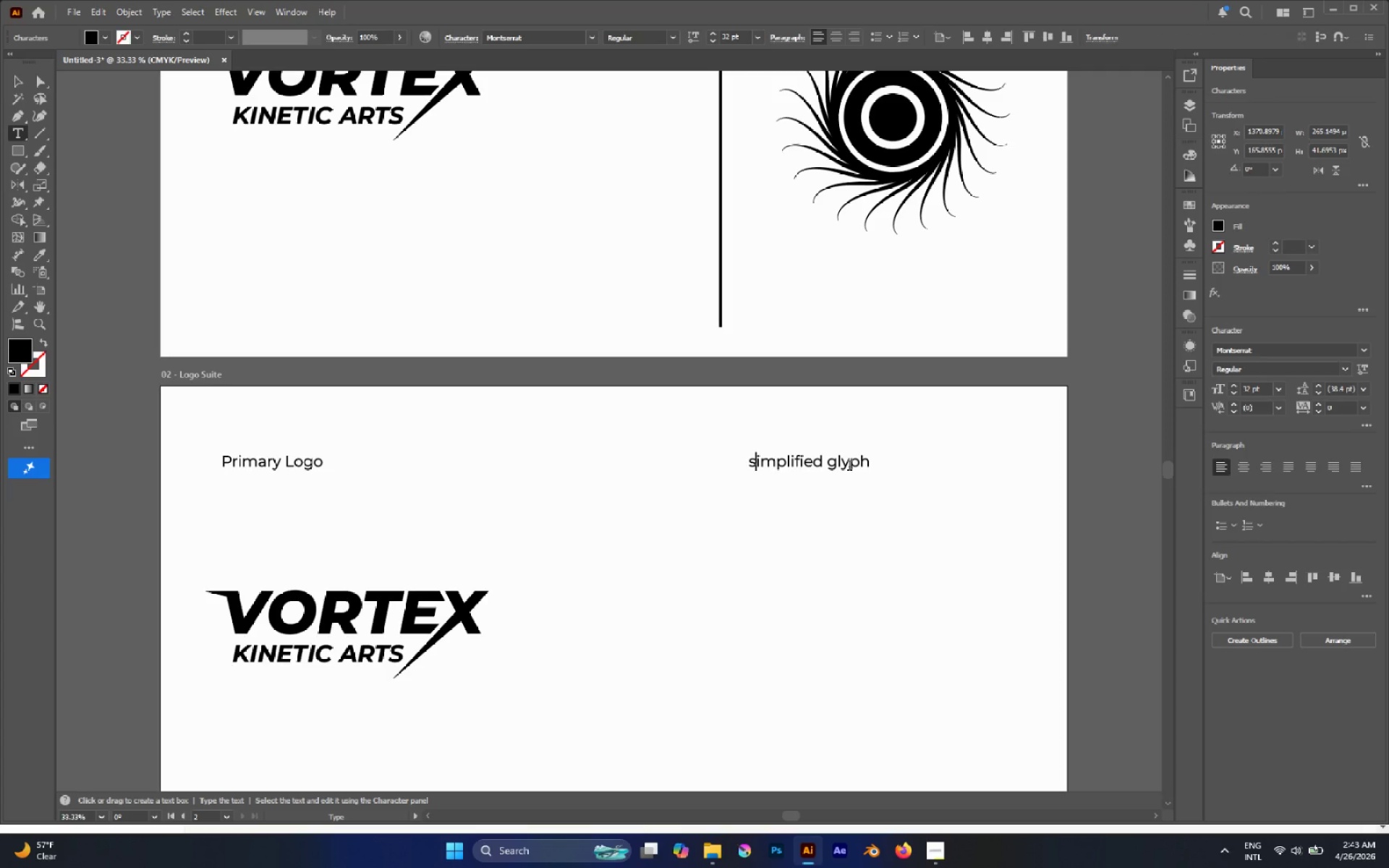 
key(Backspace)
 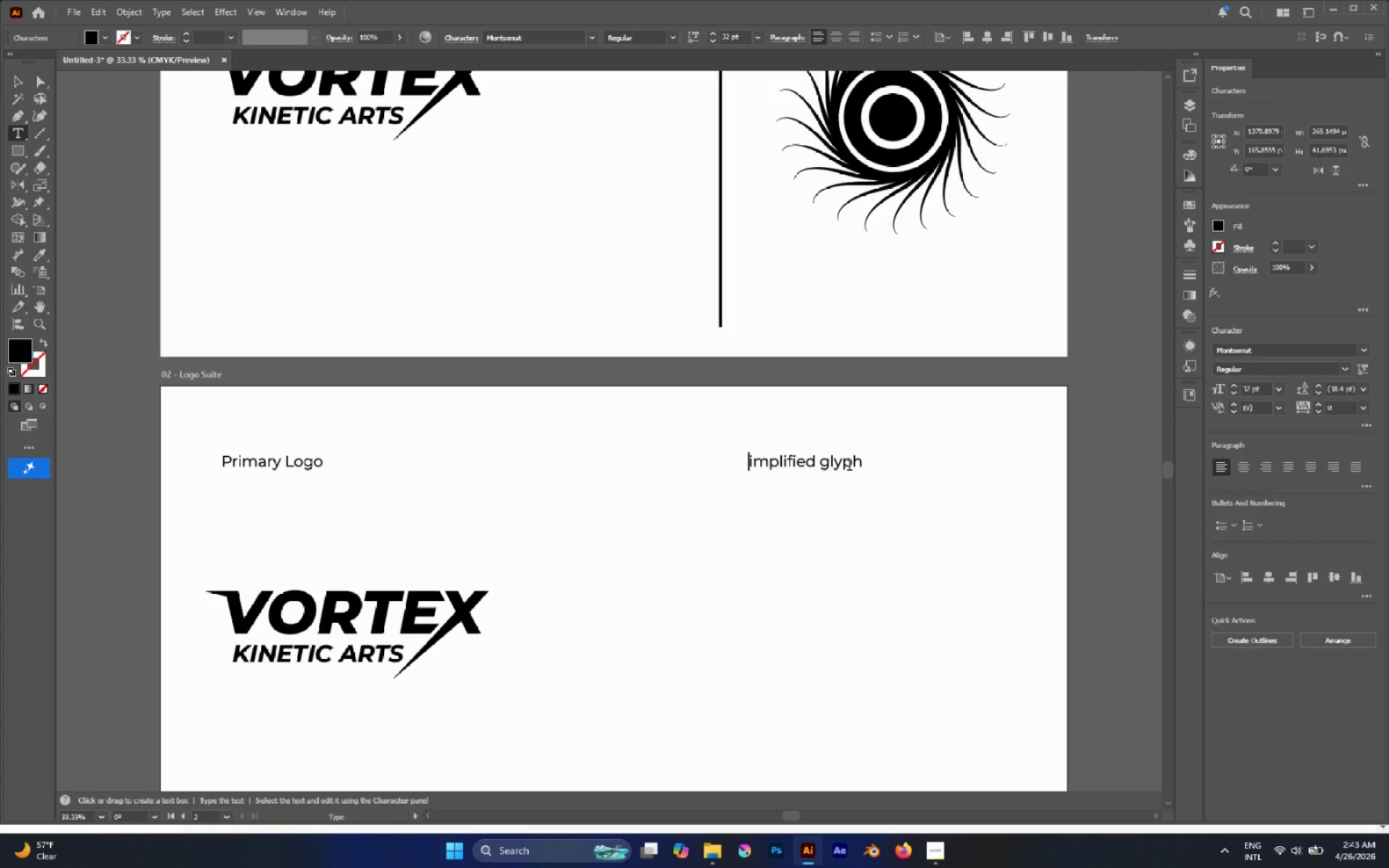 
key(S)
 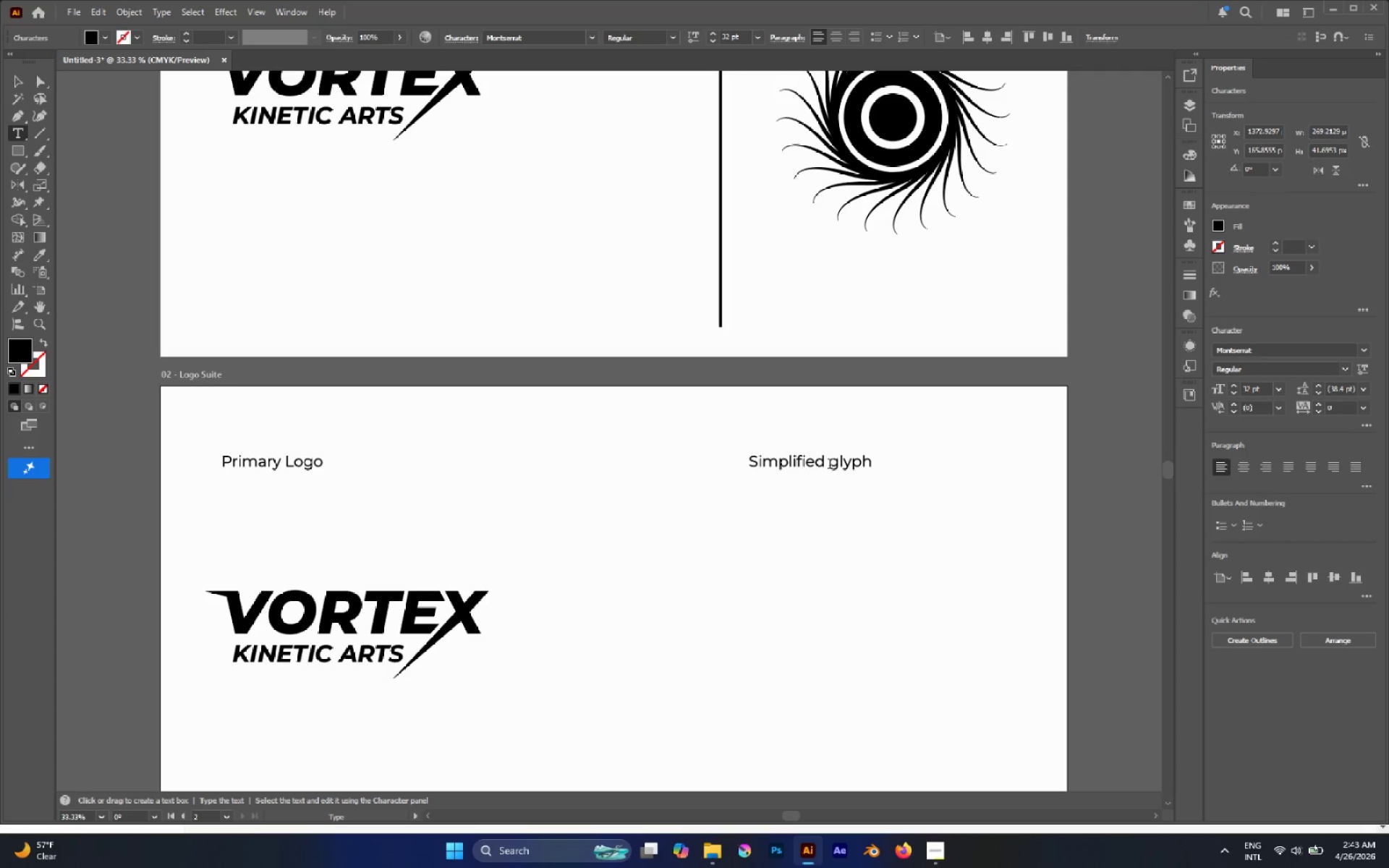 
left_click_drag(start_coordinate=[838, 464], to_coordinate=[833, 464])
 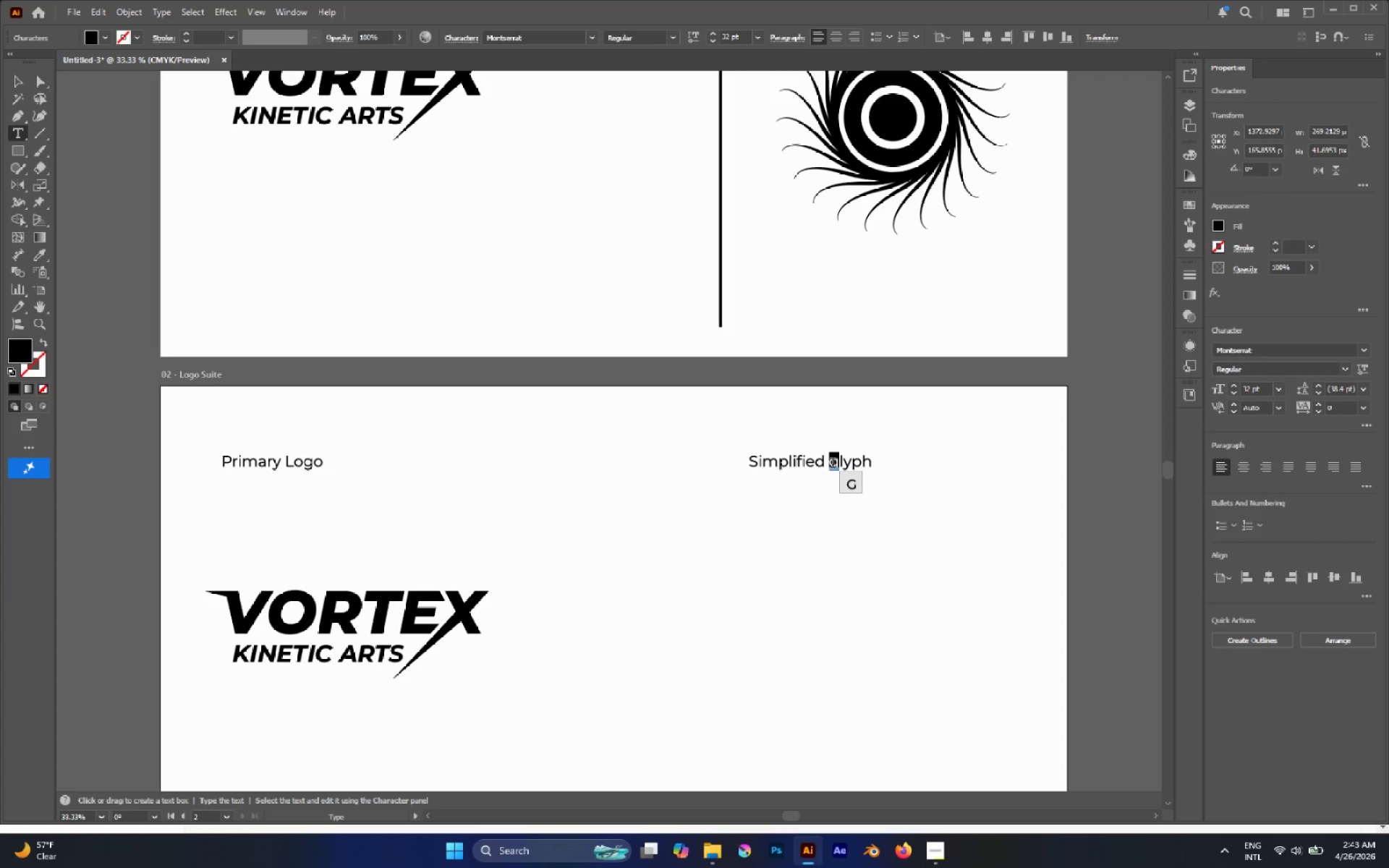 
key(G)
 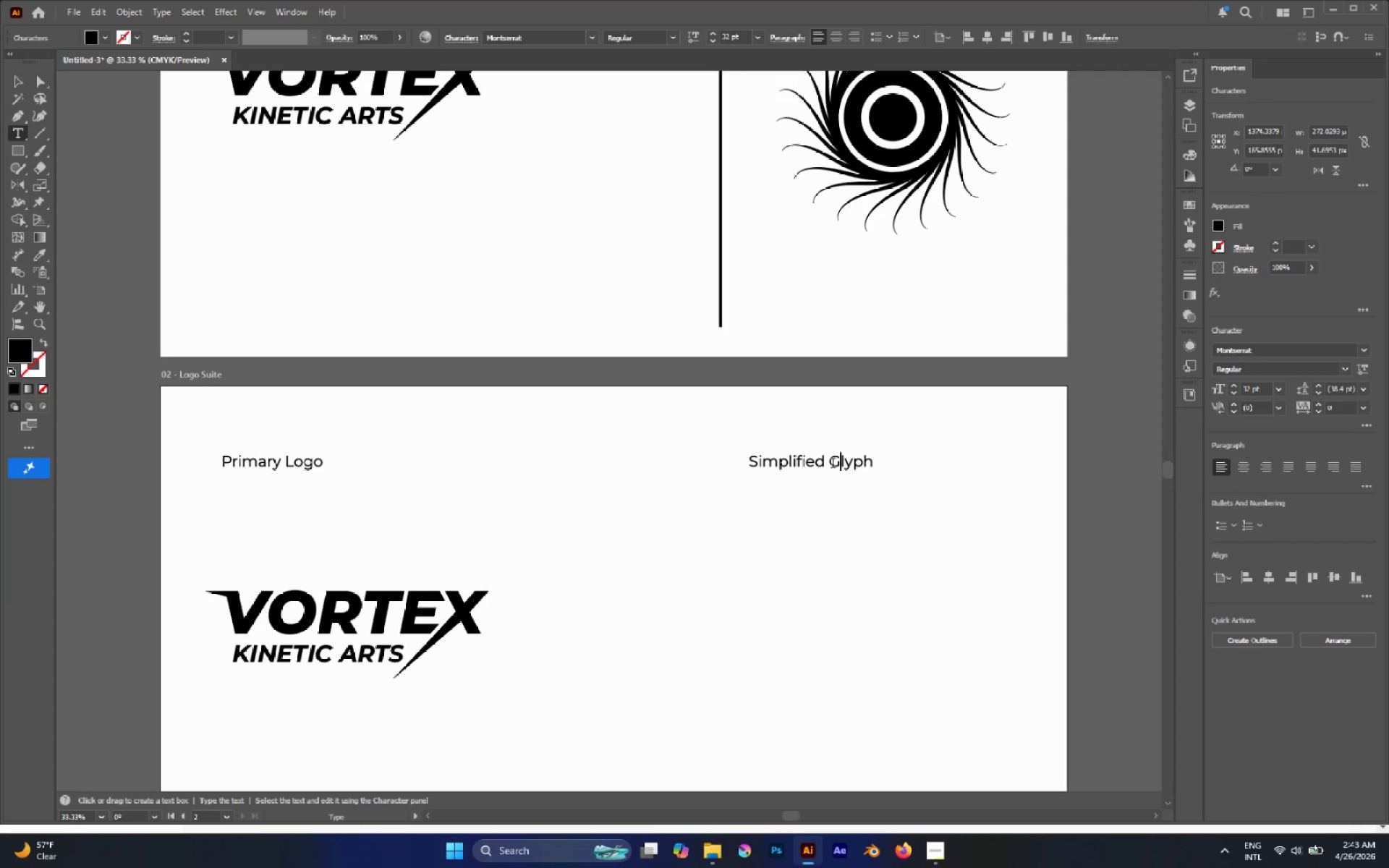 
key(Escape)
 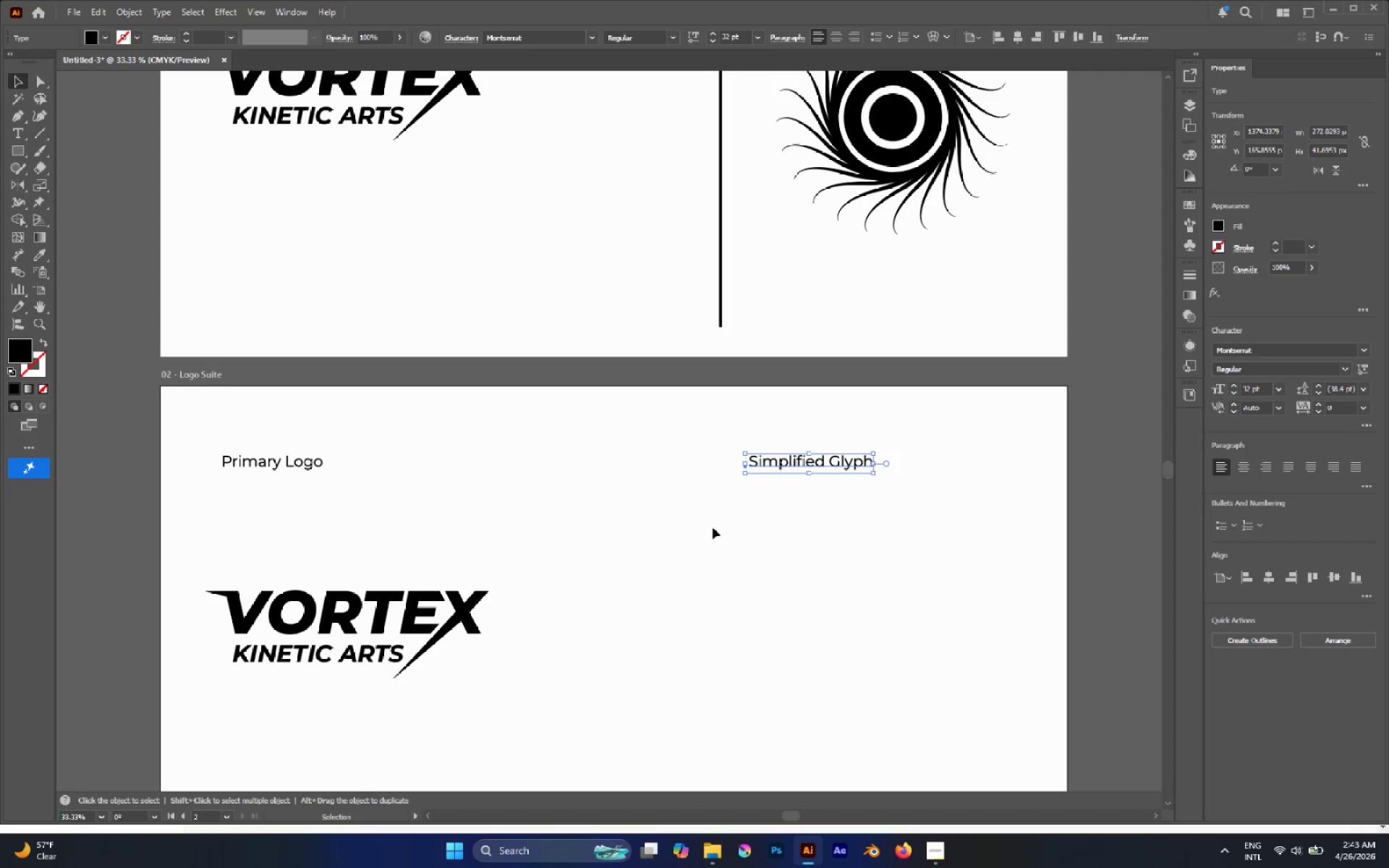 
left_click([611, 579])
 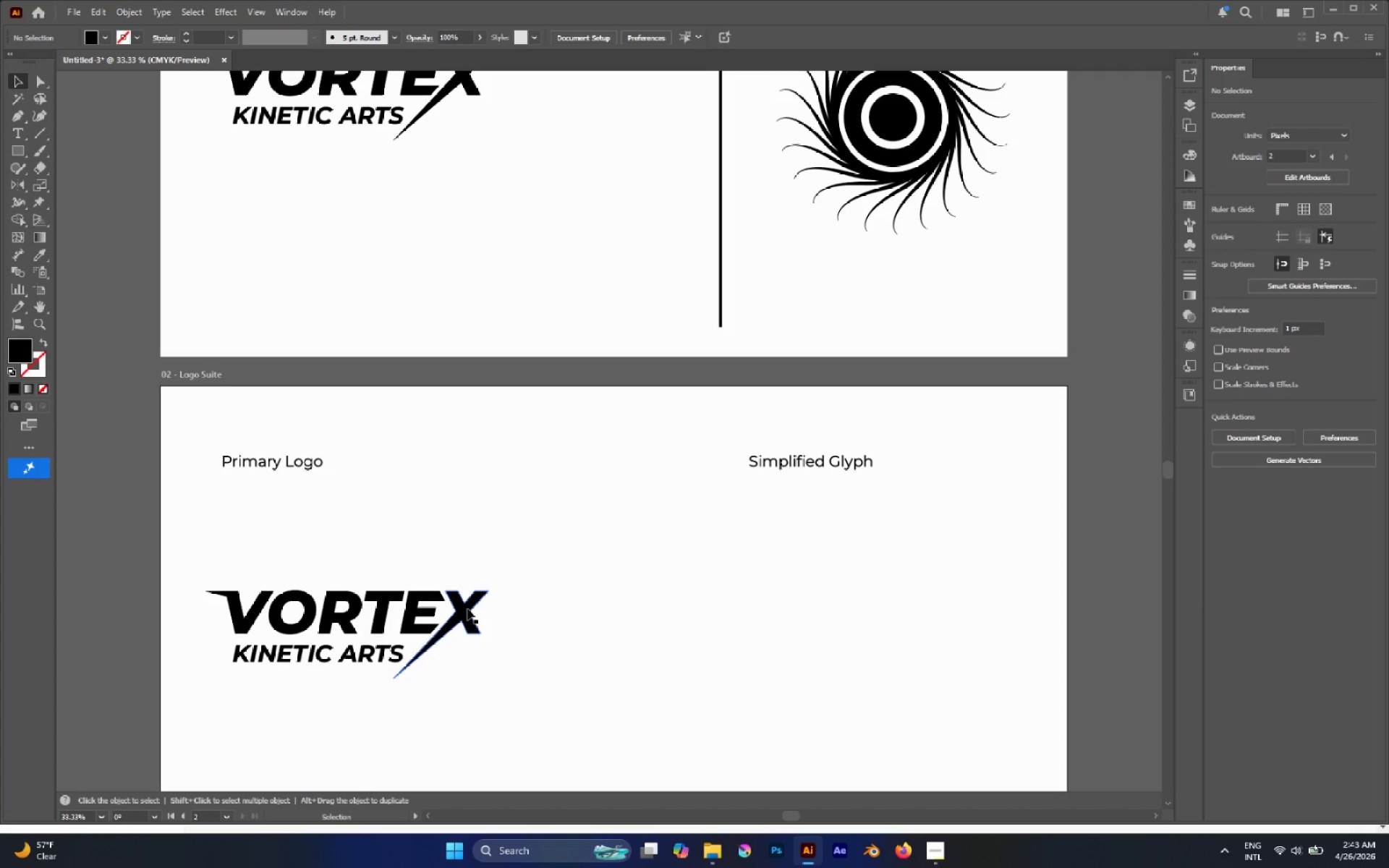 
left_click([467, 609])
 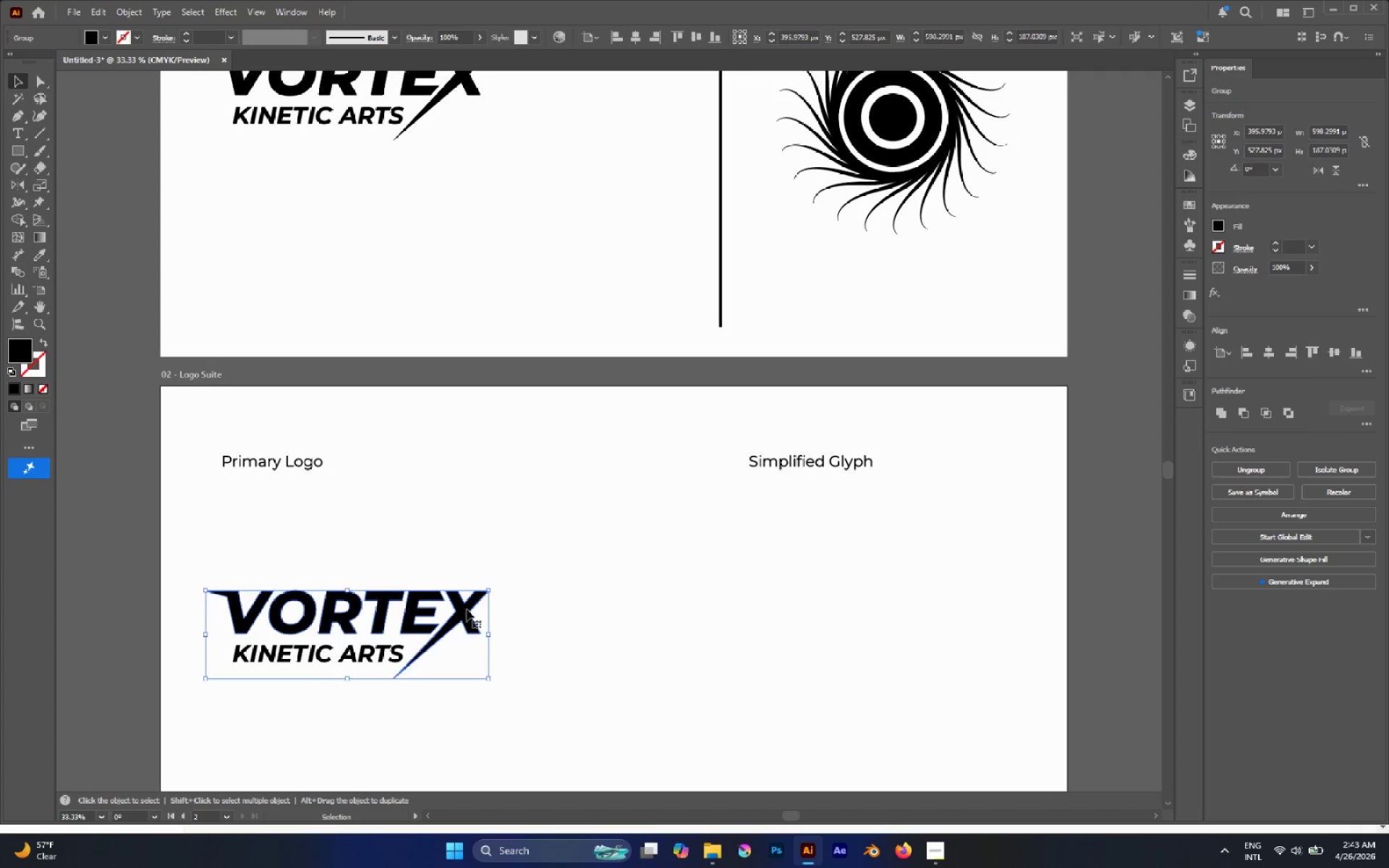 
hold_key(key=AltLeft, duration=2.12)
left_click_drag(start_coordinate=[467, 610], to_coordinate=[927, 618])
 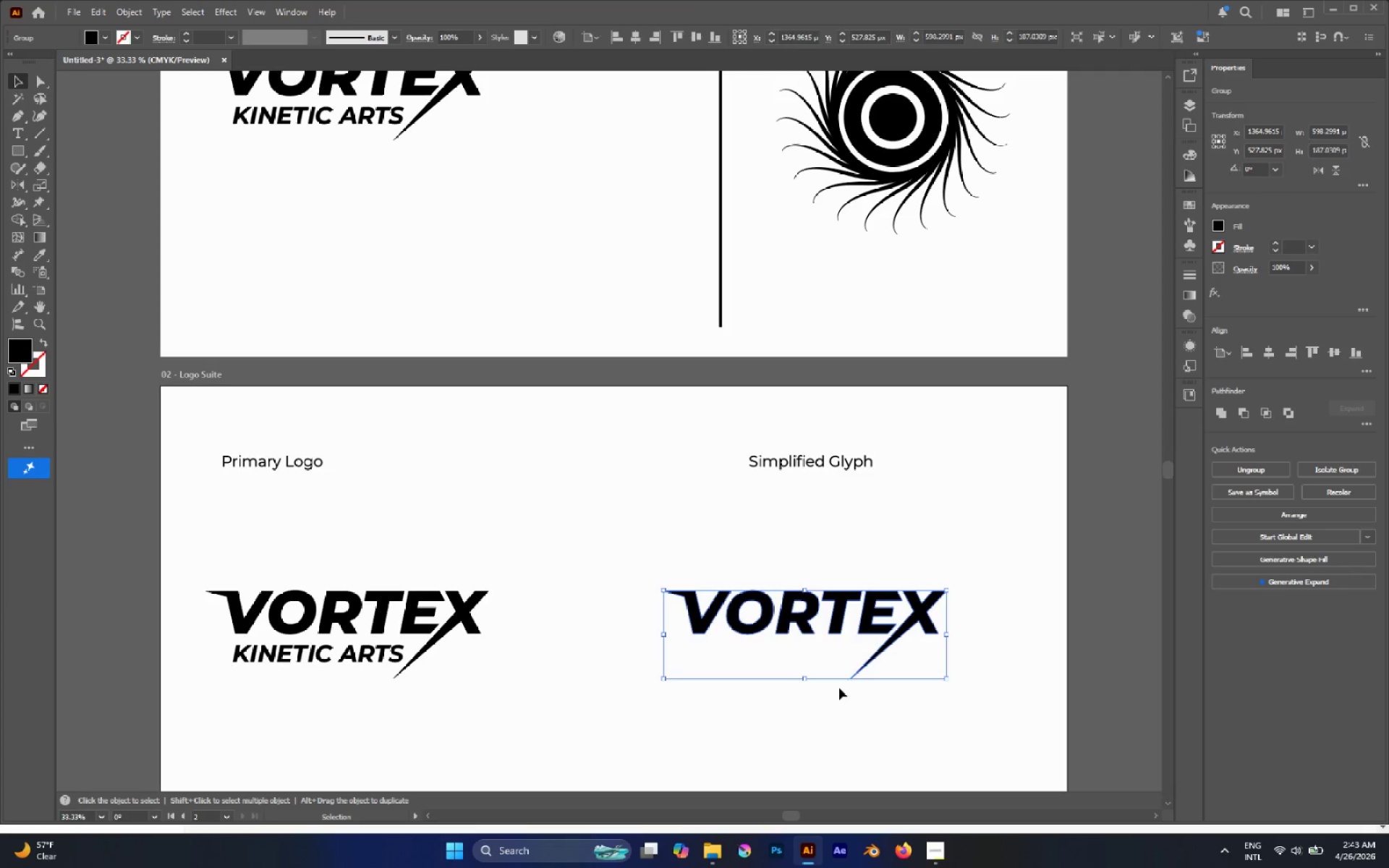 
hold_key(key=ShiftLeft, duration=1.08)
 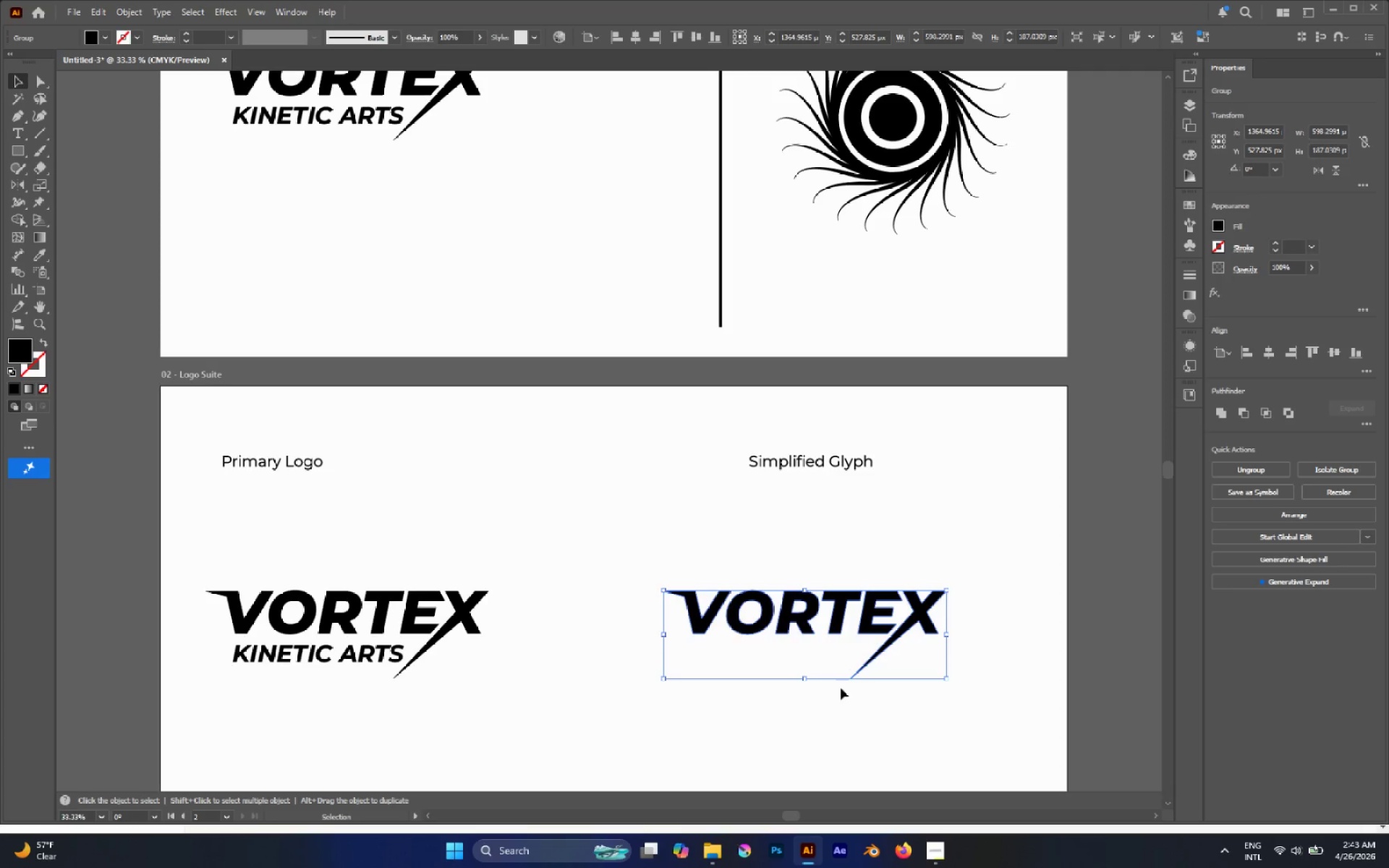 
left_click([839, 688])
 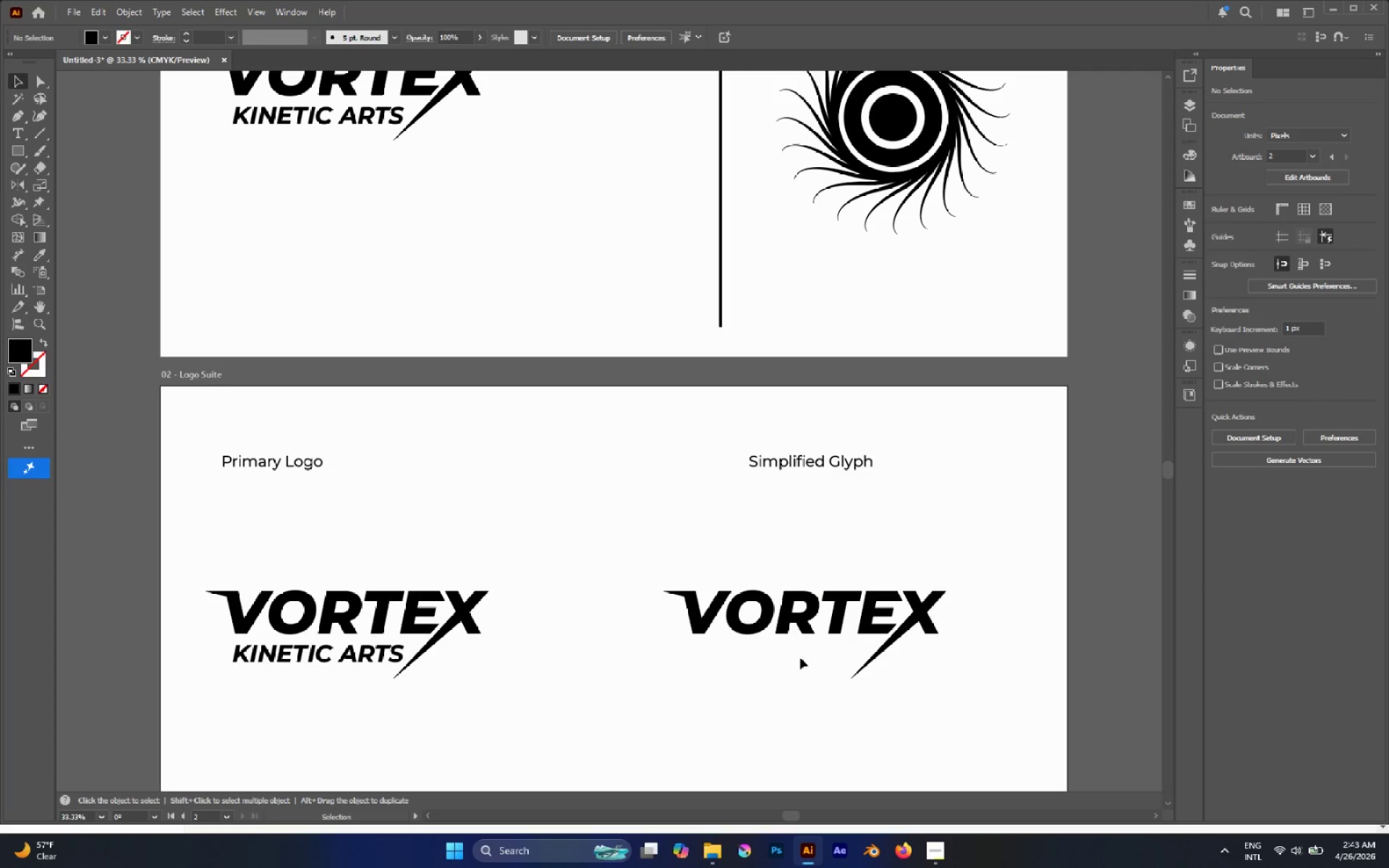 
key(A)
 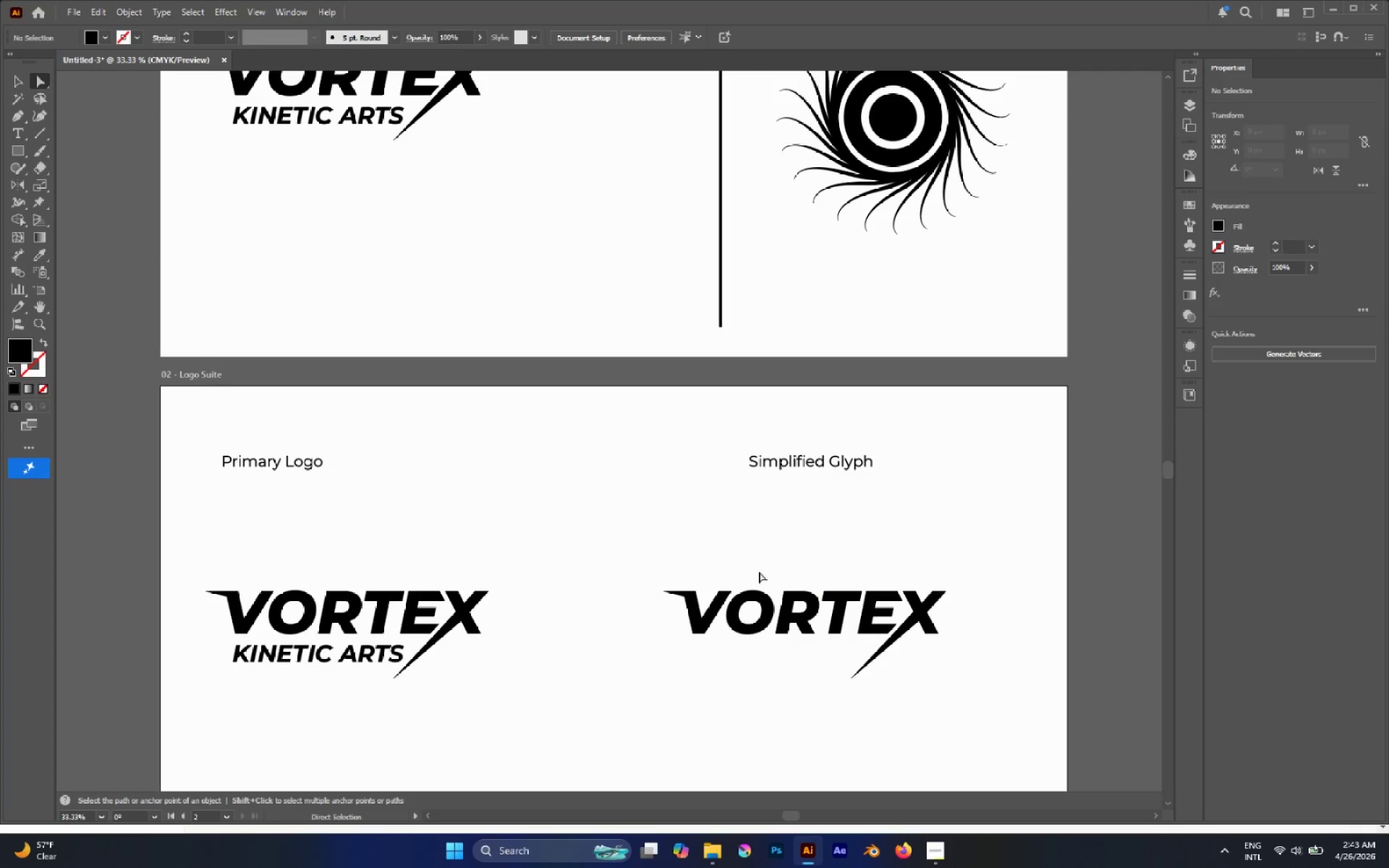 
hold_key(key=AltLeft, duration=1.2)
left_click_drag(start_coordinate=[757, 563], to_coordinate=[875, 632])
 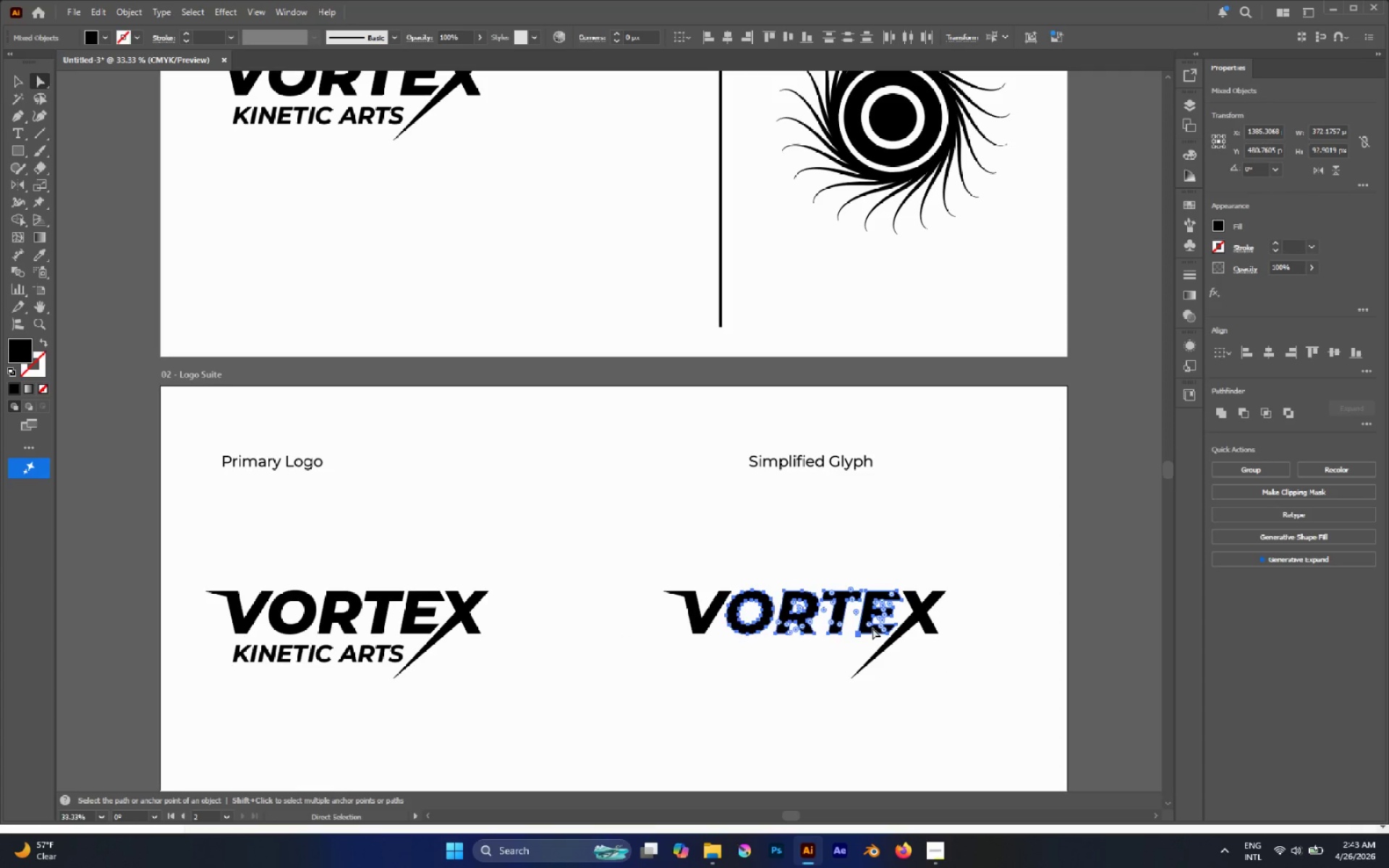 
key(Delete)
 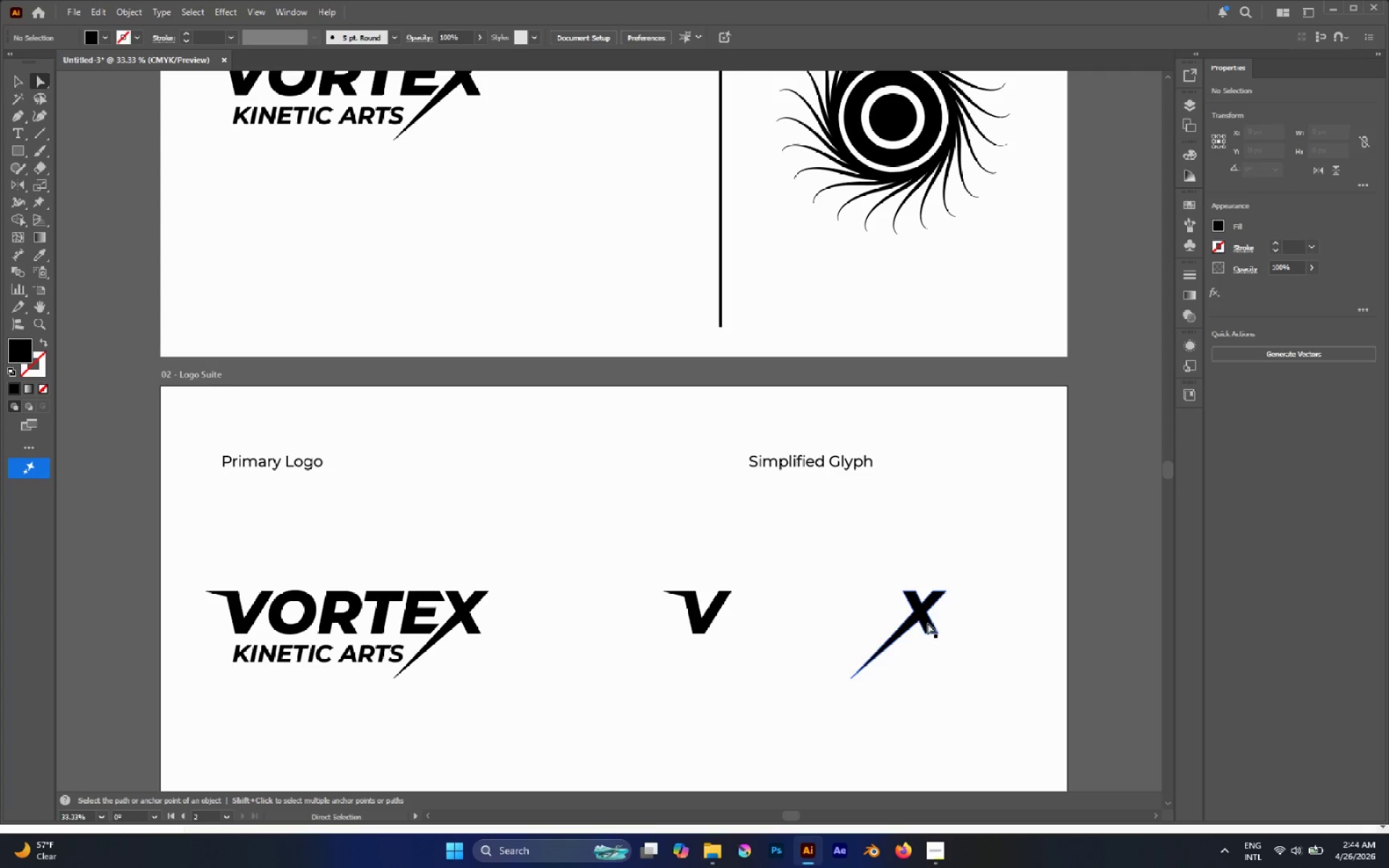 
hold_key(key=AltLeft, duration=0.53)
left_click([927, 623])
 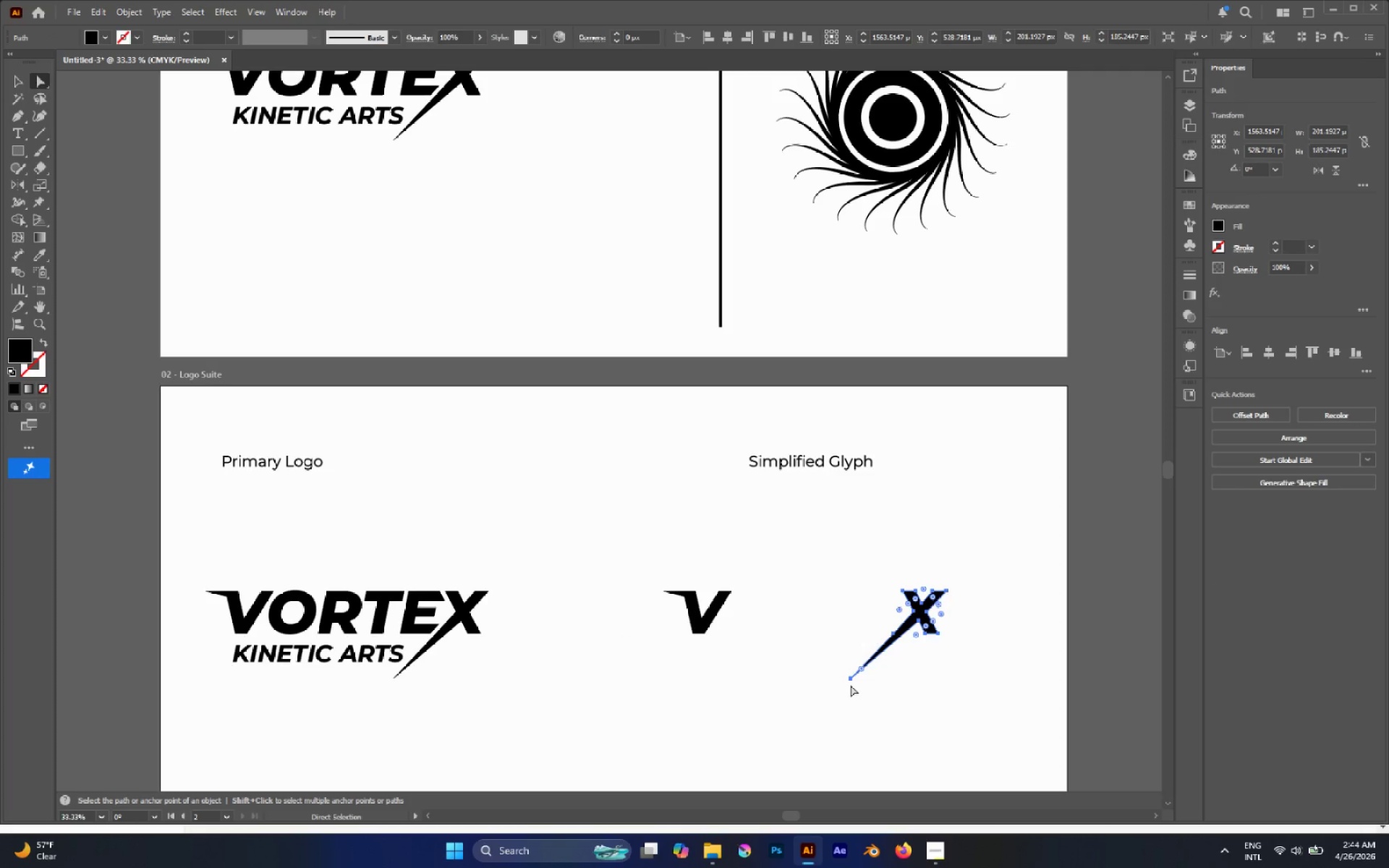 
left_click_drag(start_coordinate=[851, 678], to_coordinate=[665, 681])
 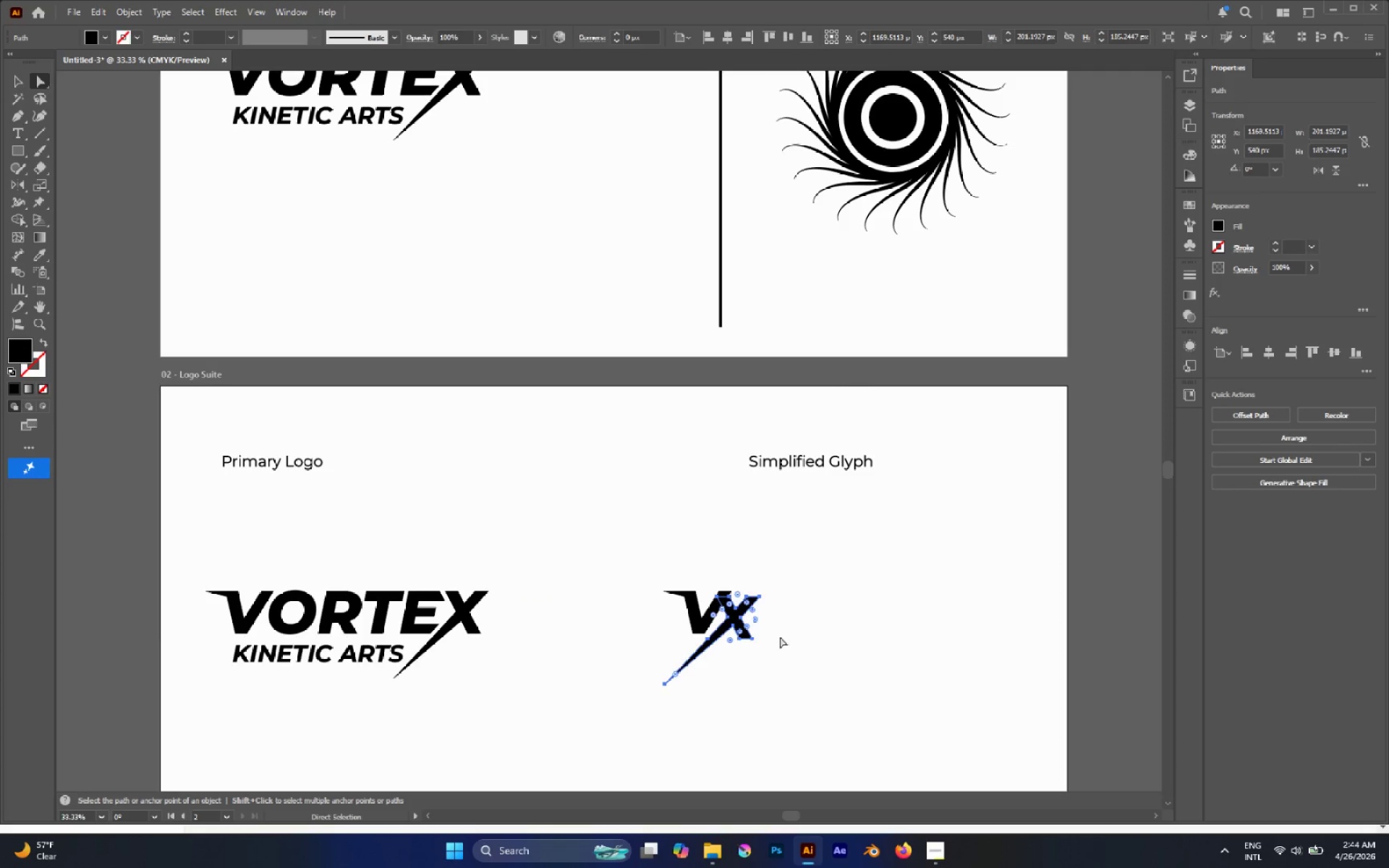 
hold_key(key=CapsLock, duration=1.5)
 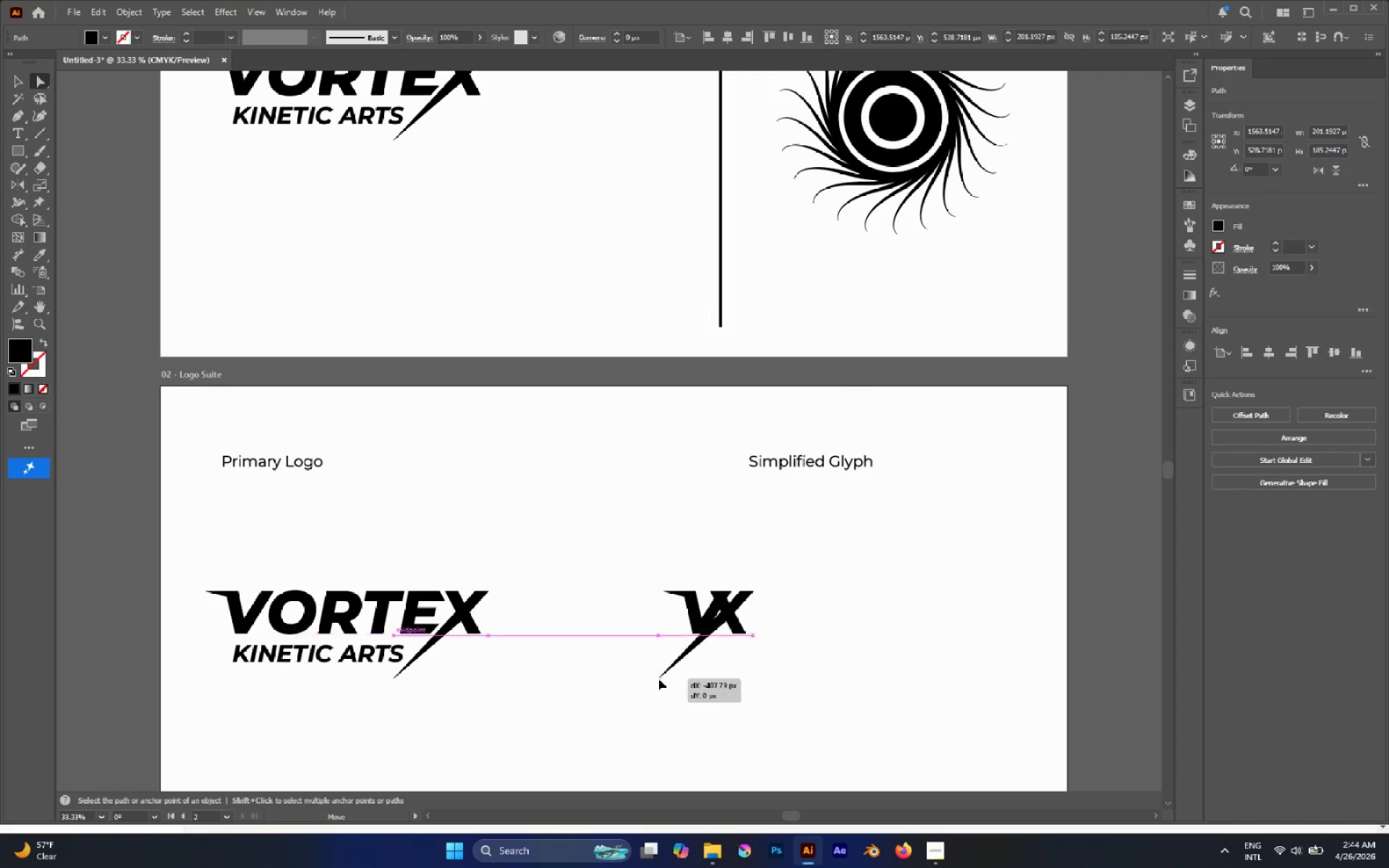 
hold_key(key=CapsLock, duration=1.51)
 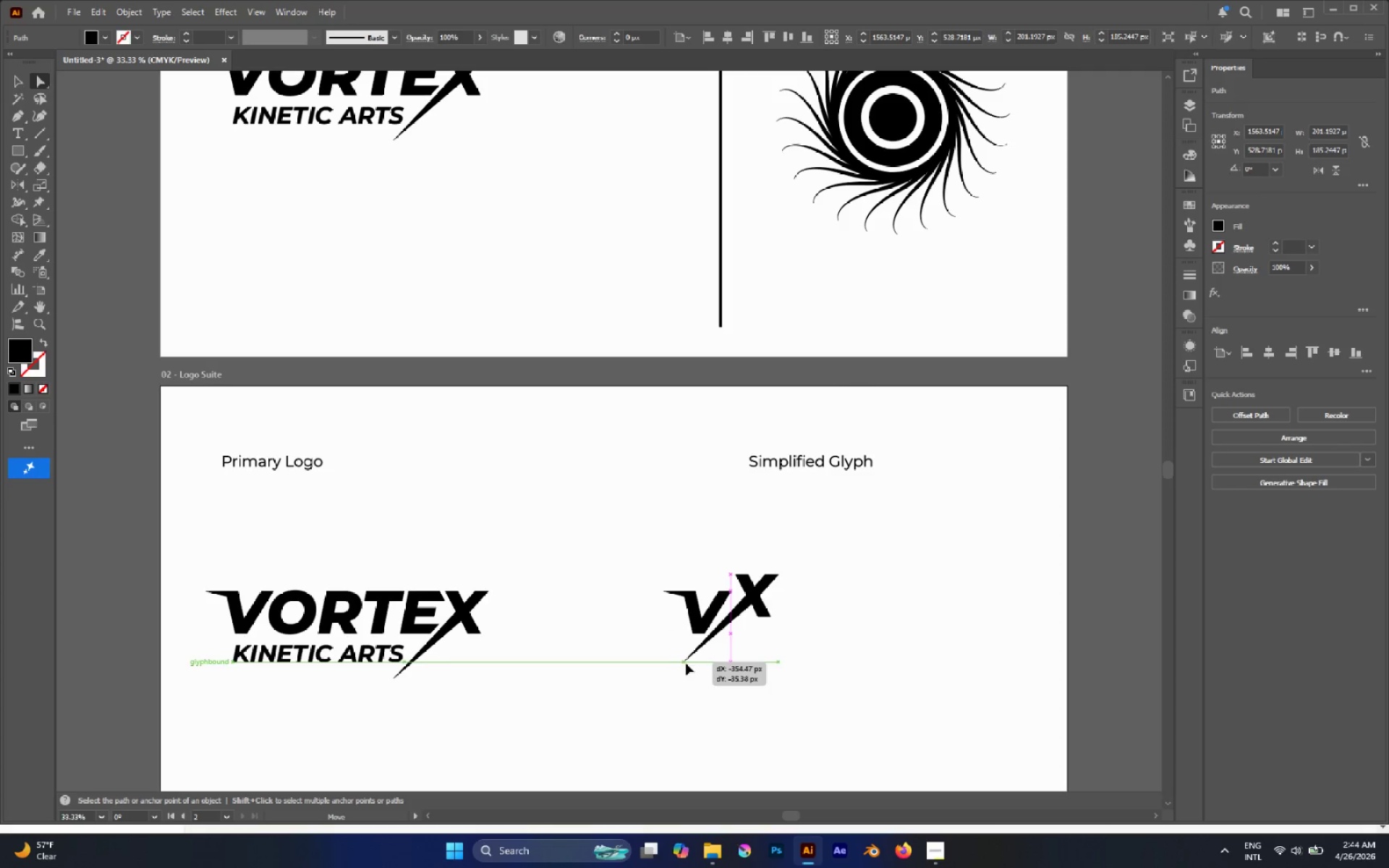 
hold_key(key=CapsLock, duration=1.08)
 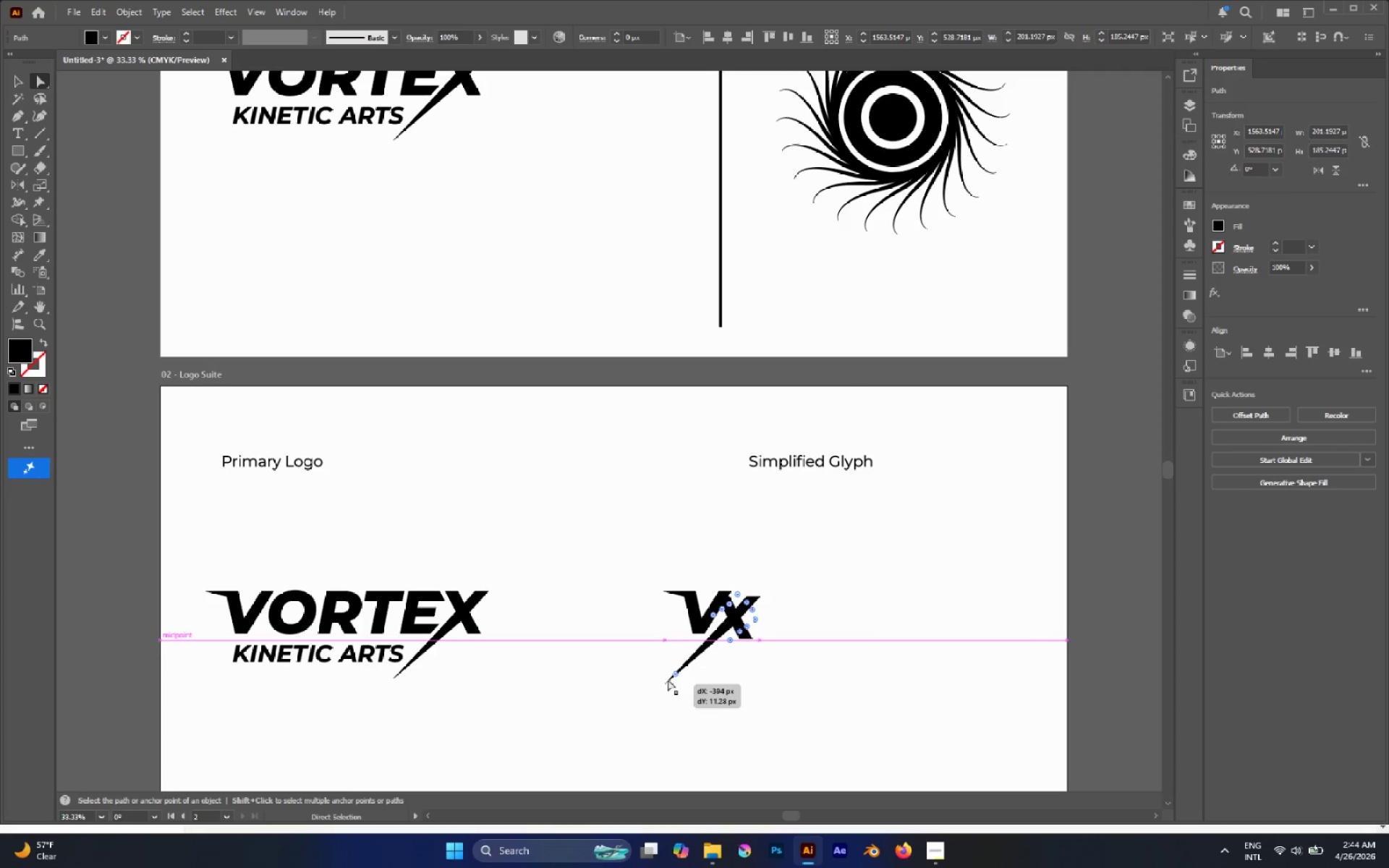 
hold_key(key=AltLeft, duration=1.59)
scroll: coordinate [738, 629], scroll_direction: up, amount: 4.0
 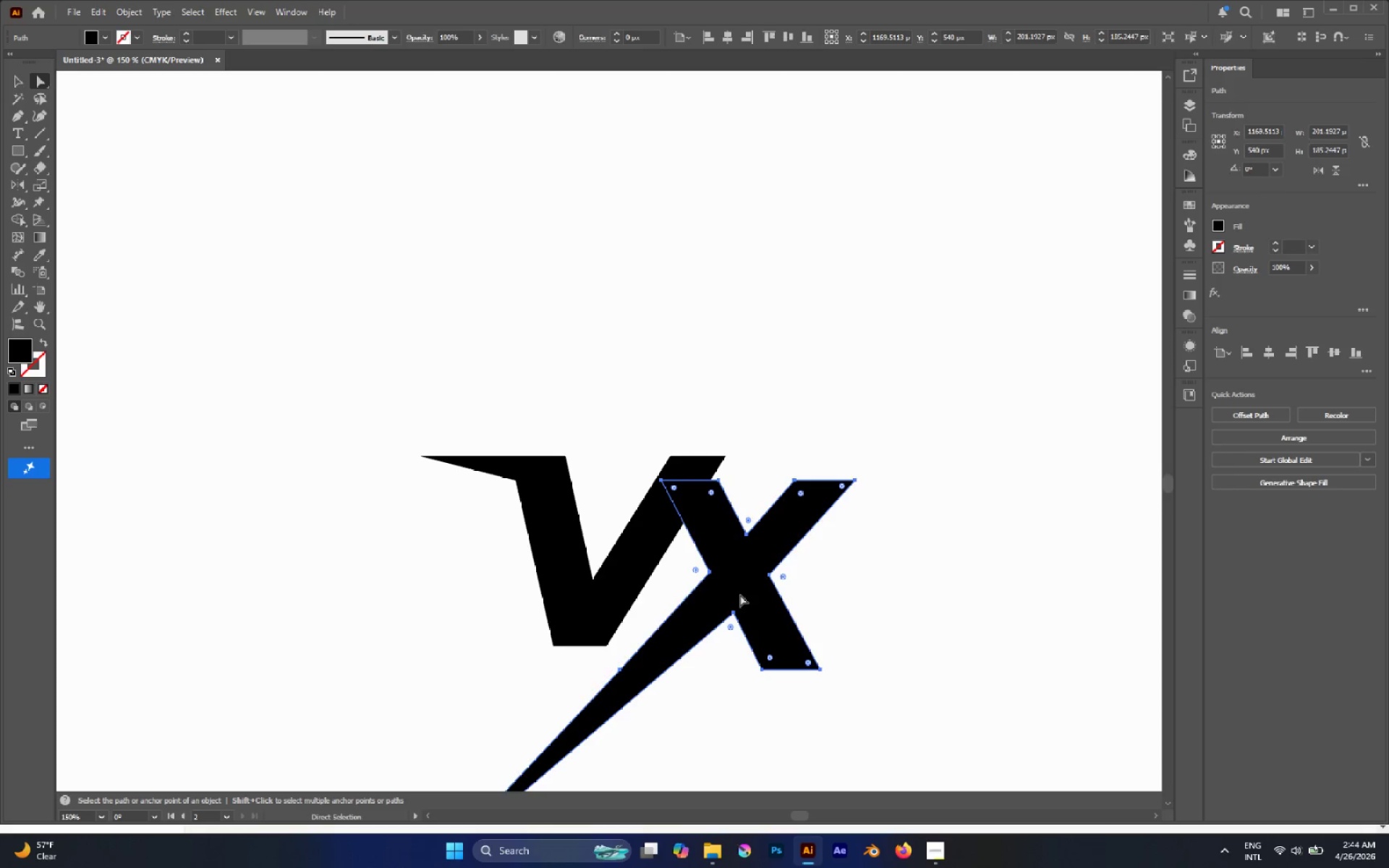 
left_click_drag(start_coordinate=[744, 593], to_coordinate=[841, 550])
 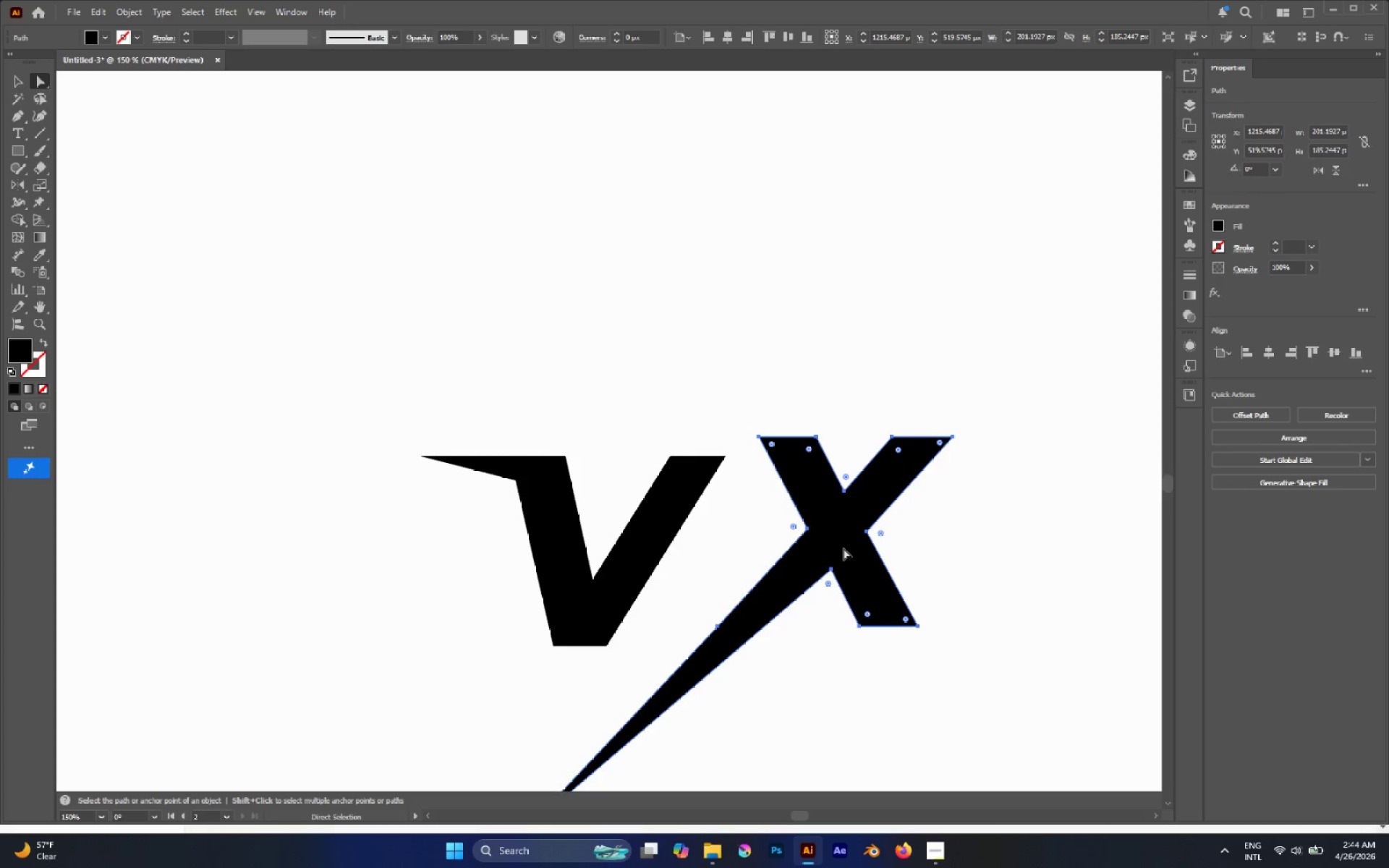 
hold_key(key=AltLeft, duration=0.52)
 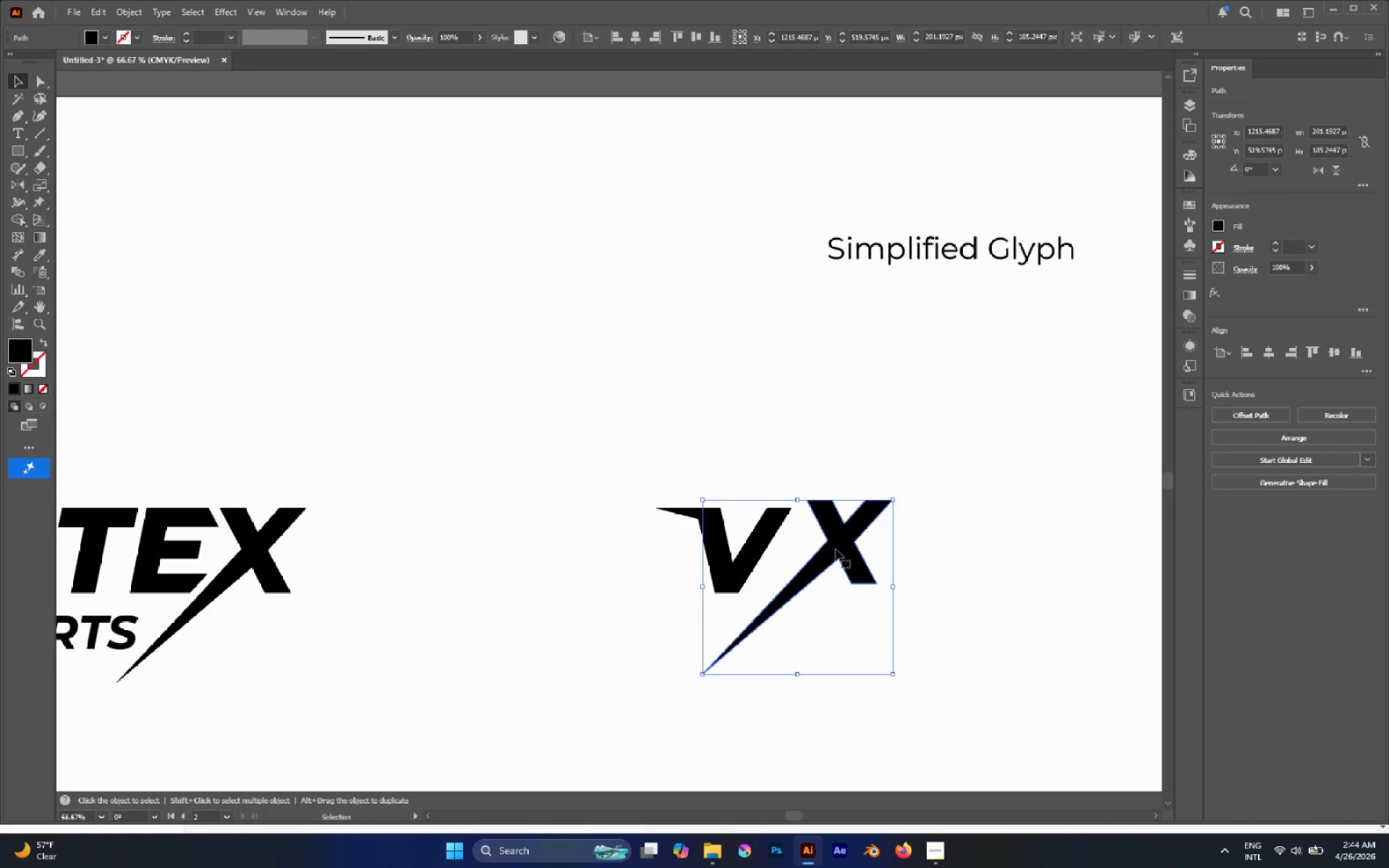 
key(V)
 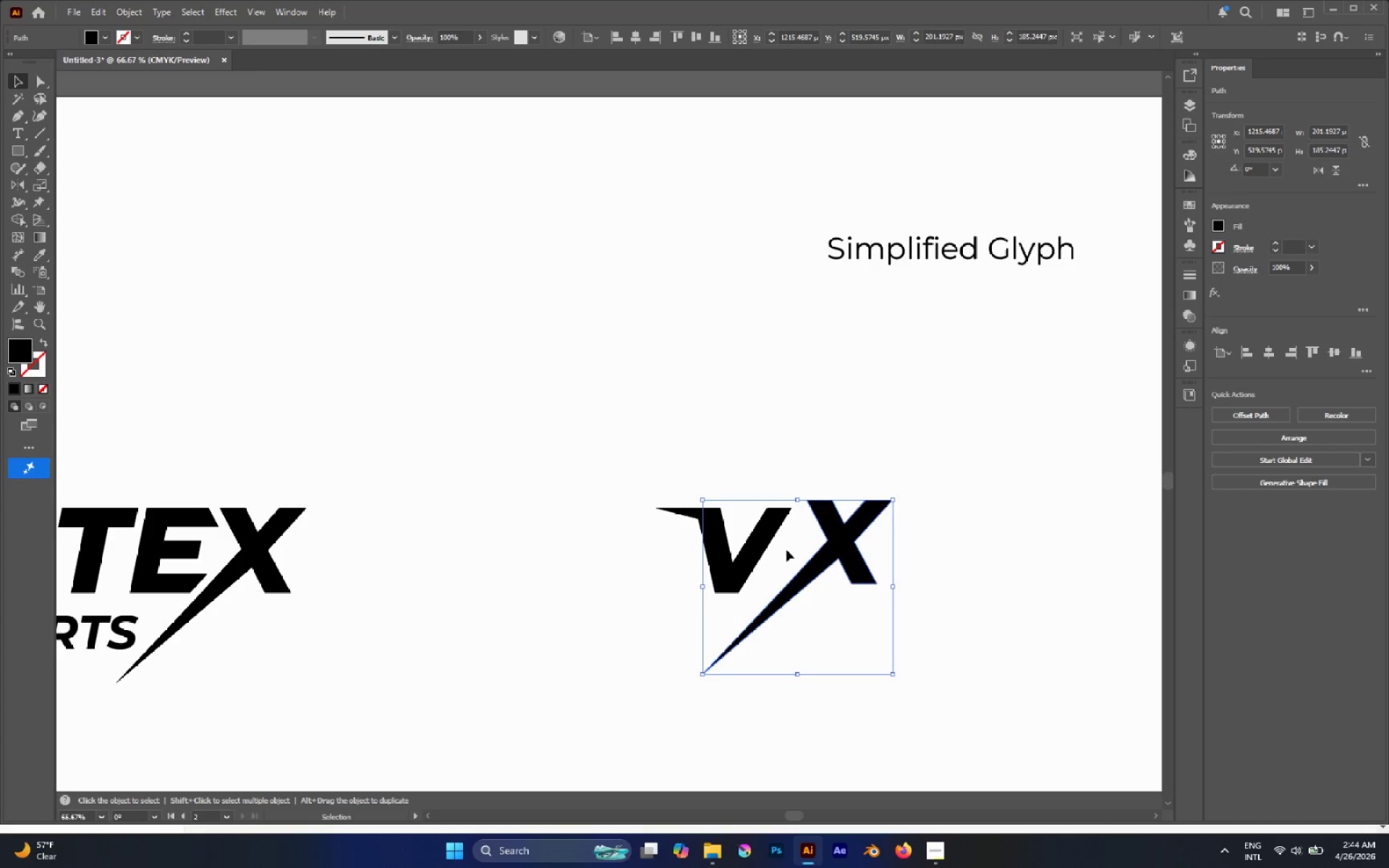 
scroll: coordinate [844, 548], scroll_direction: down, amount: 1.0
 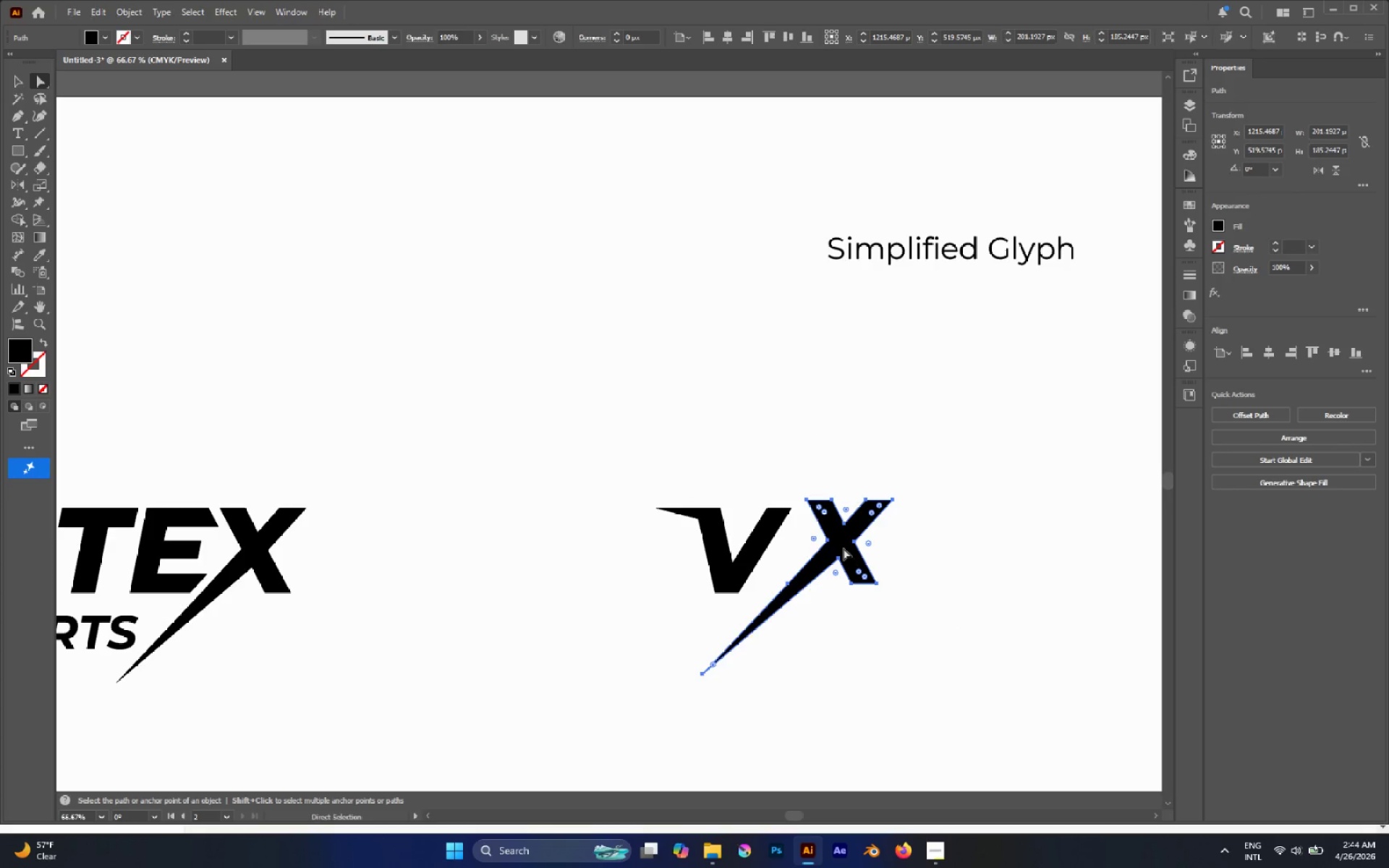 
left_click([786, 550])
 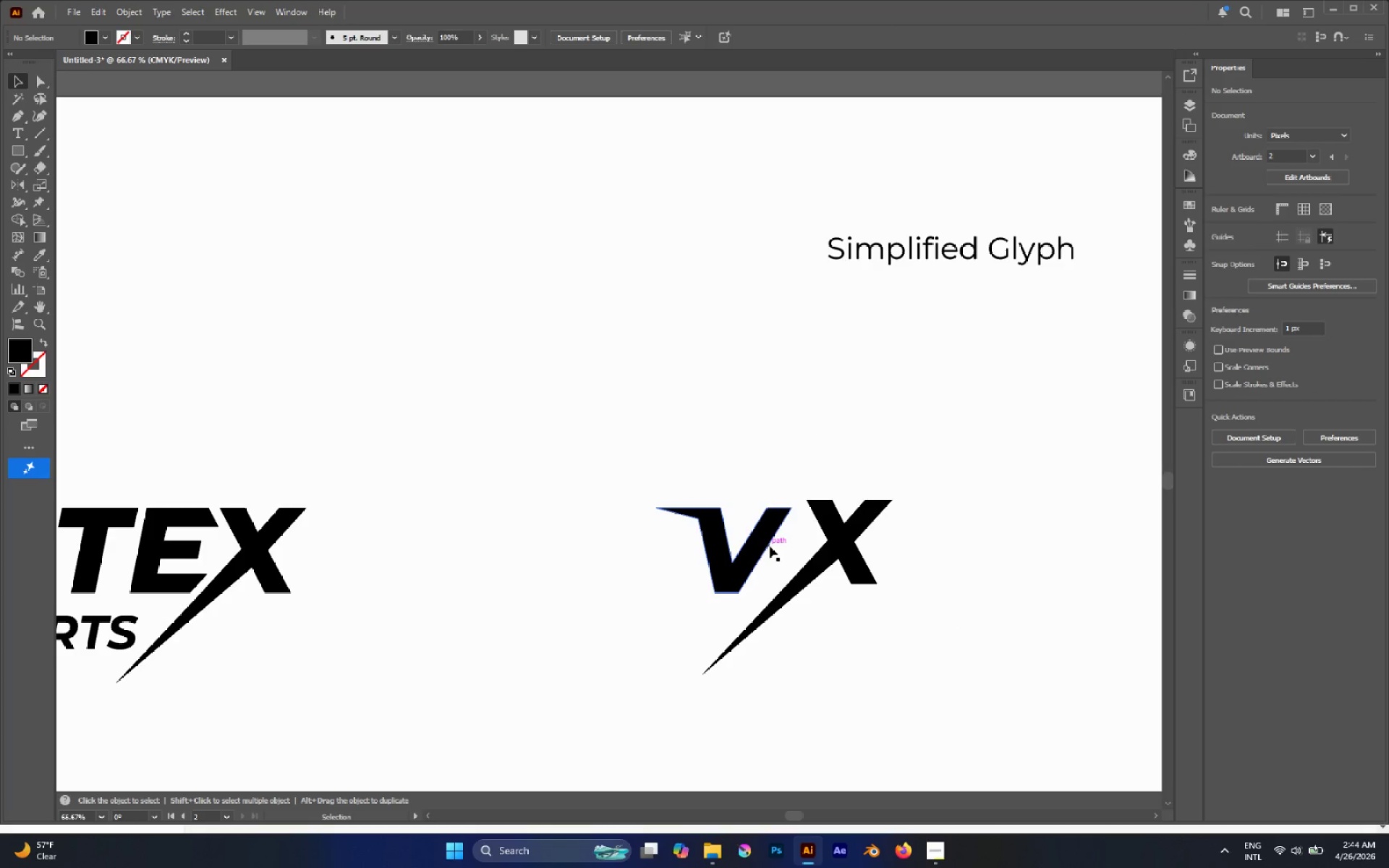 
key(A)
 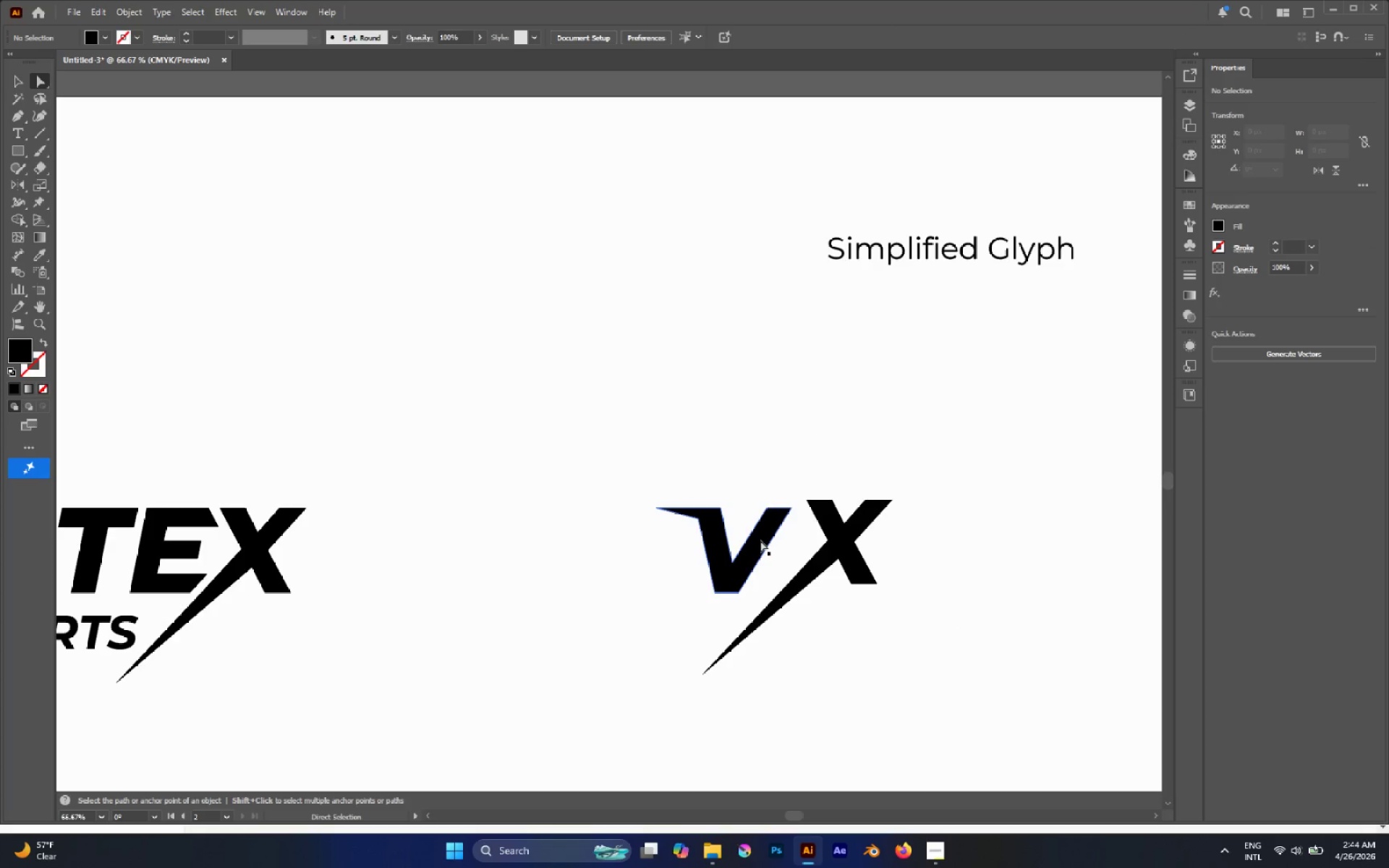 
hold_key(key=AltLeft, duration=0.5)
left_click([760, 540])
 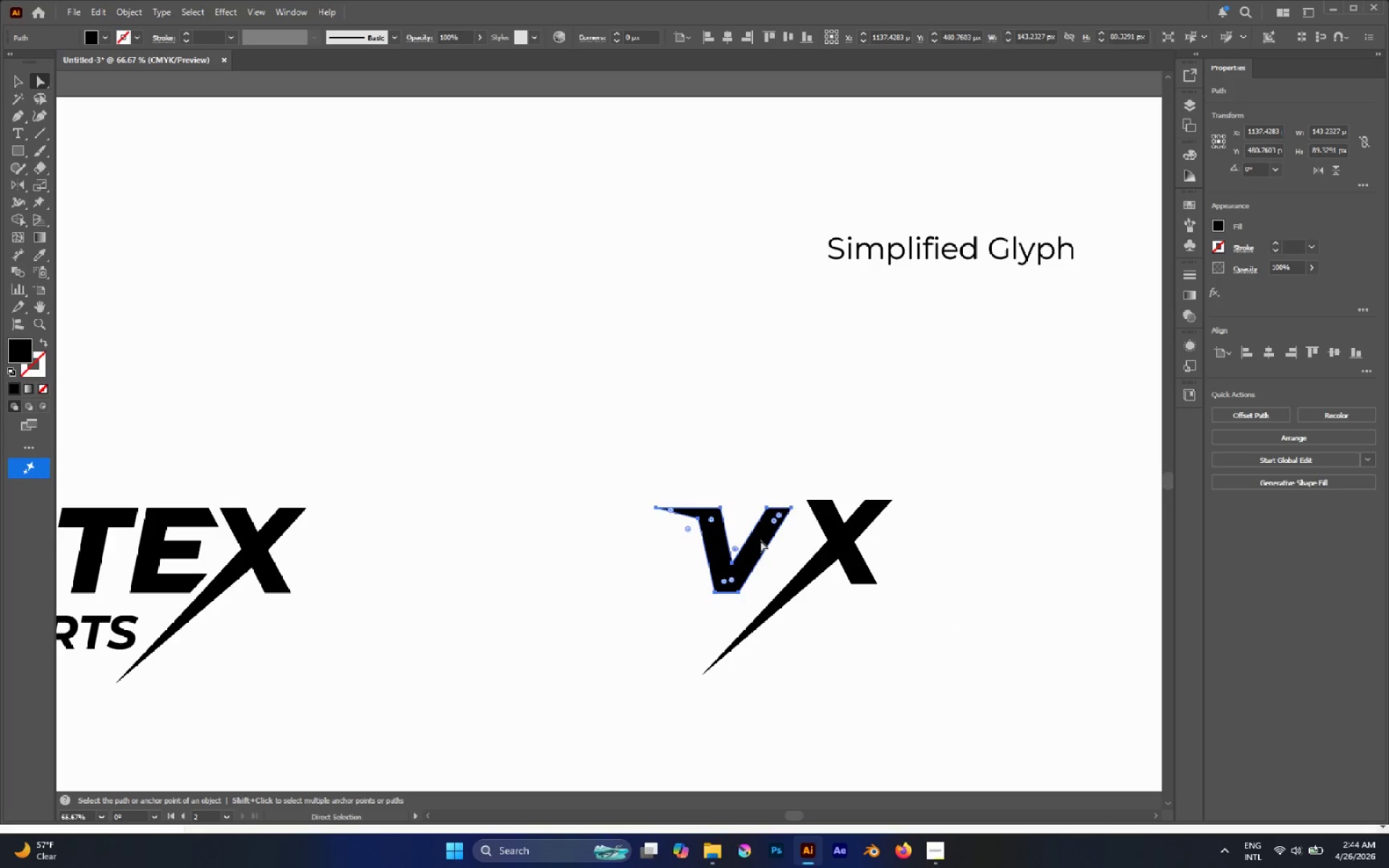 
left_click_drag(start_coordinate=[760, 540], to_coordinate=[779, 552])
 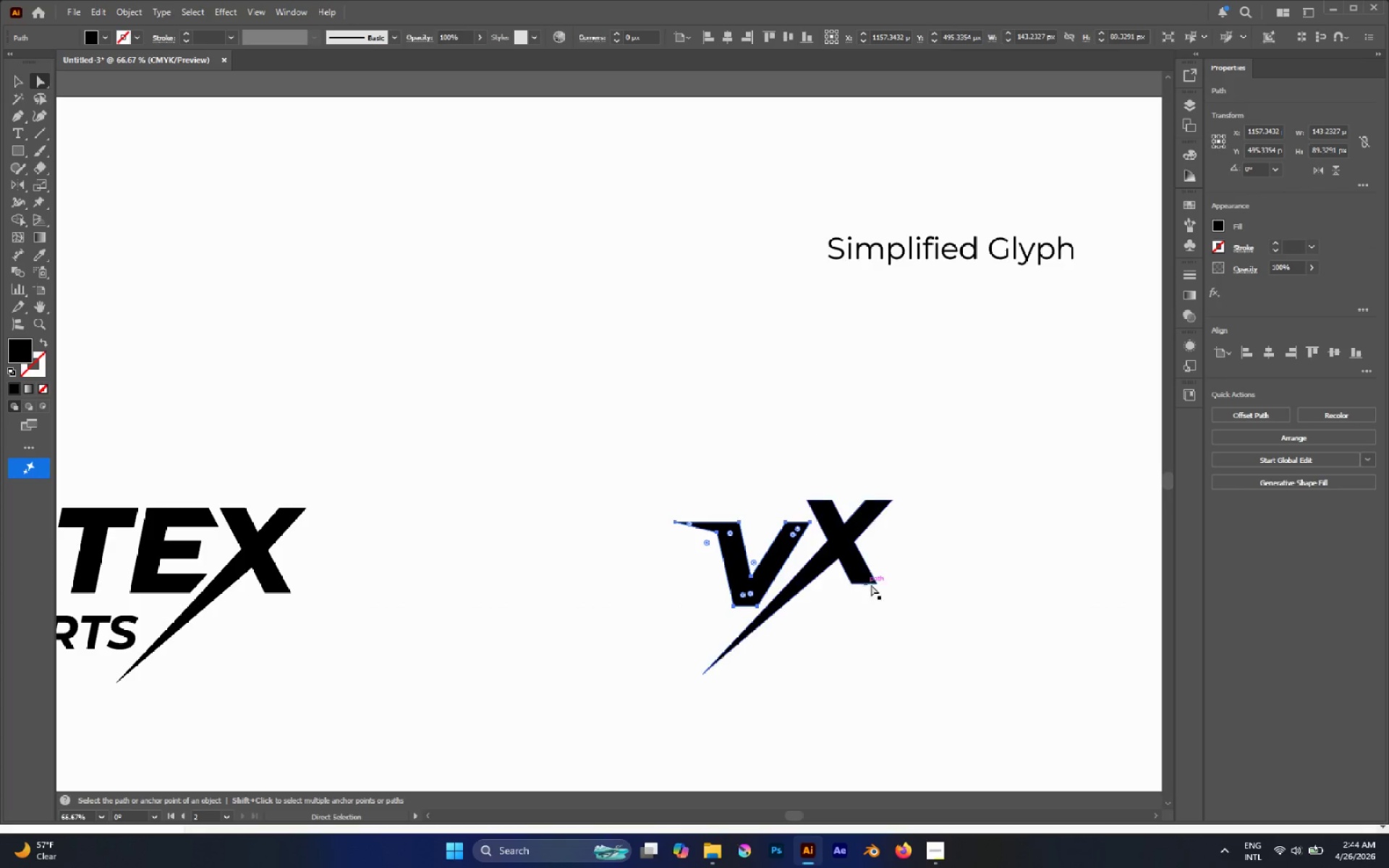 
key(A)
 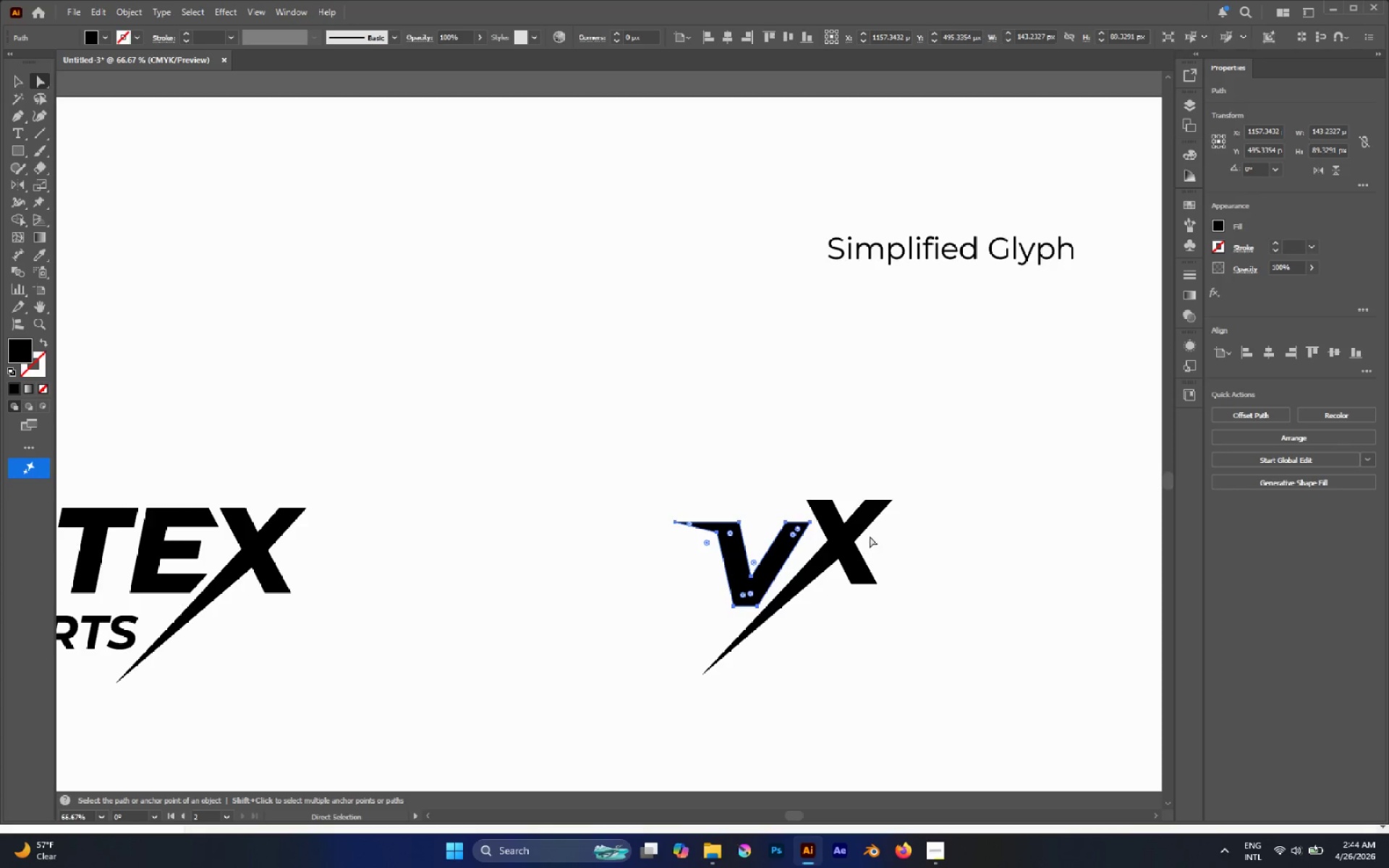 
left_click([876, 534])
 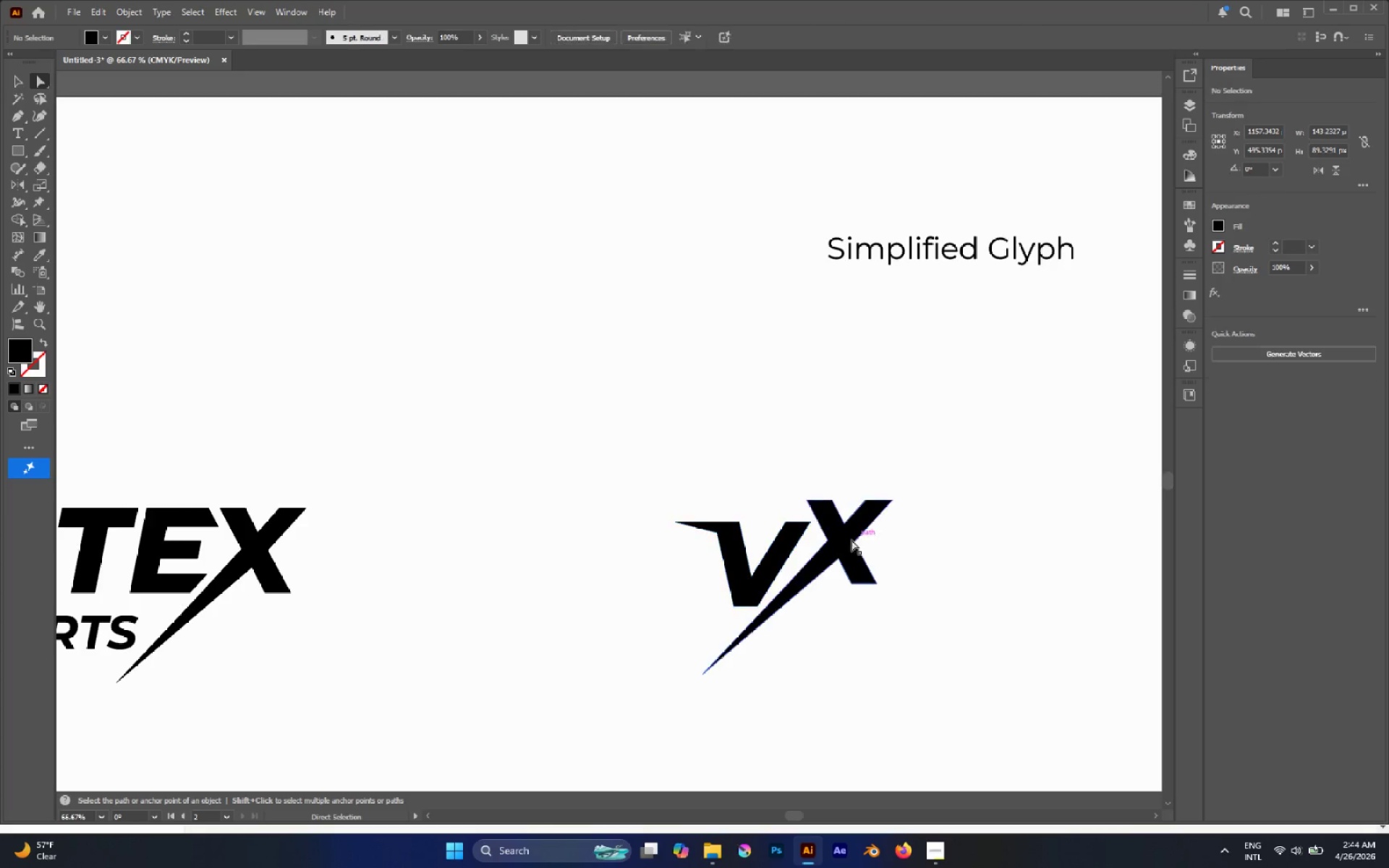 
hold_key(key=AltLeft, duration=0.62)
left_click([846, 542])
 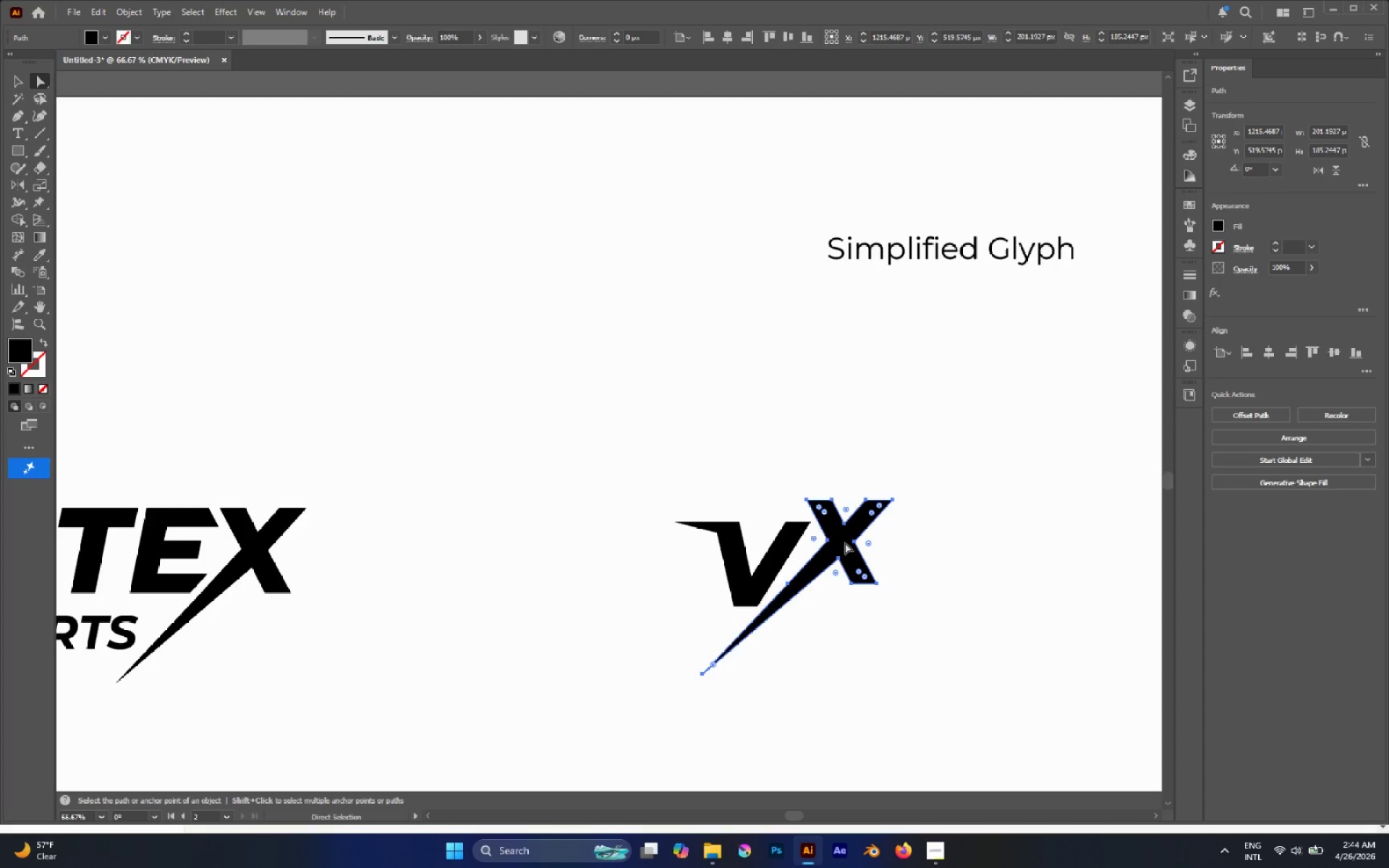 
type(VA)
 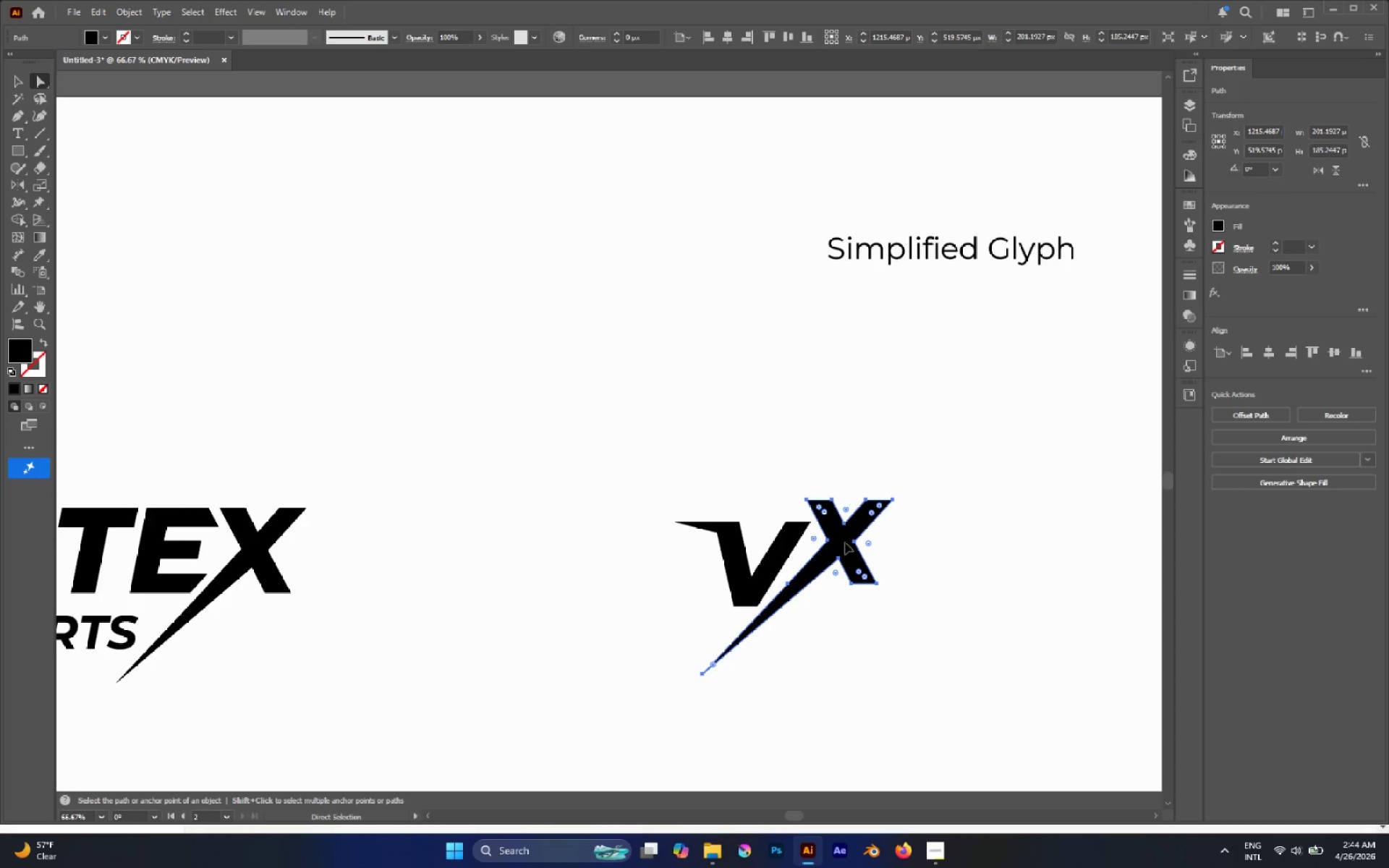 
left_click_drag(start_coordinate=[845, 542], to_coordinate=[885, 631])
 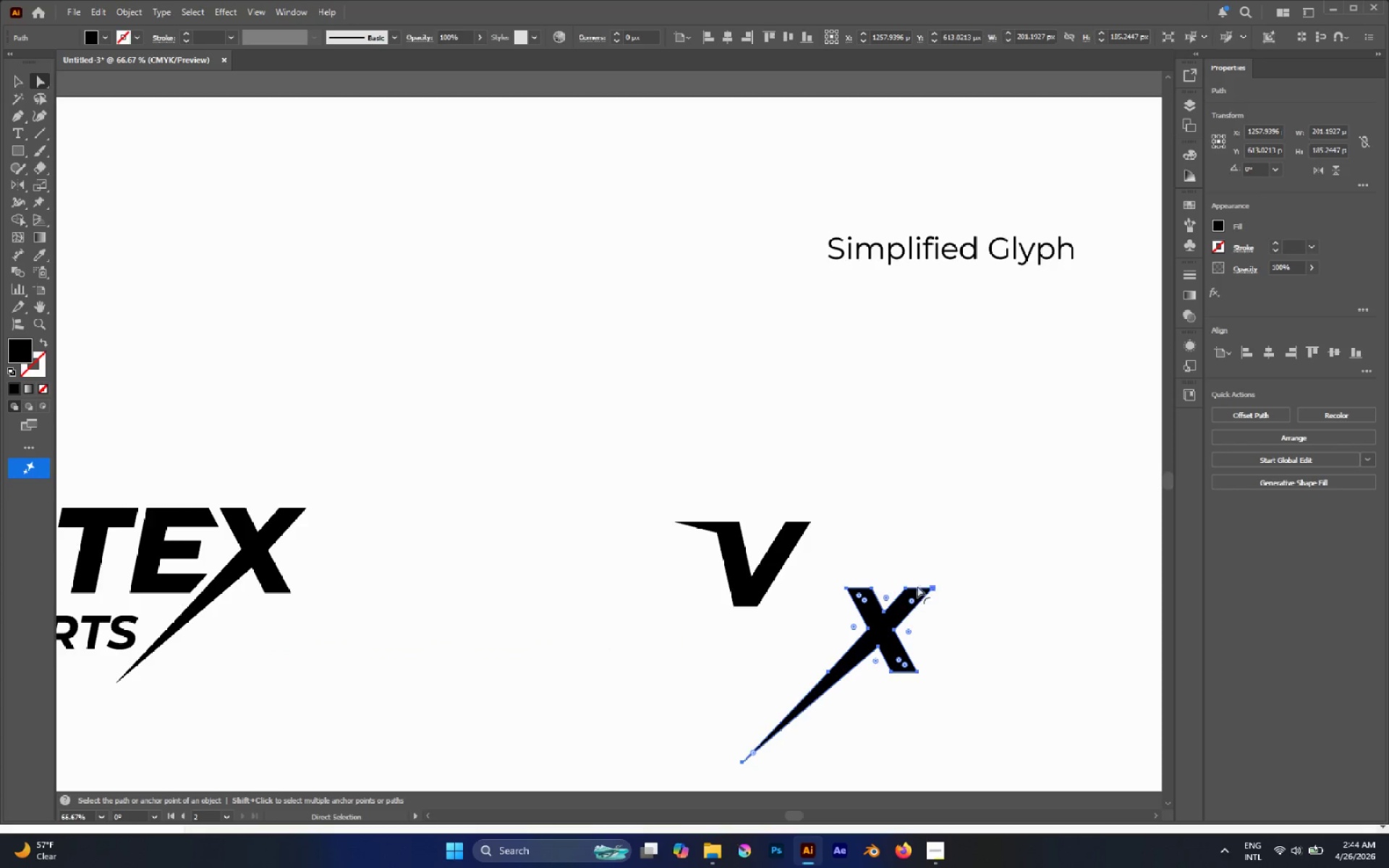 
key(S)
 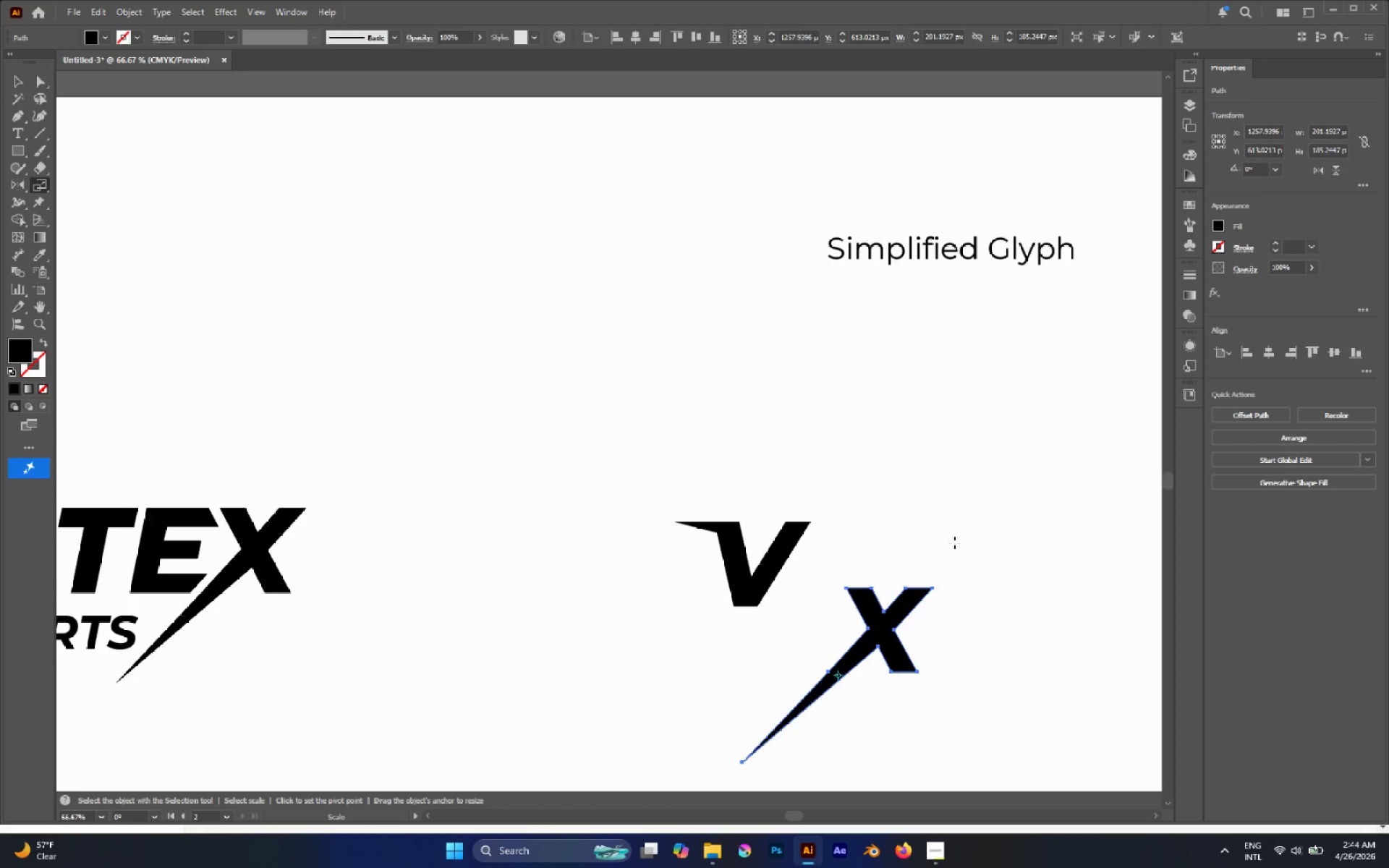 
left_click([954, 542])
 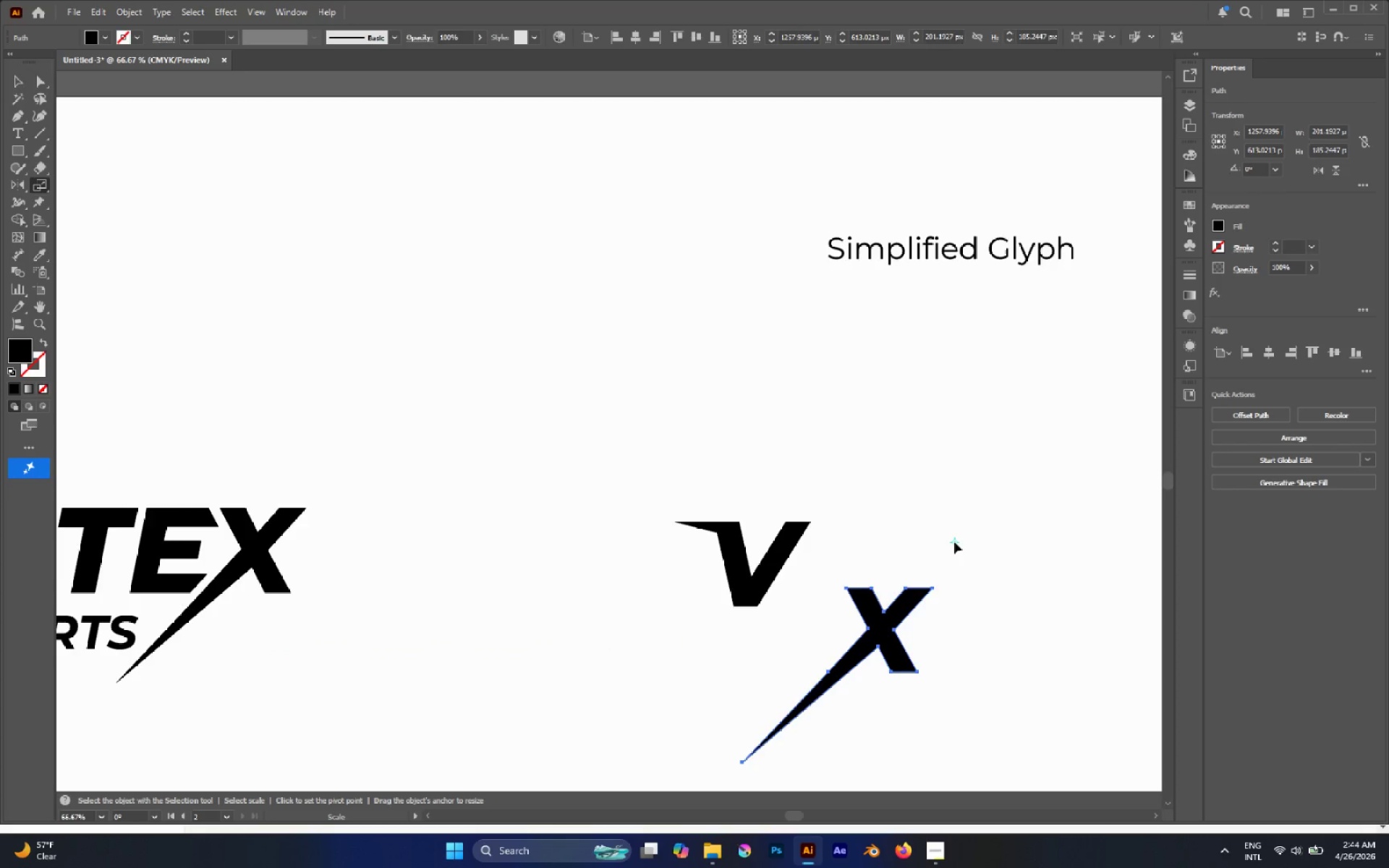 
key(A)
 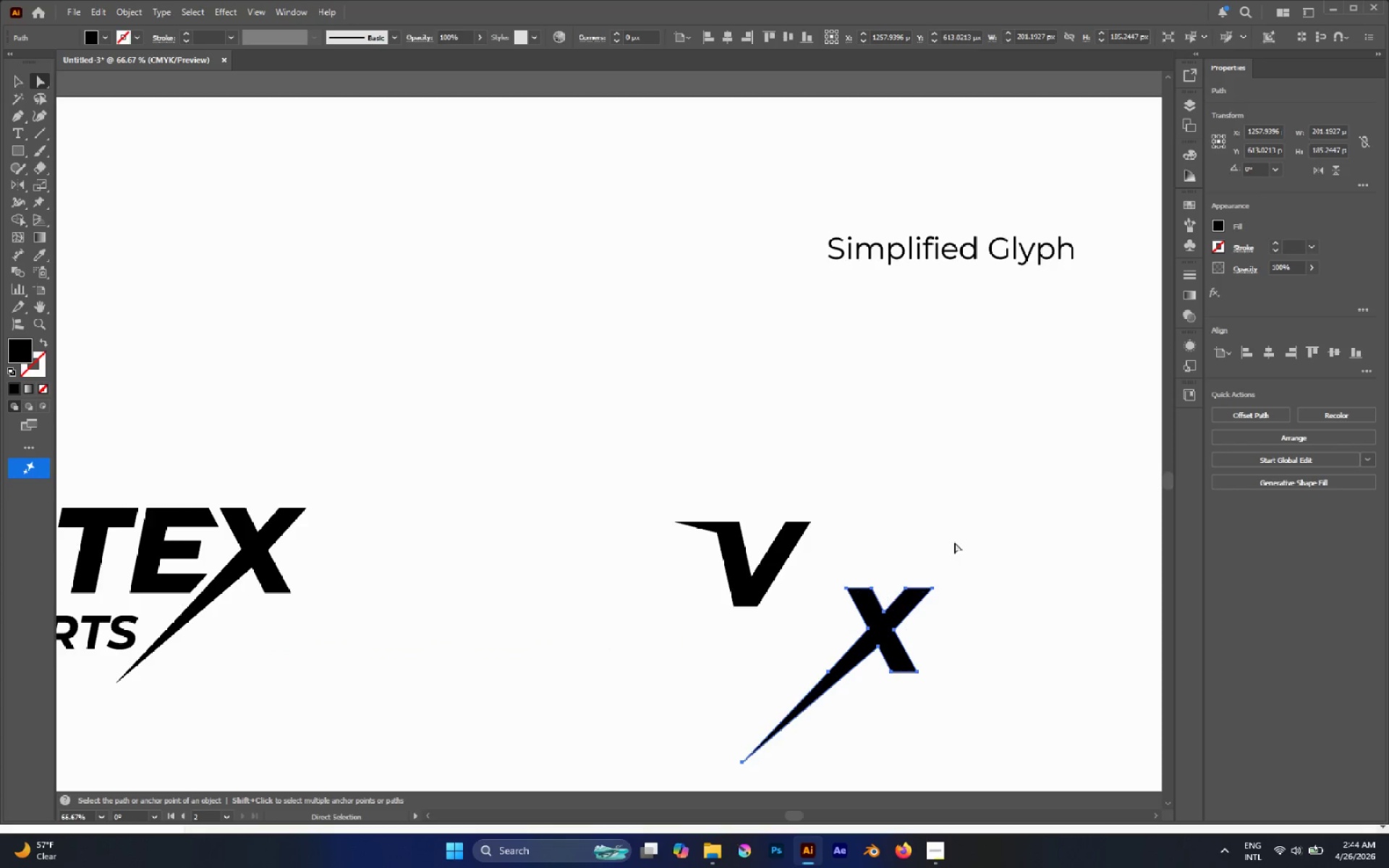 
left_click([954, 542])
 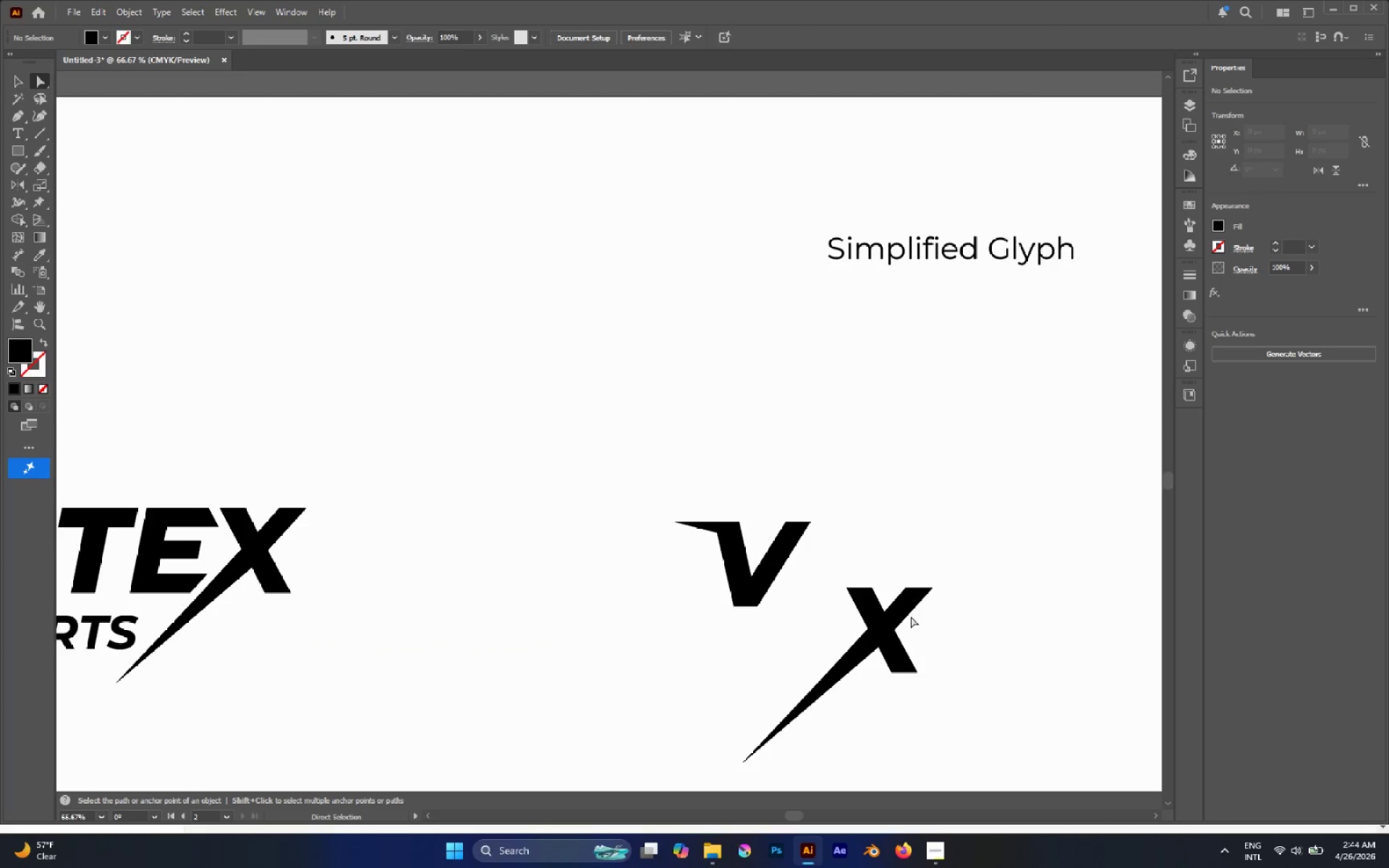 
key(A)
 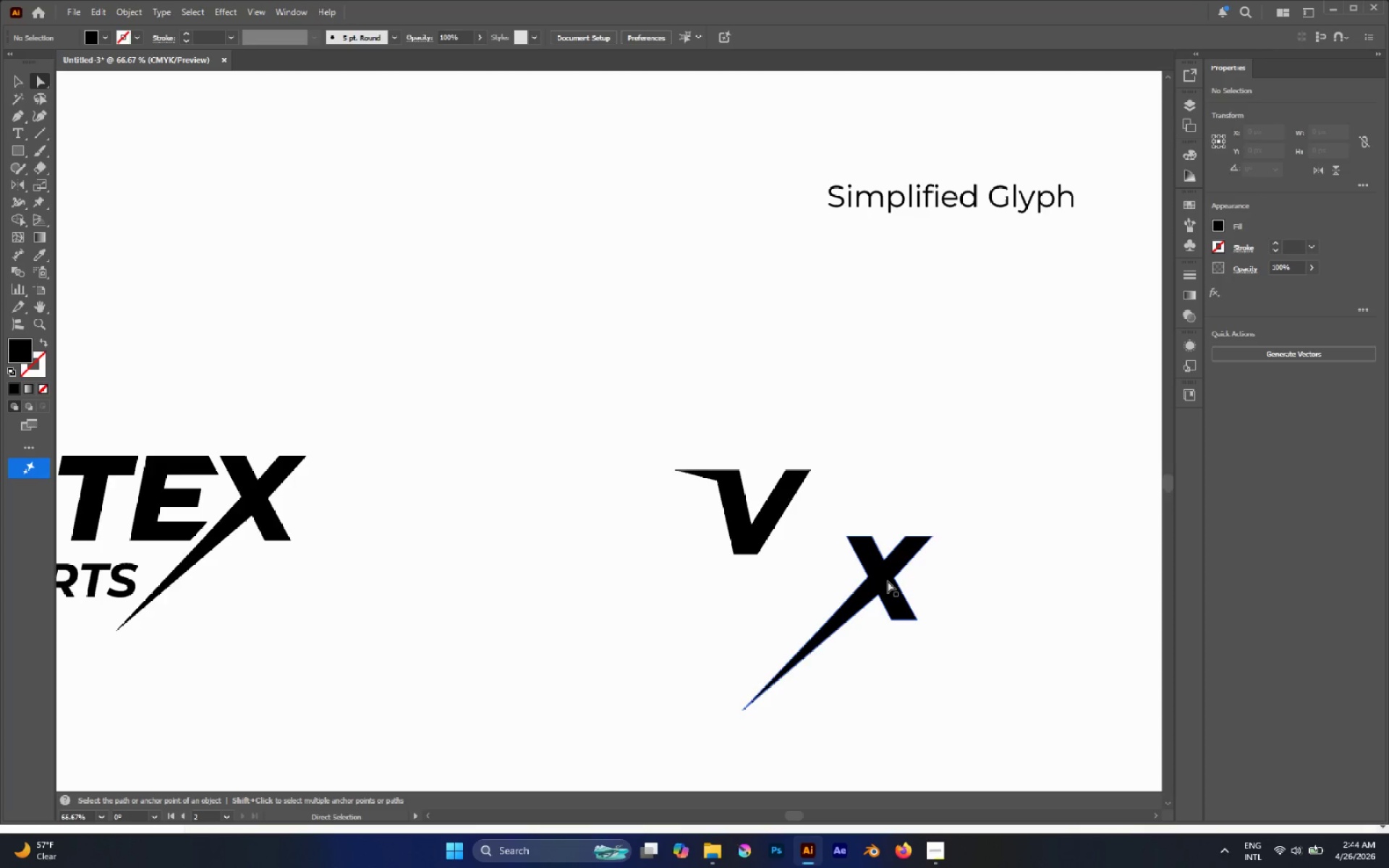 
scroll: coordinate [909, 611], scroll_direction: down, amount: 3.0
 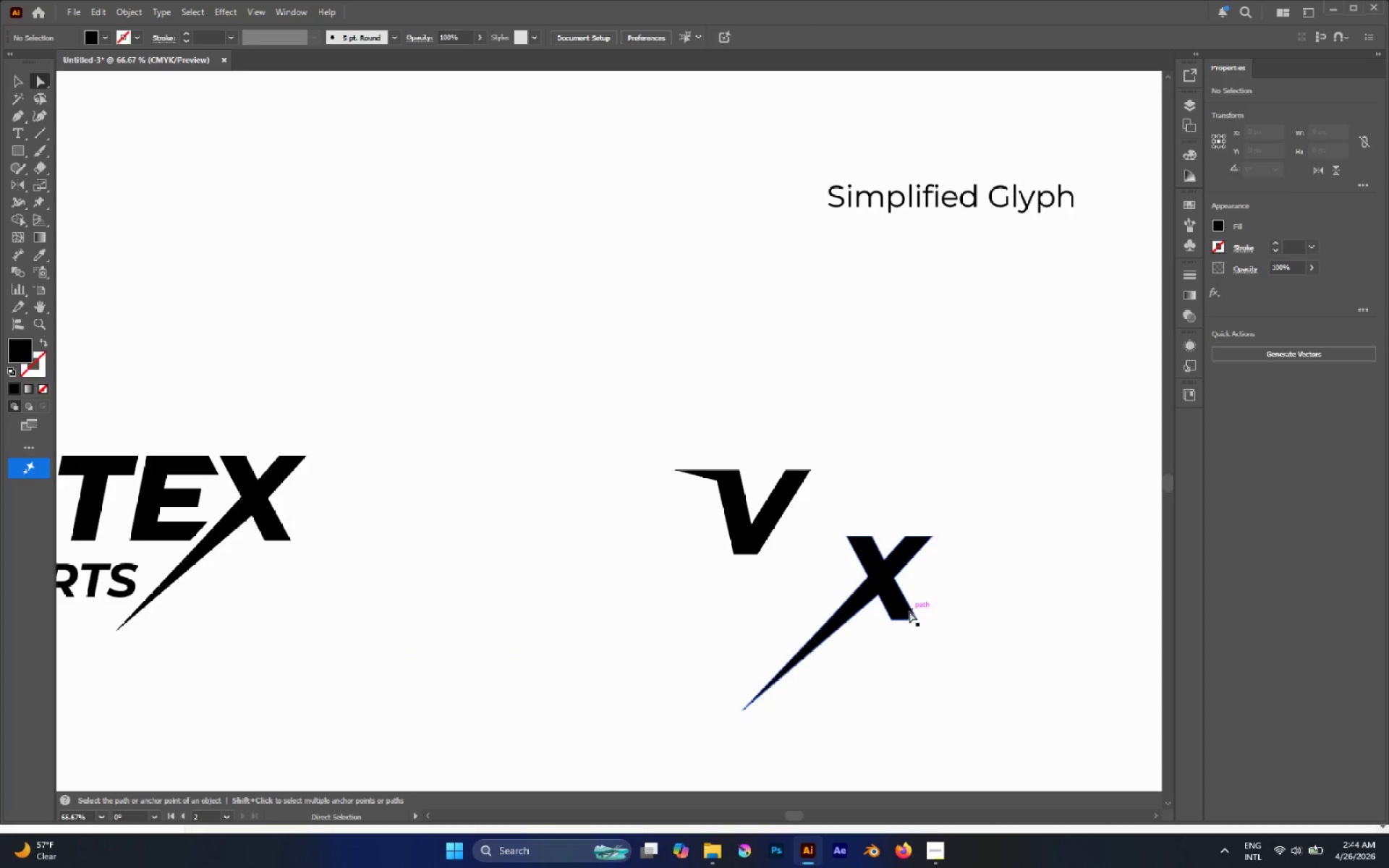 
left_click_drag(start_coordinate=[888, 582], to_coordinate=[862, 613])
 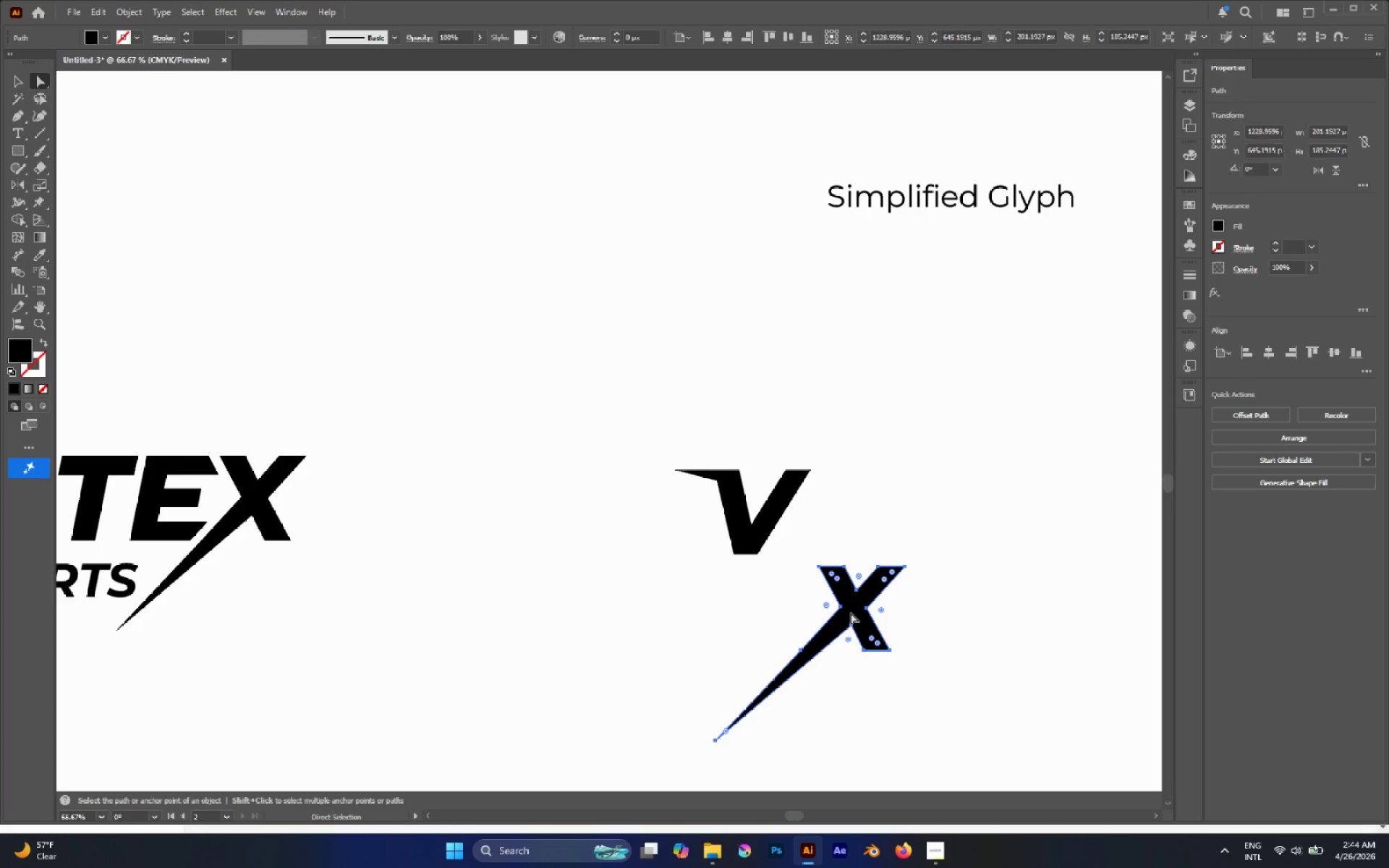 
hold_key(key=AltLeft, duration=0.92)
left_click_drag(start_coordinate=[856, 615], to_coordinate=[975, 435])
 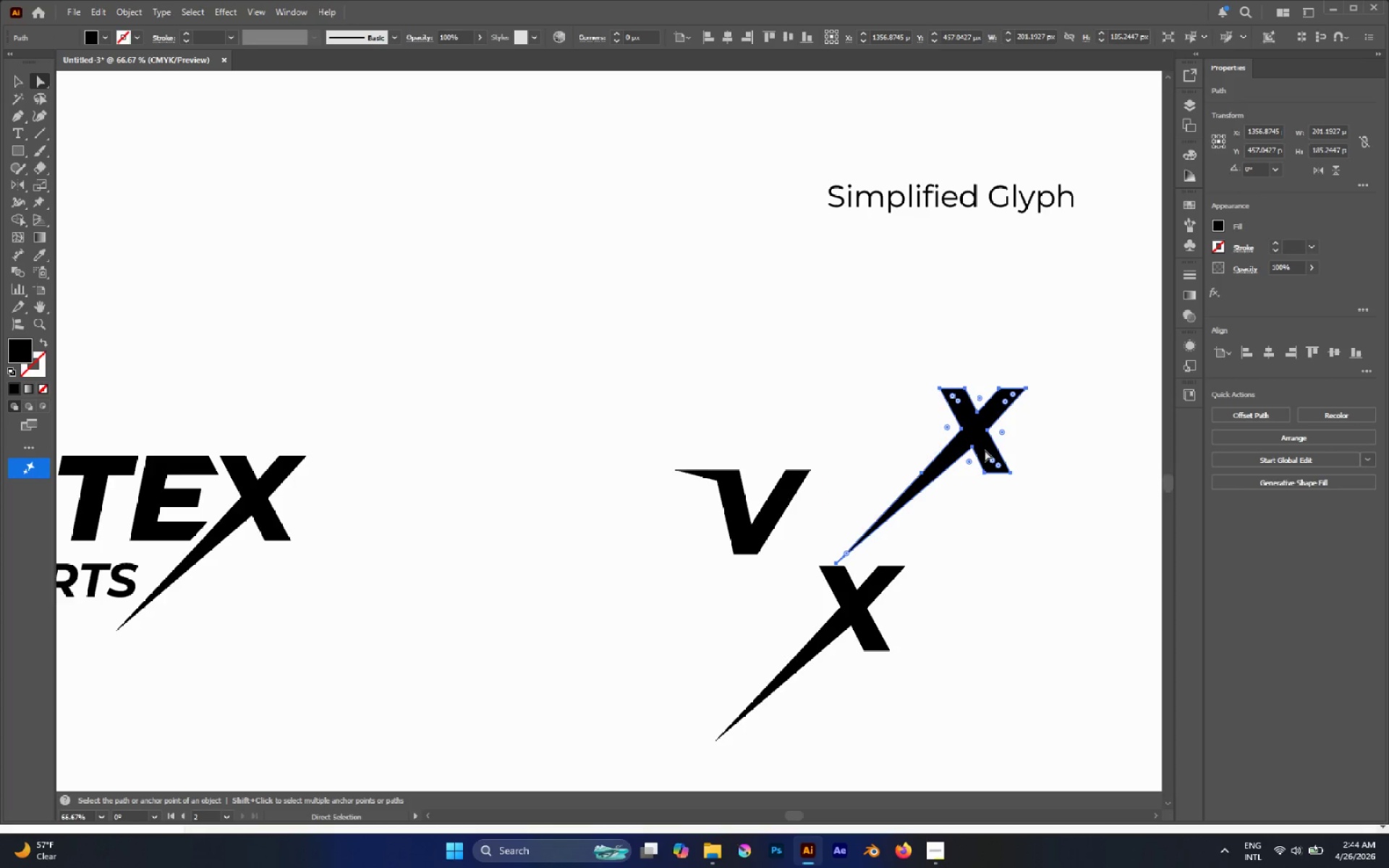 
left_click_drag(start_coordinate=[985, 445], to_coordinate=[1032, 300])
 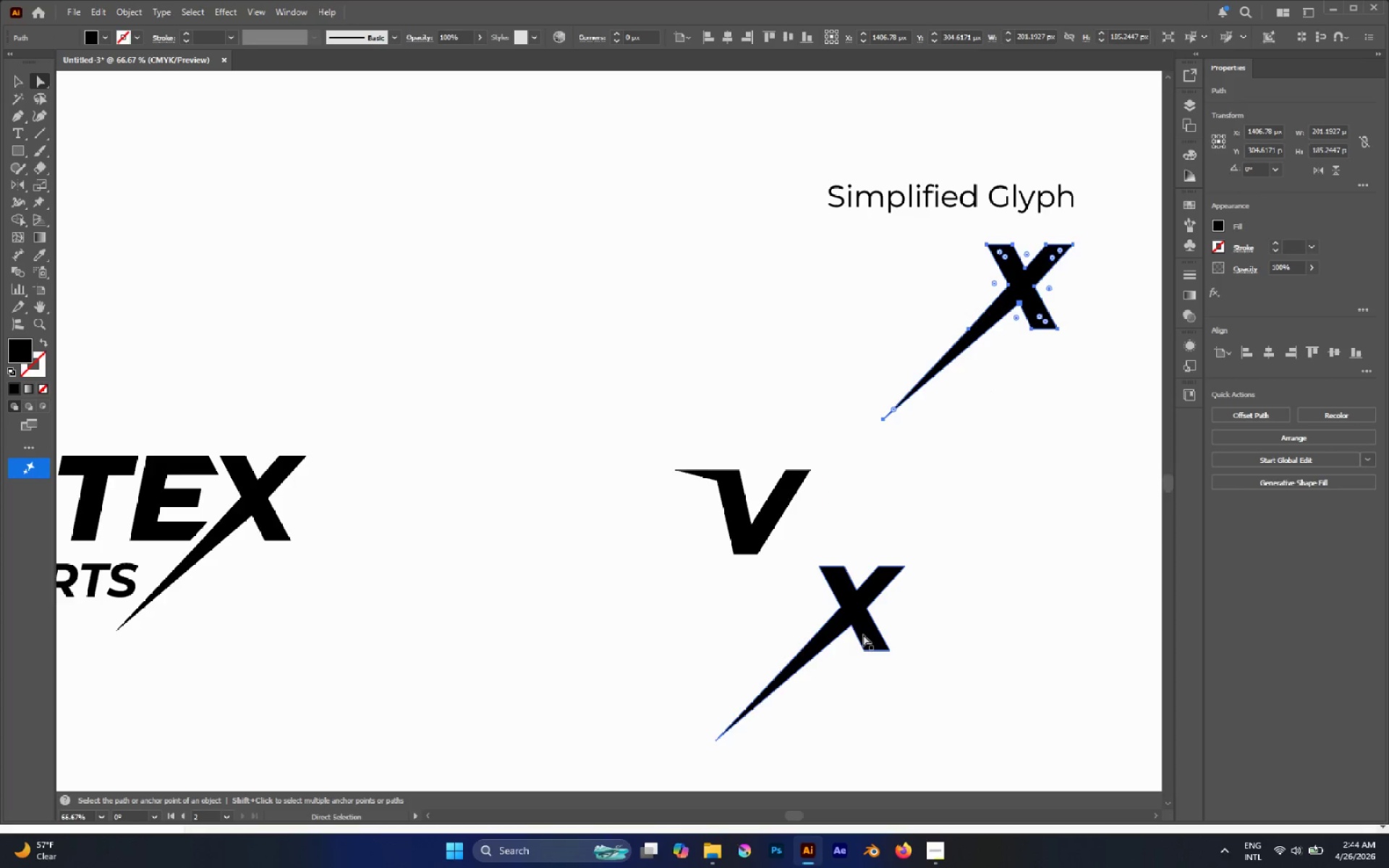 
left_click([863, 634])
 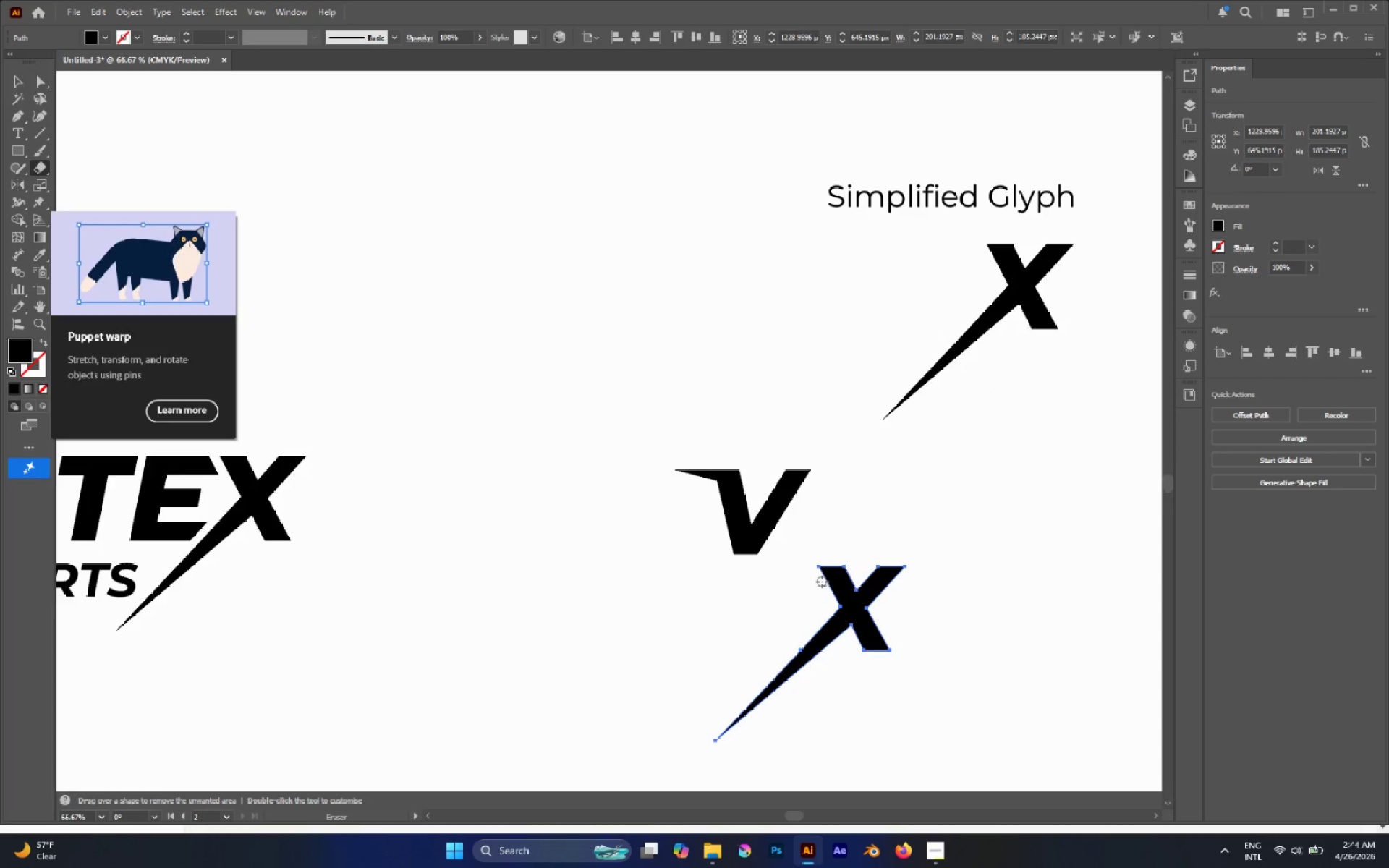 
left_click_drag(start_coordinate=[818, 584], to_coordinate=[959, 598])
 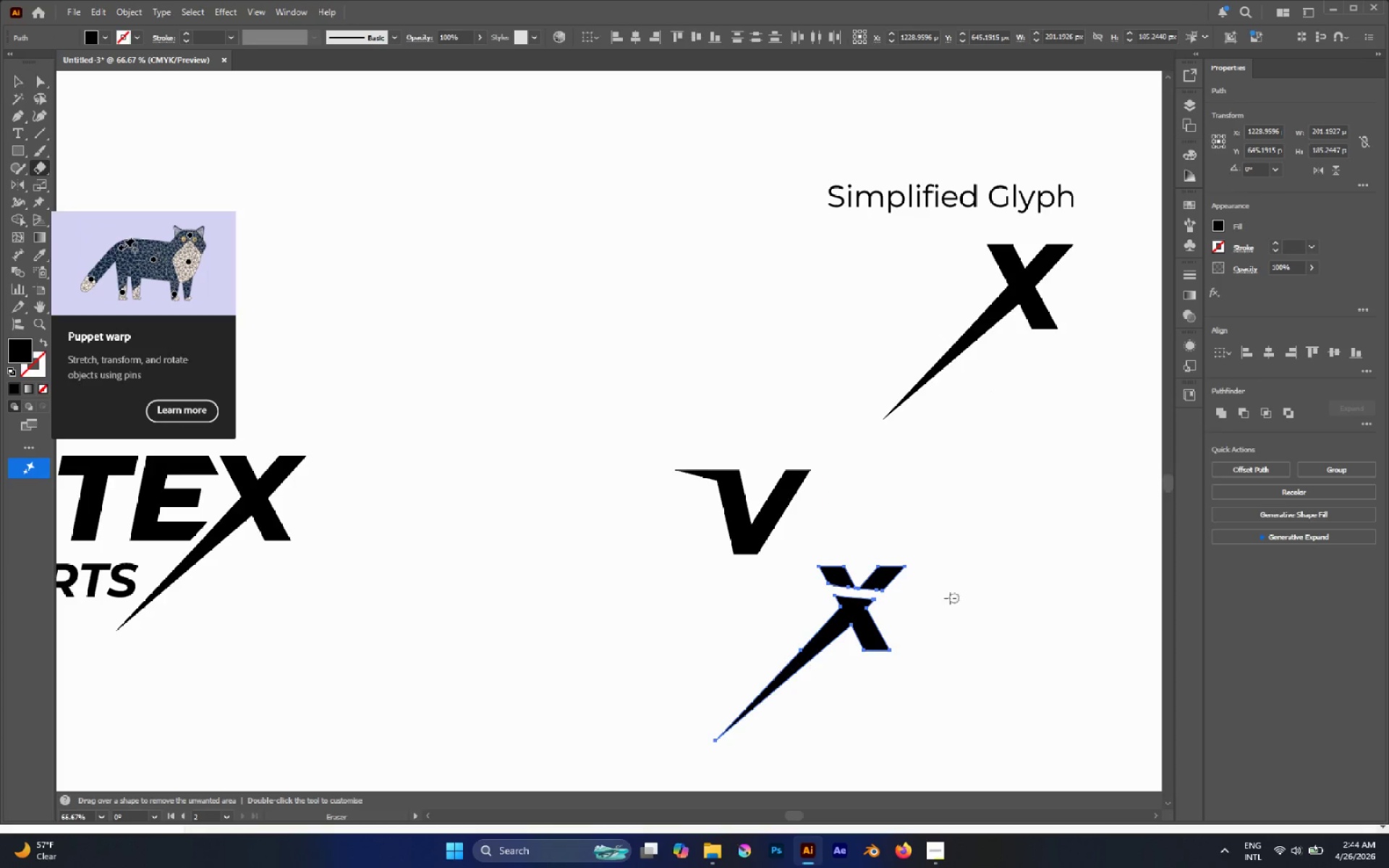 
key(A)
 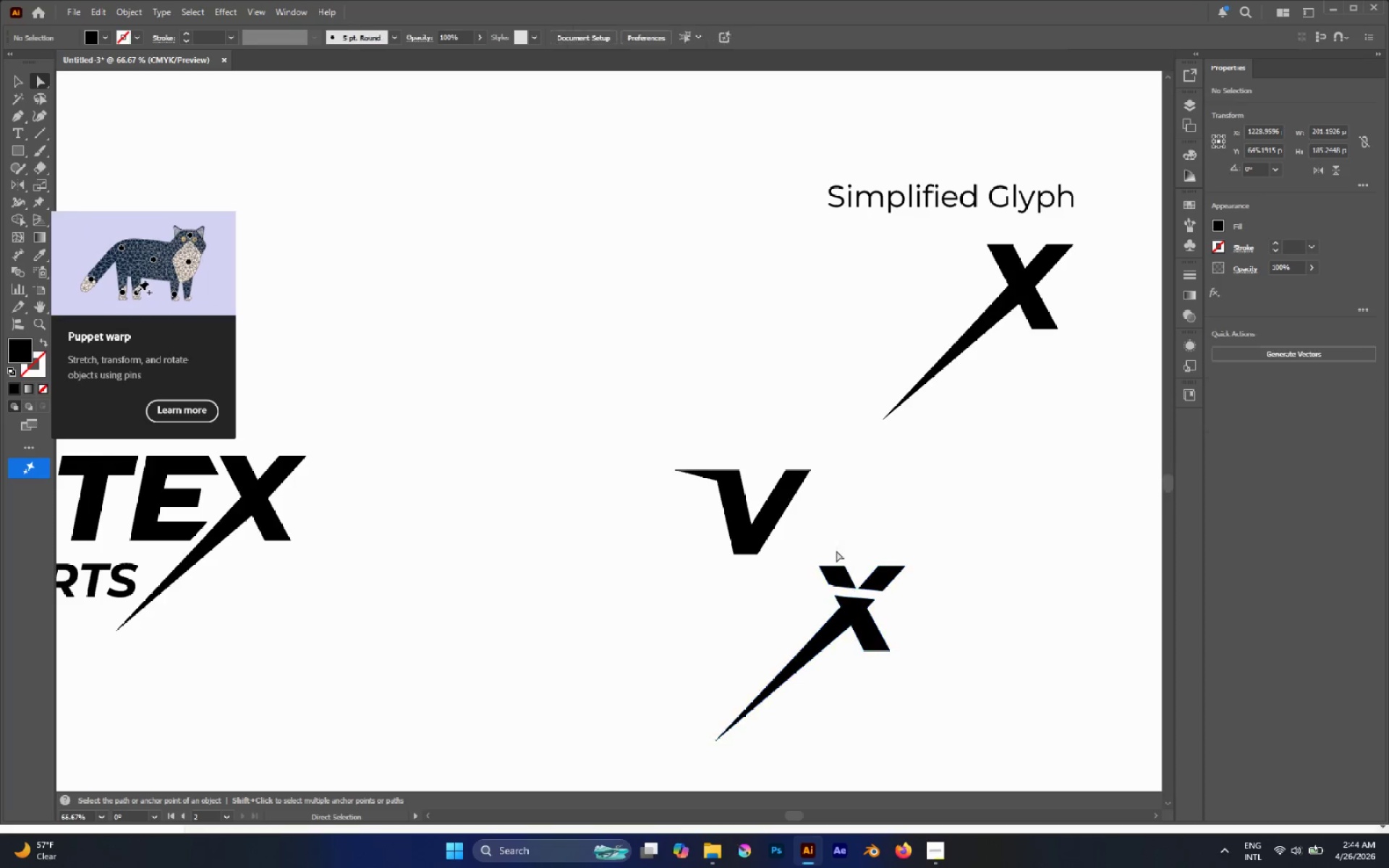 
left_click_drag(start_coordinate=[808, 553], to_coordinate=[930, 576])
 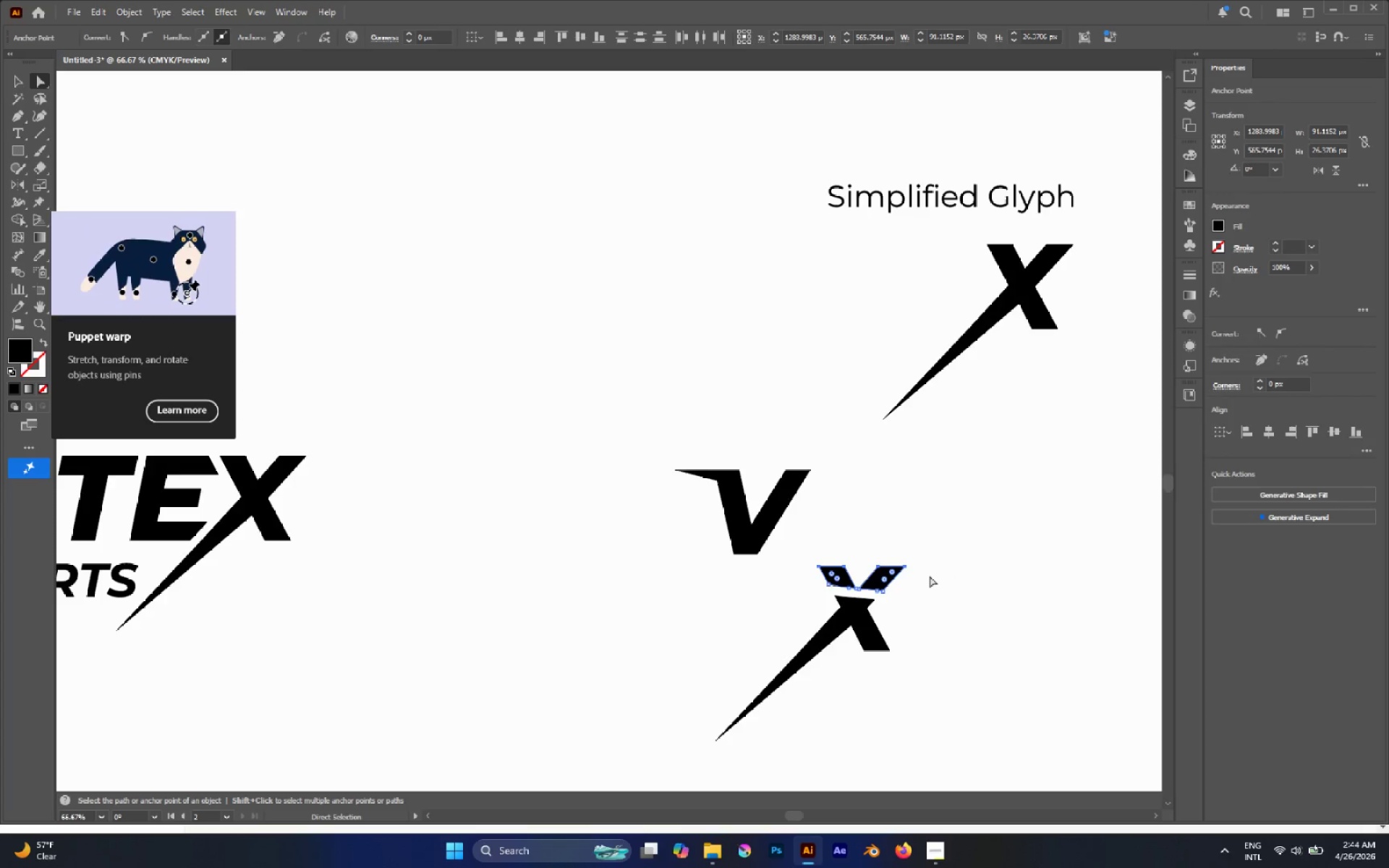 
key(Delete)
 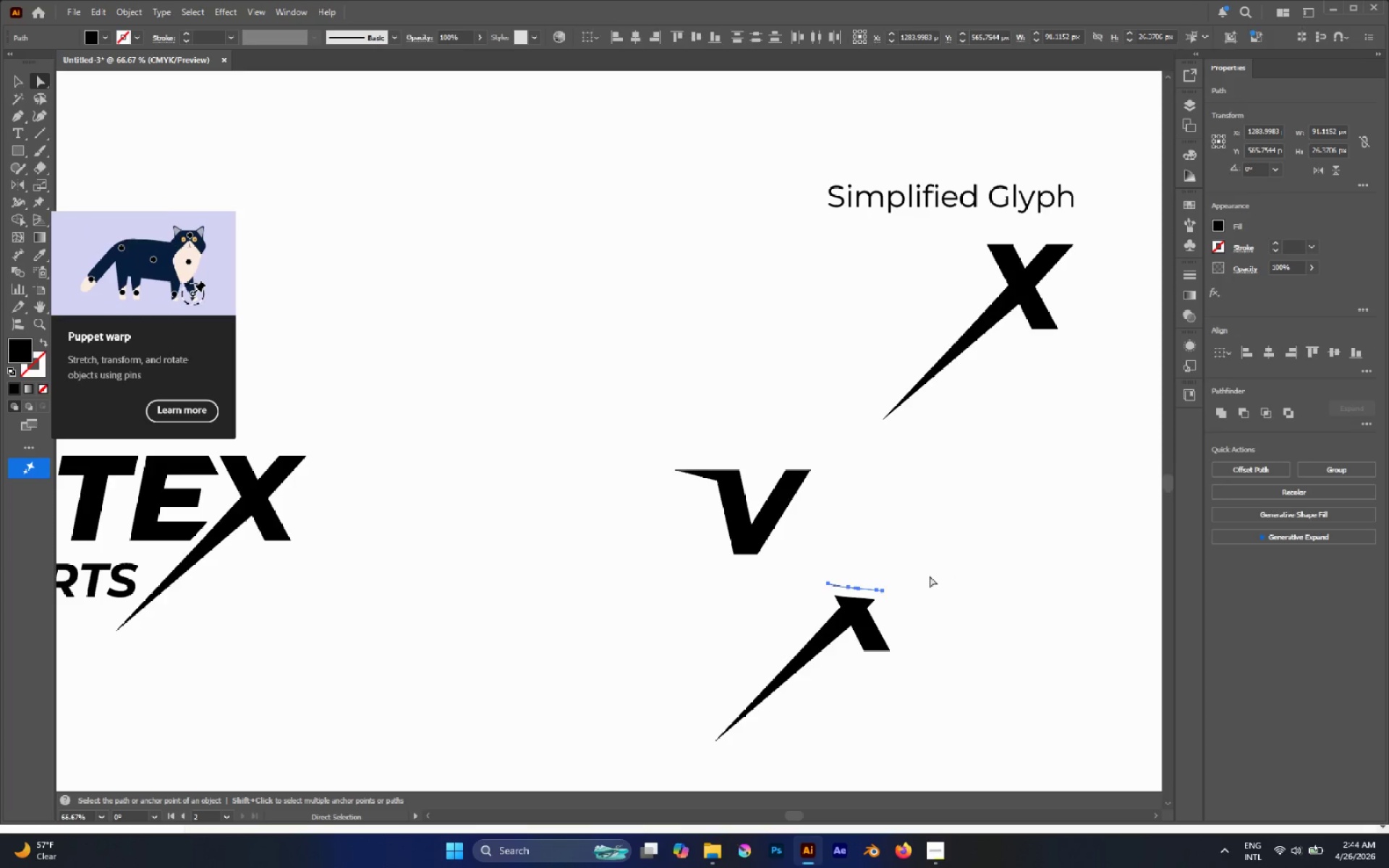 
key(Delete)
 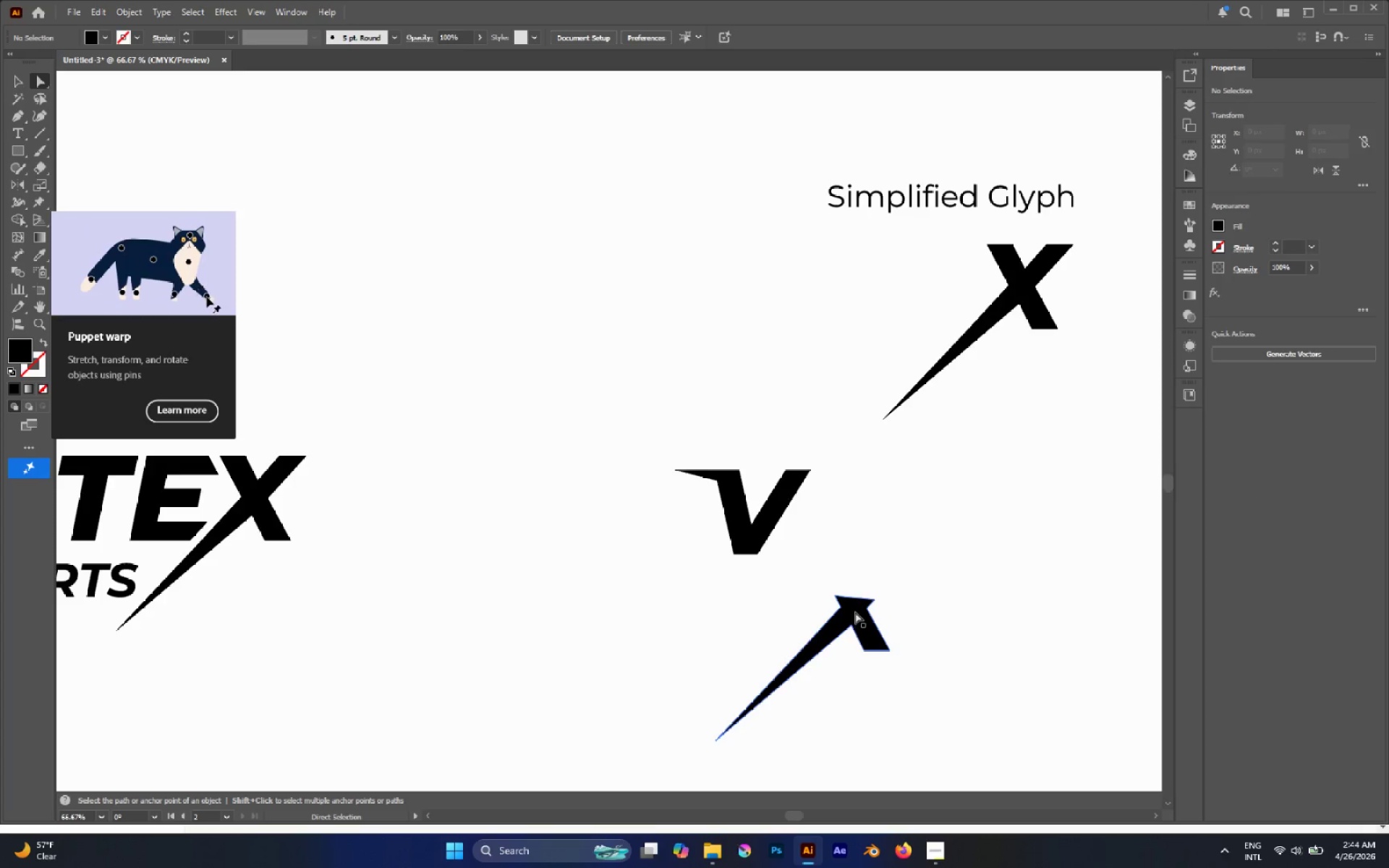 
hold_key(key=AltLeft, duration=0.66)
scroll: coordinate [849, 606], scroll_direction: up, amount: 2.0
 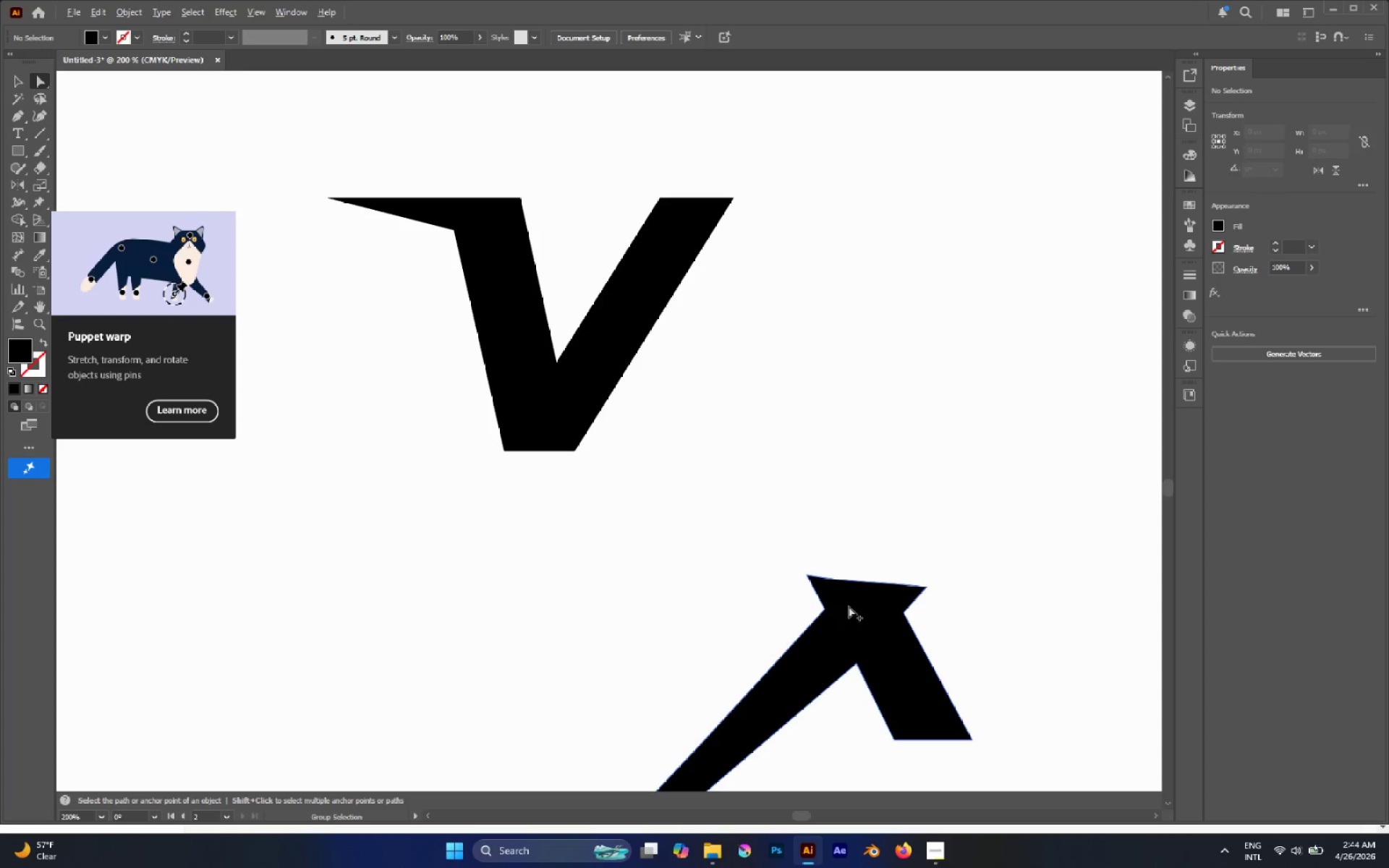 
left_click([849, 606])
 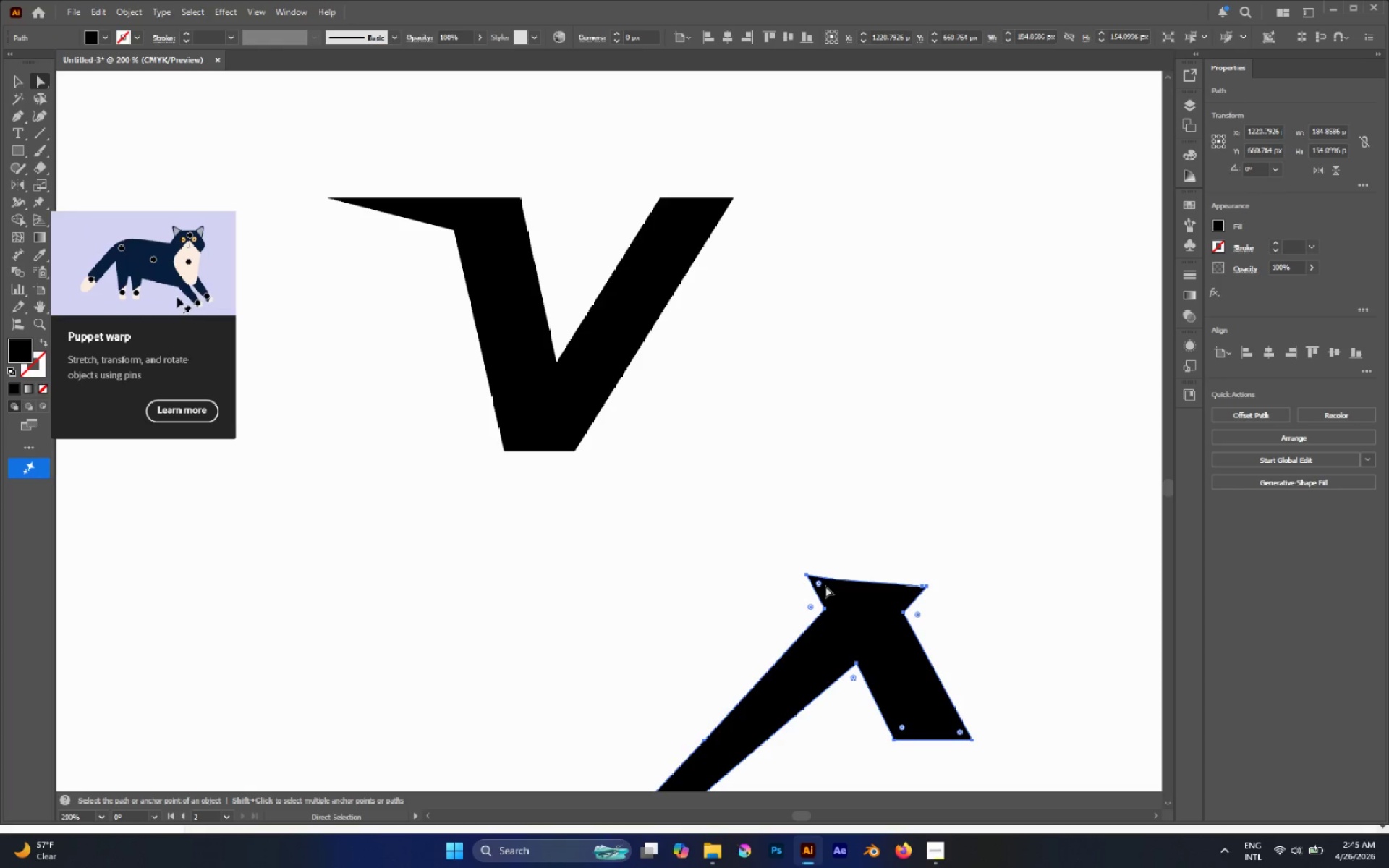 
key(P)
 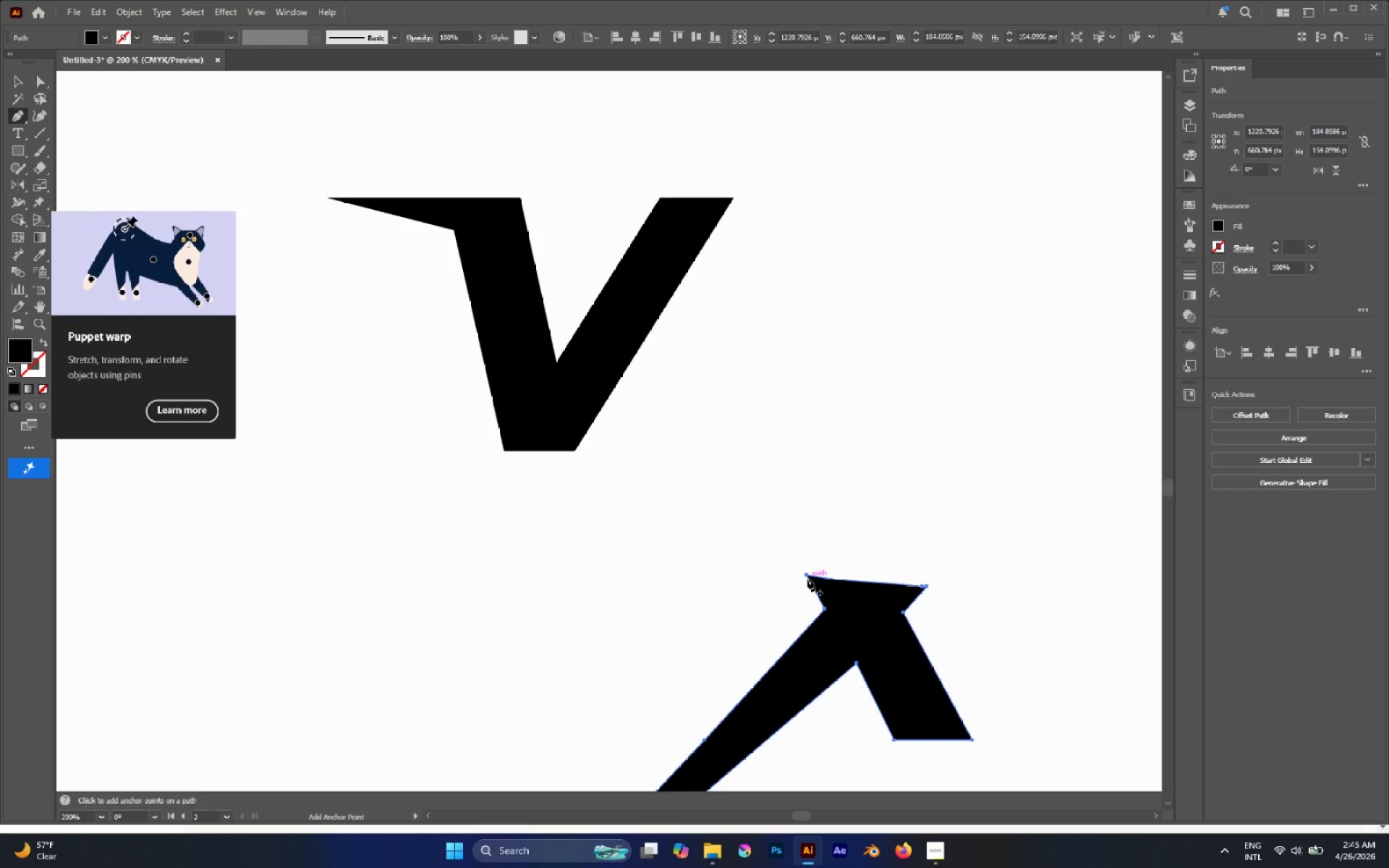 
left_click([807, 576])
 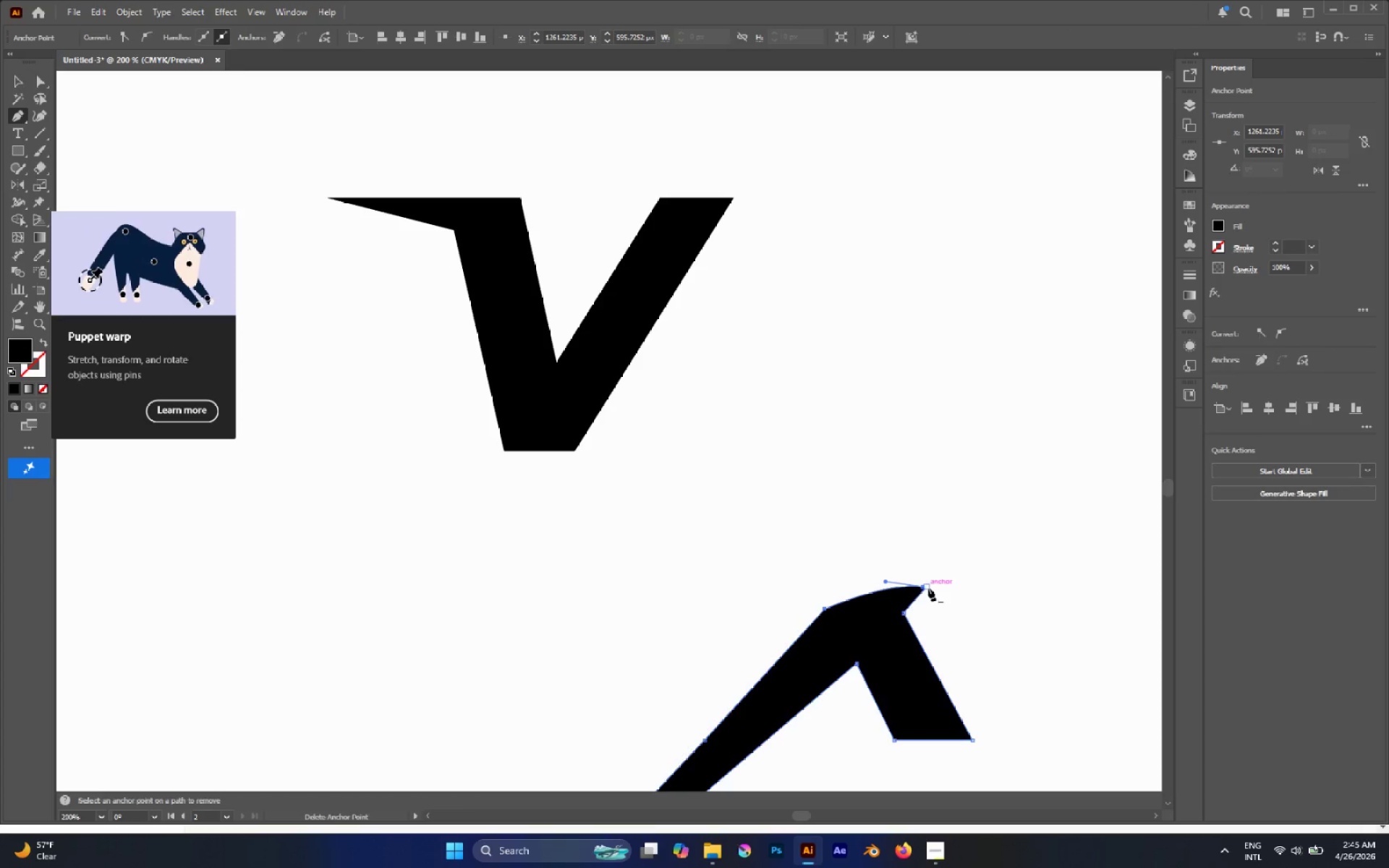 
left_click([929, 587])
 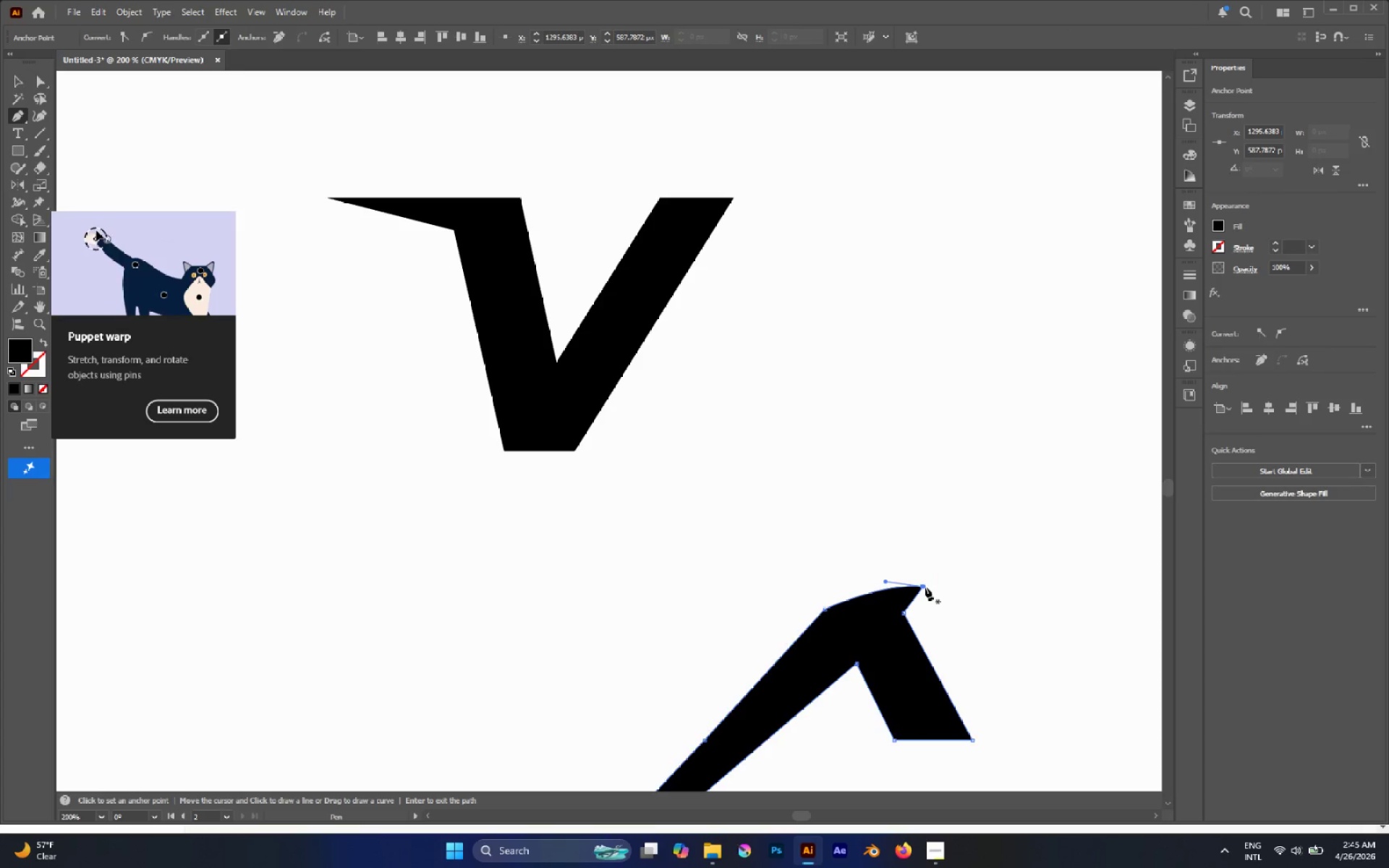 
left_click([920, 586])
 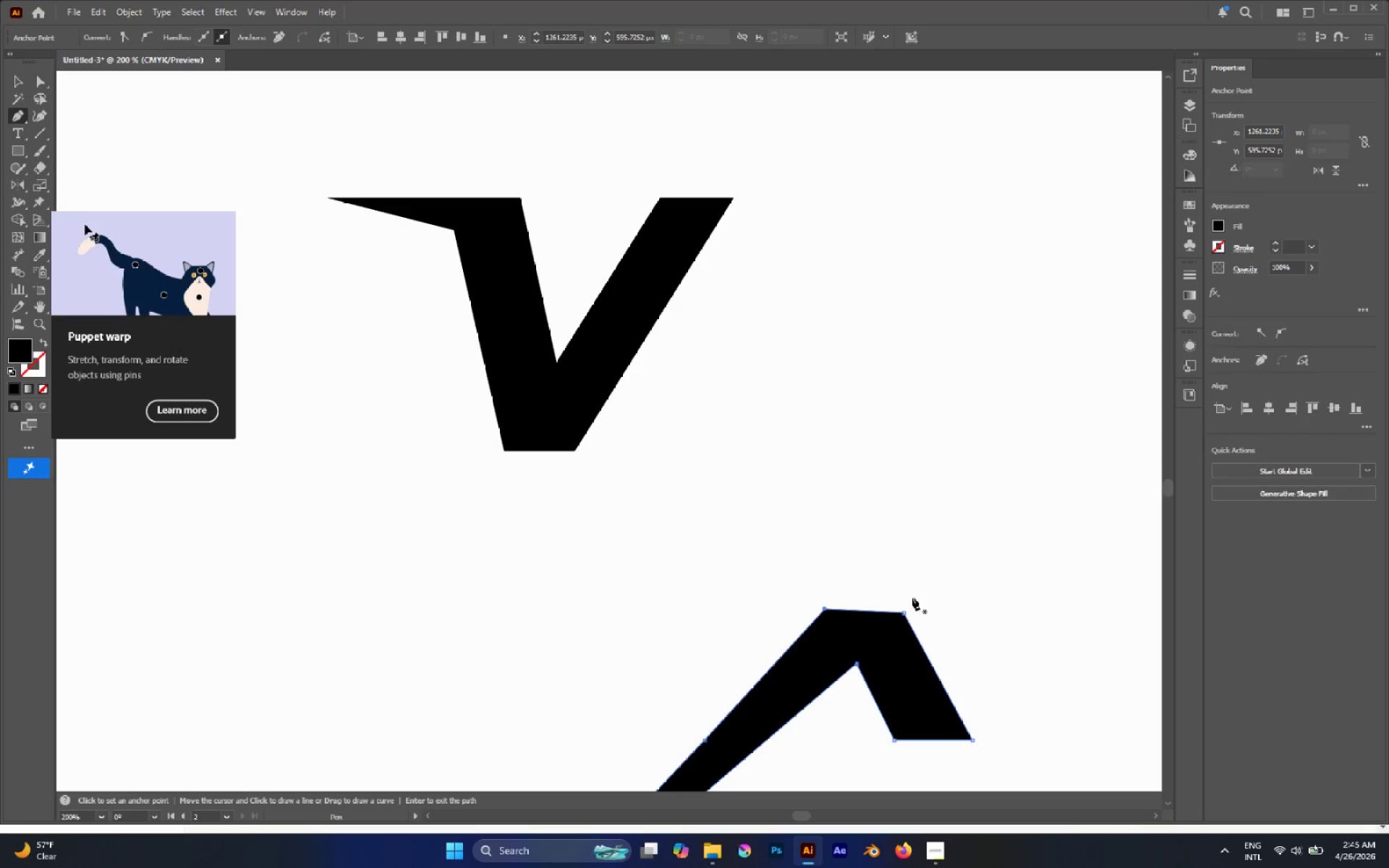 
hold_key(key=AltLeft, duration=0.39)
 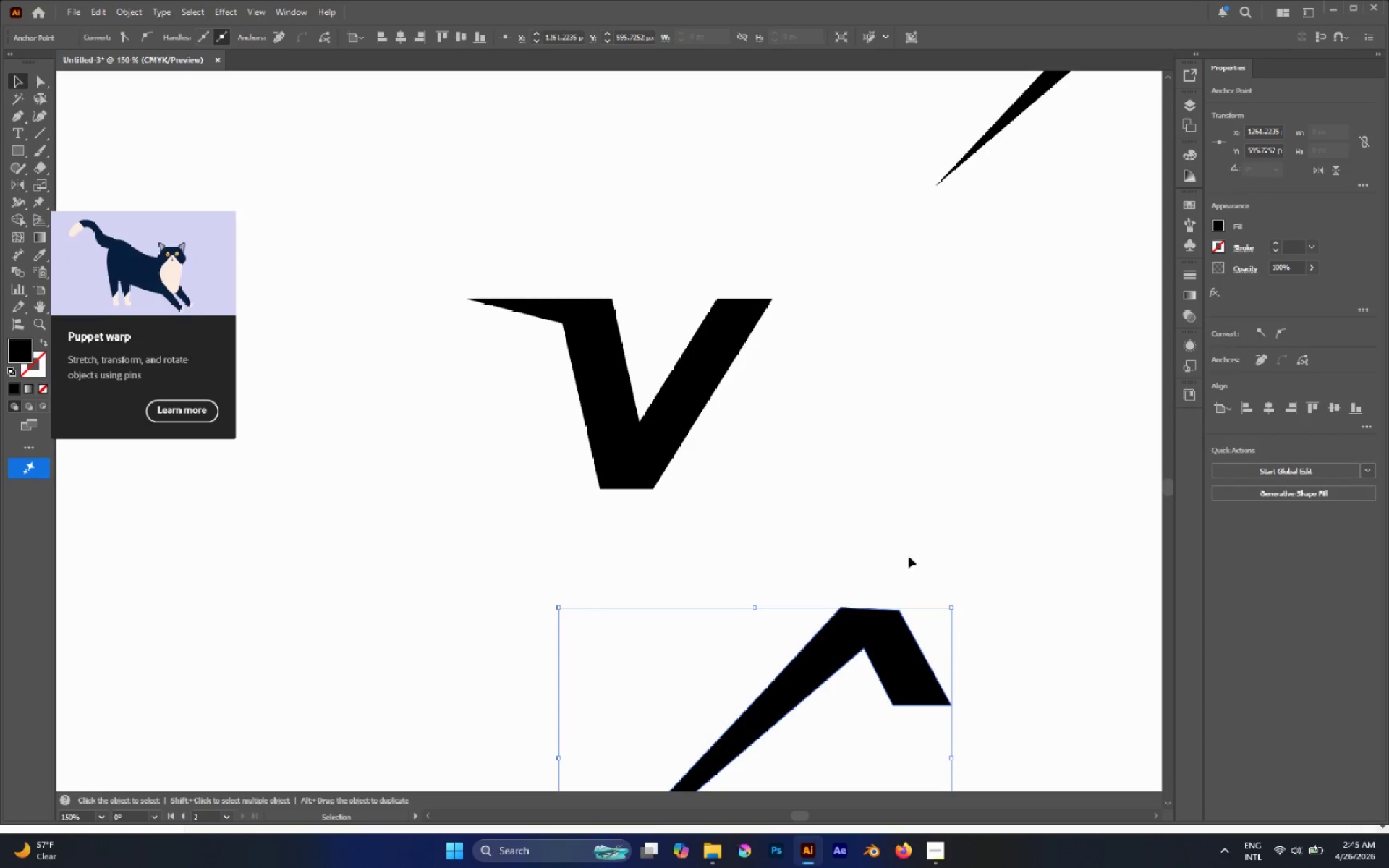 
key(V)
 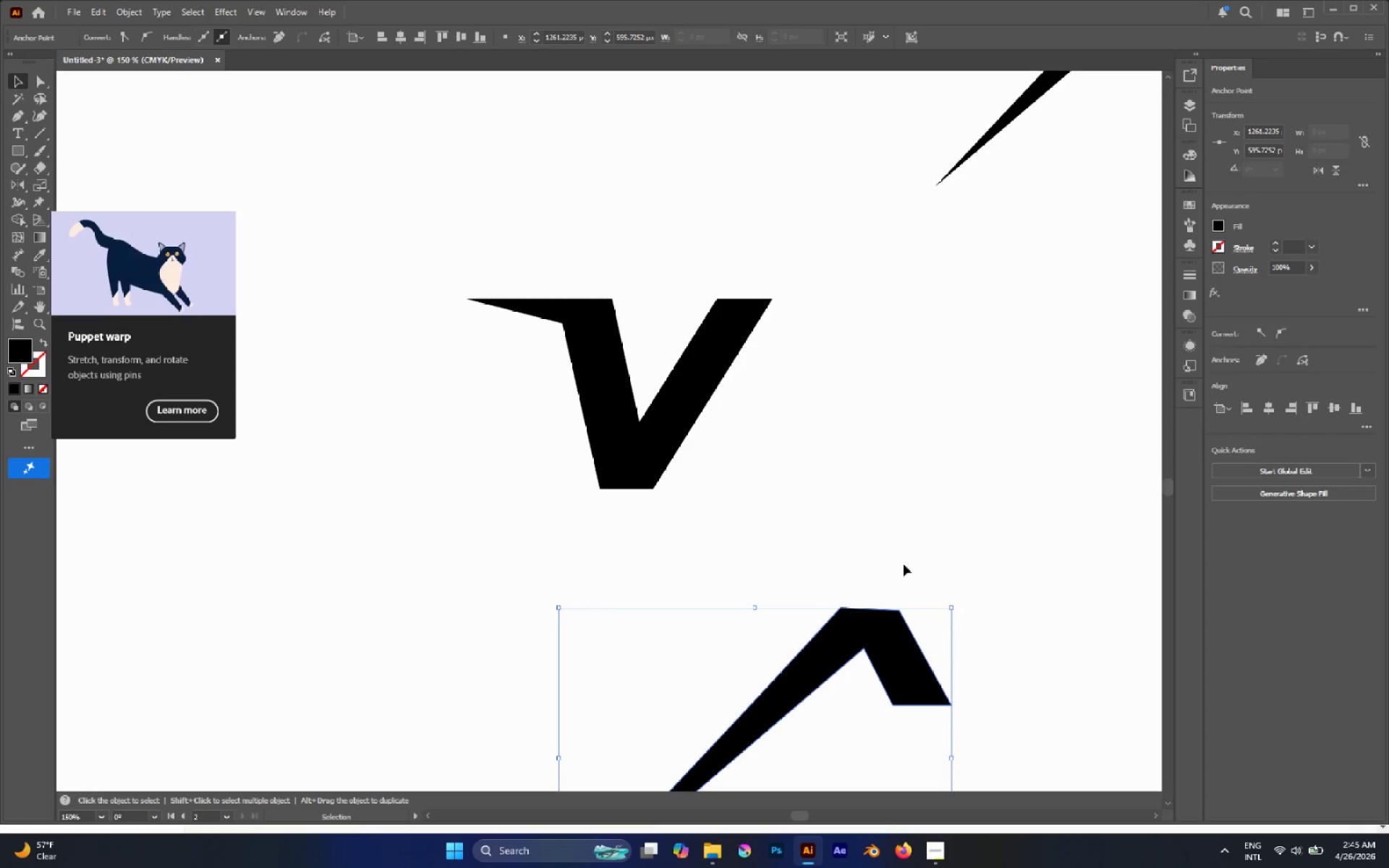 
scroll: coordinate [892, 603], scroll_direction: none, amount: 0.0
 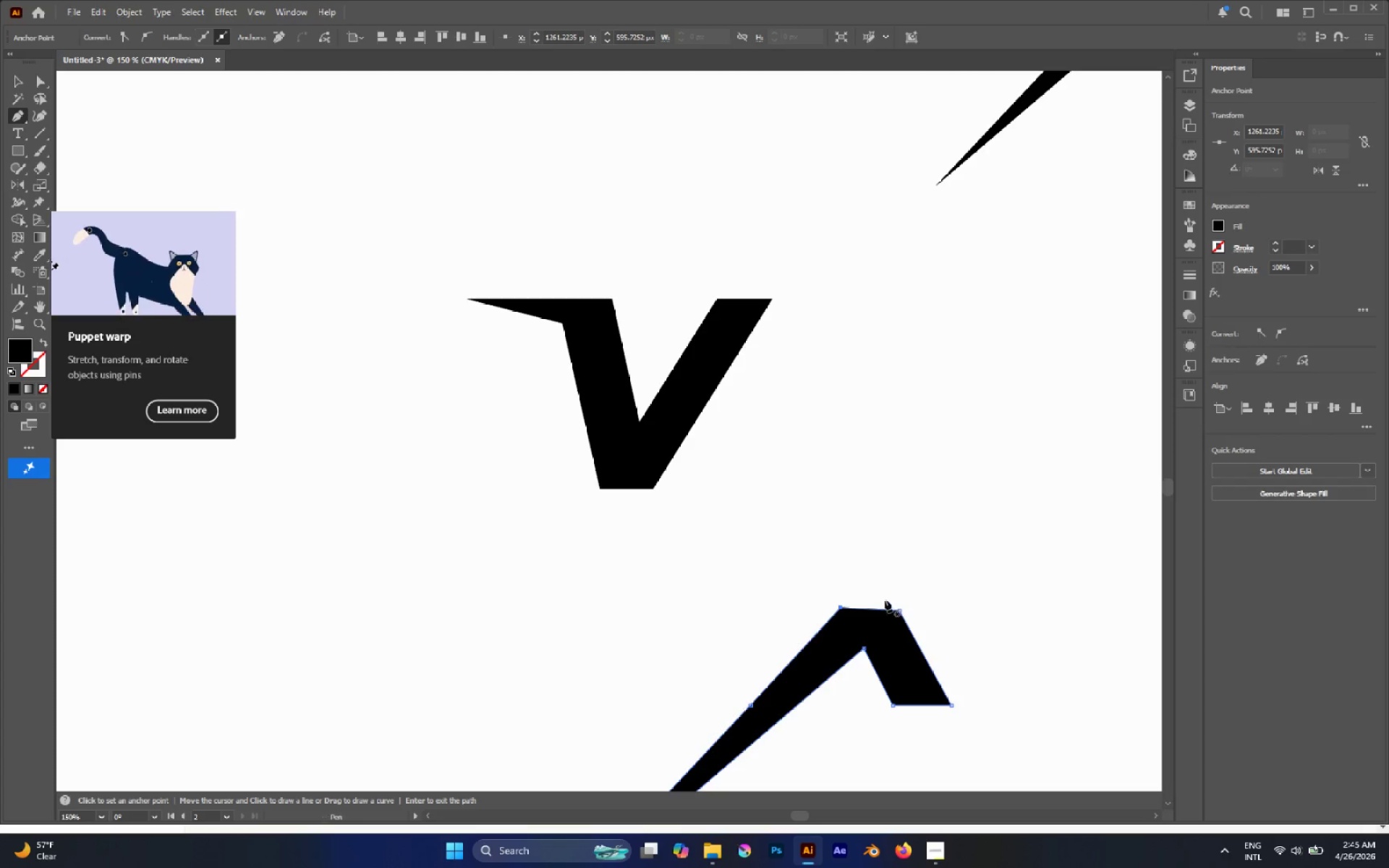 
left_click([909, 556])
 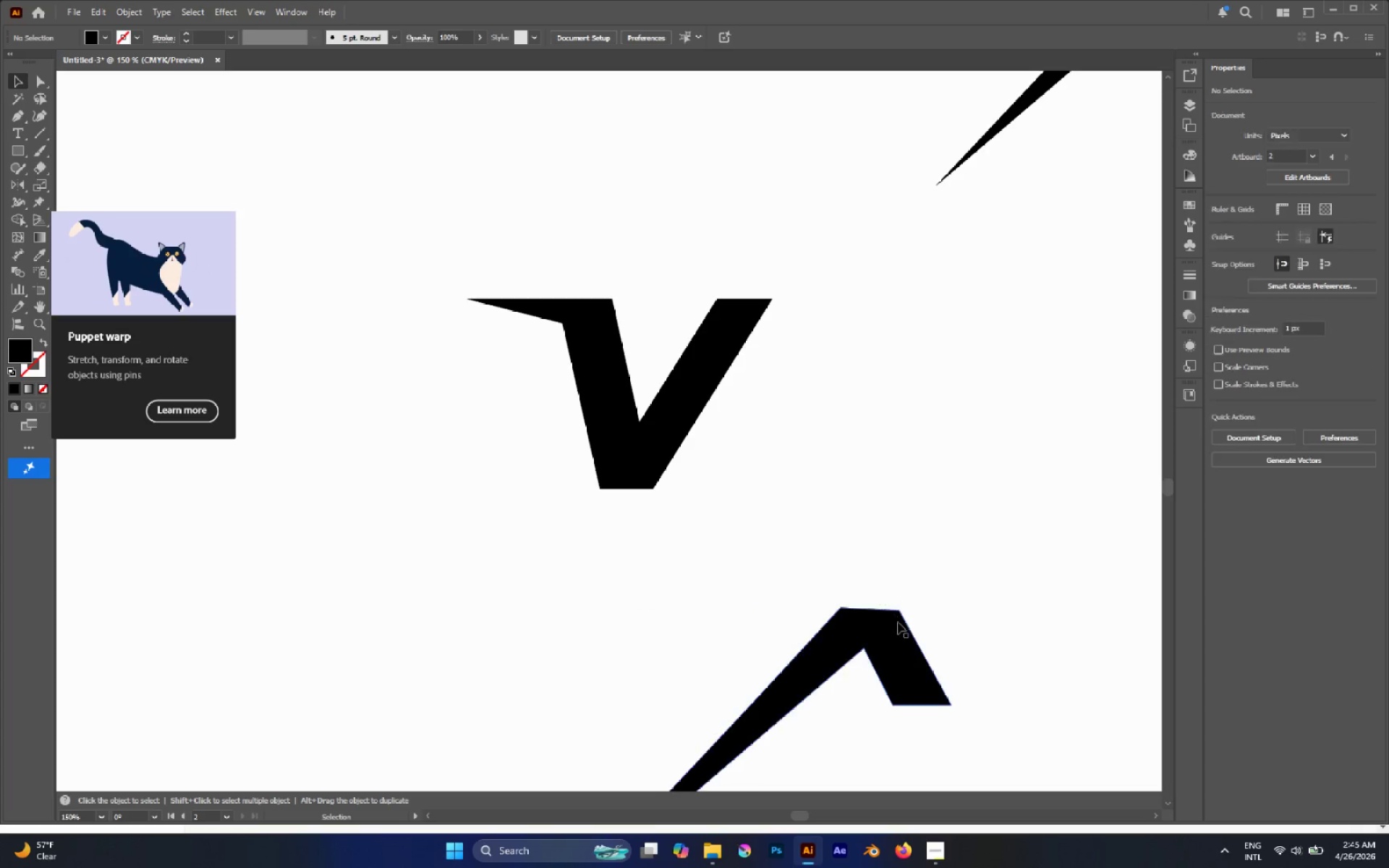 
left_click_drag(start_coordinate=[900, 625], to_coordinate=[892, 611])
 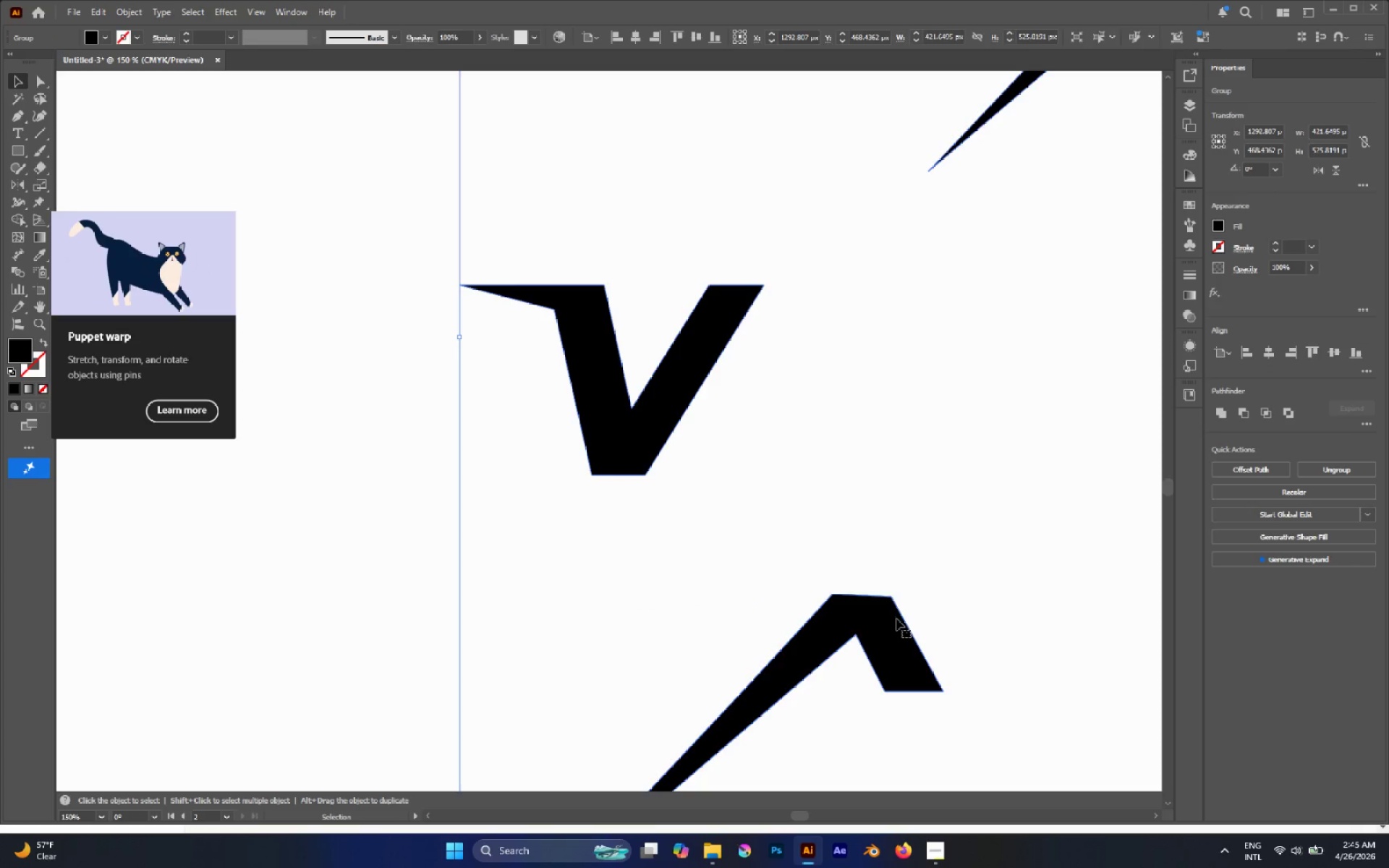 
hold_key(key=AltLeft, duration=0.58)
 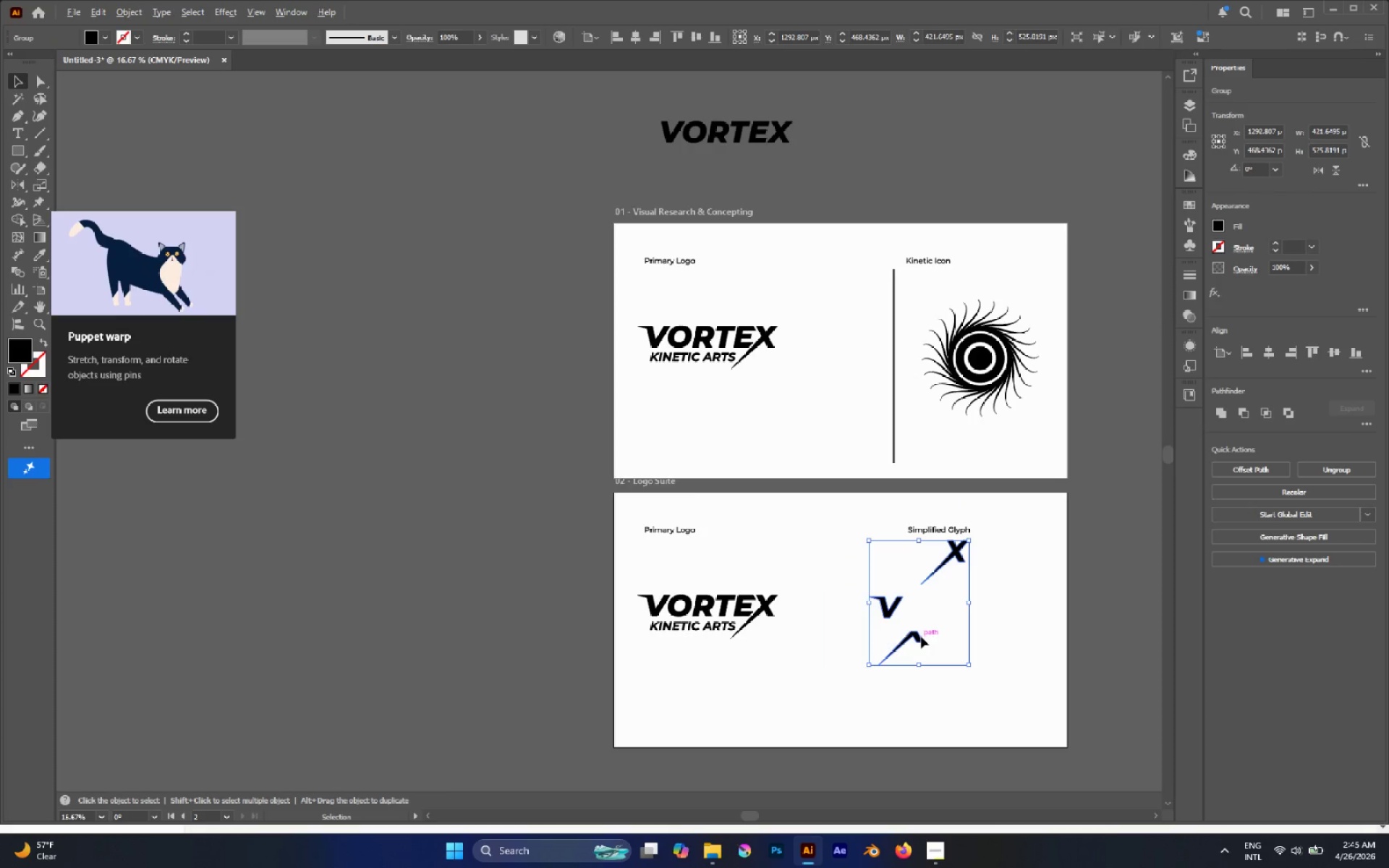 
hold_key(key=AltLeft, duration=0.45)
 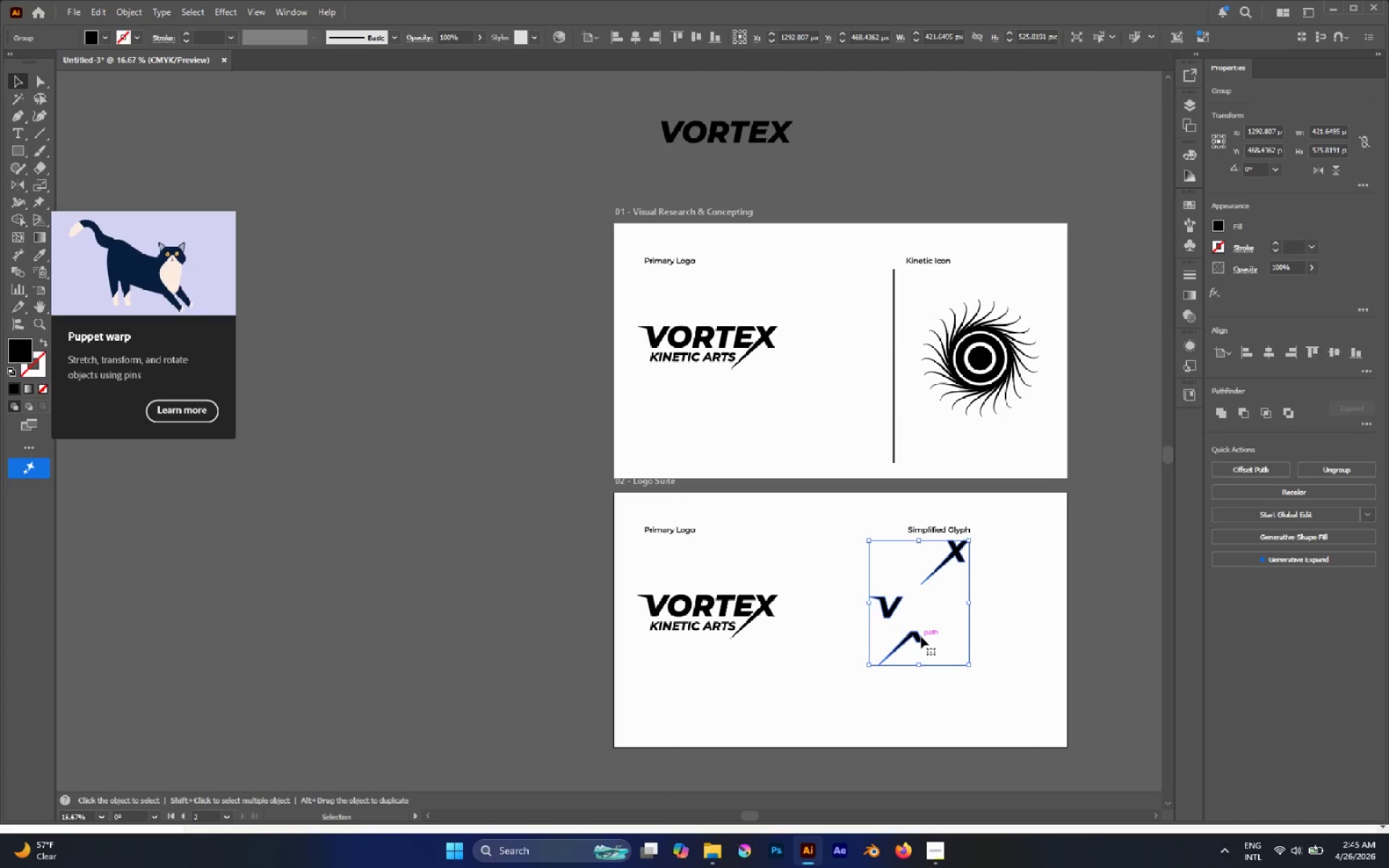 
scroll: coordinate [921, 637], scroll_direction: down, amount: 6.0
 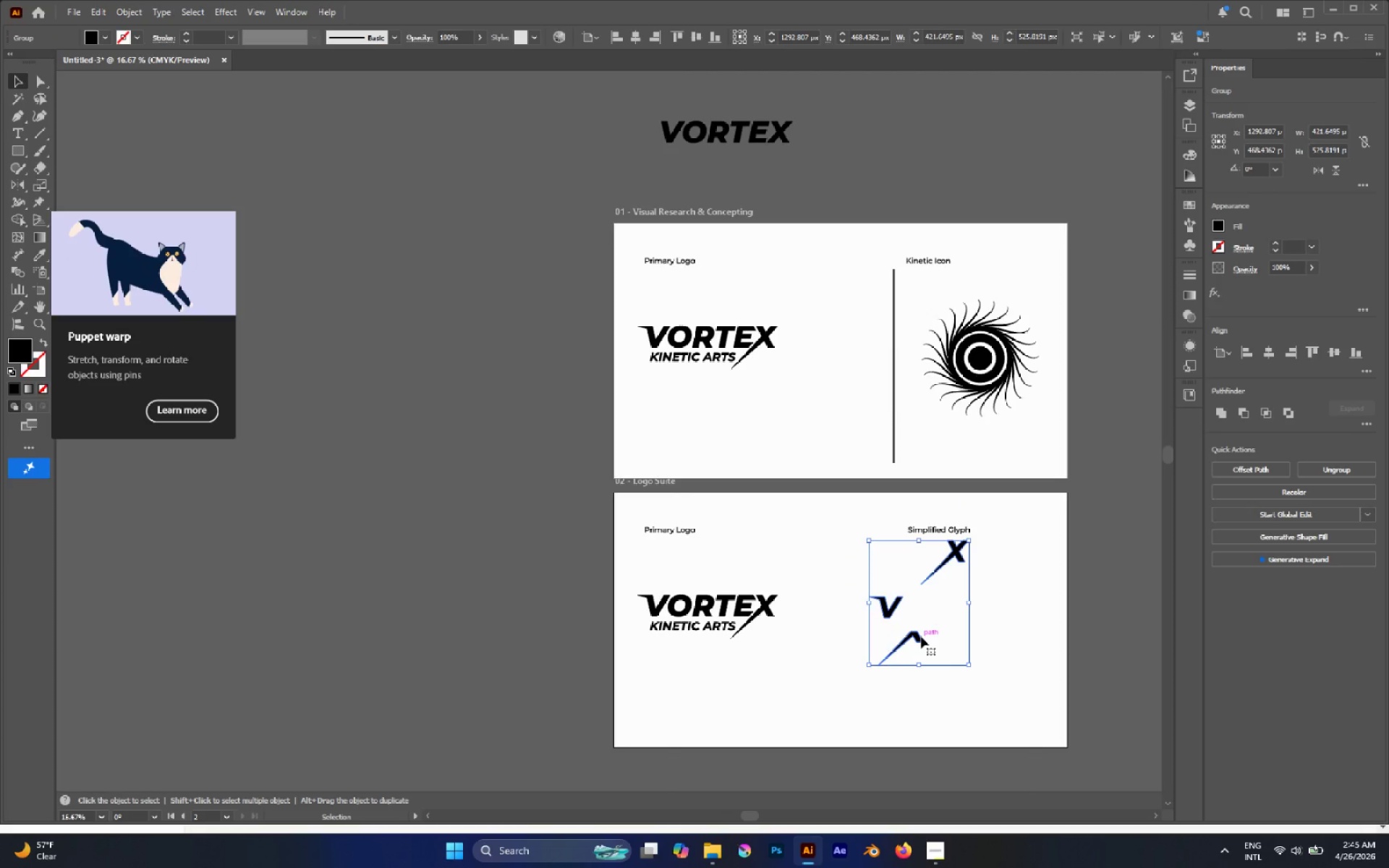 
hold_key(key=AltLeft, duration=0.48)
 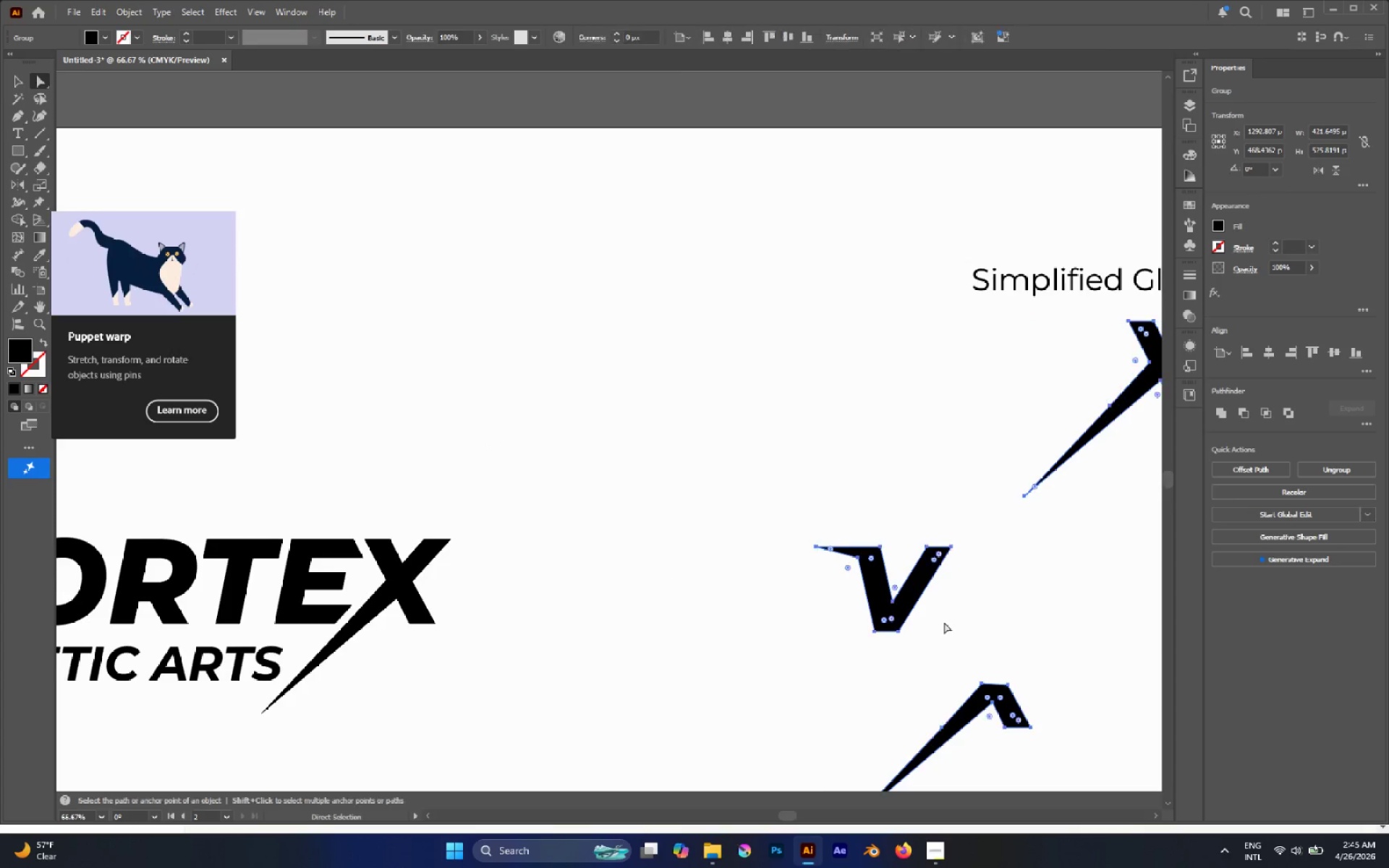 
key(A)
 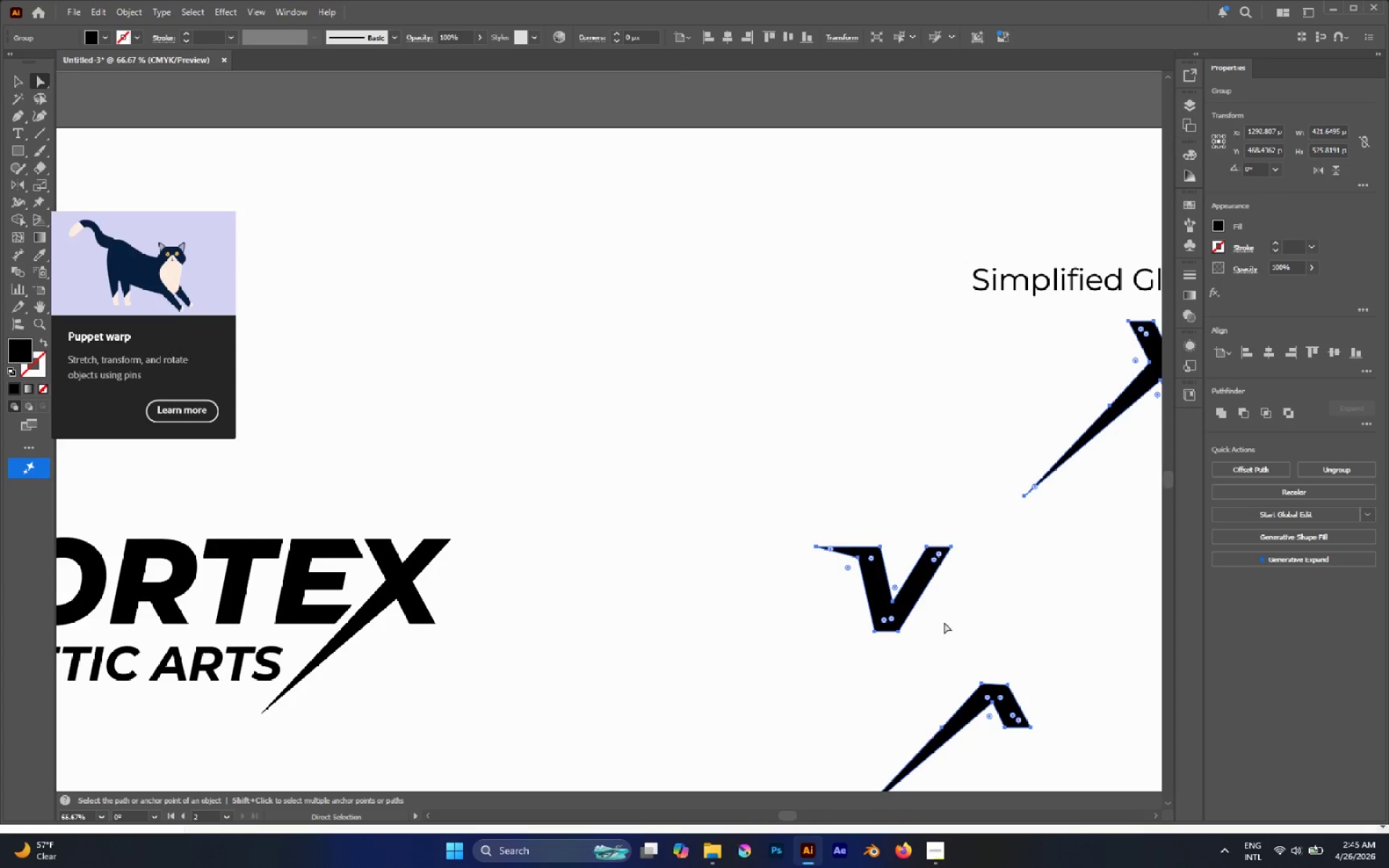 
scroll: coordinate [887, 613], scroll_direction: up, amount: 3.0
 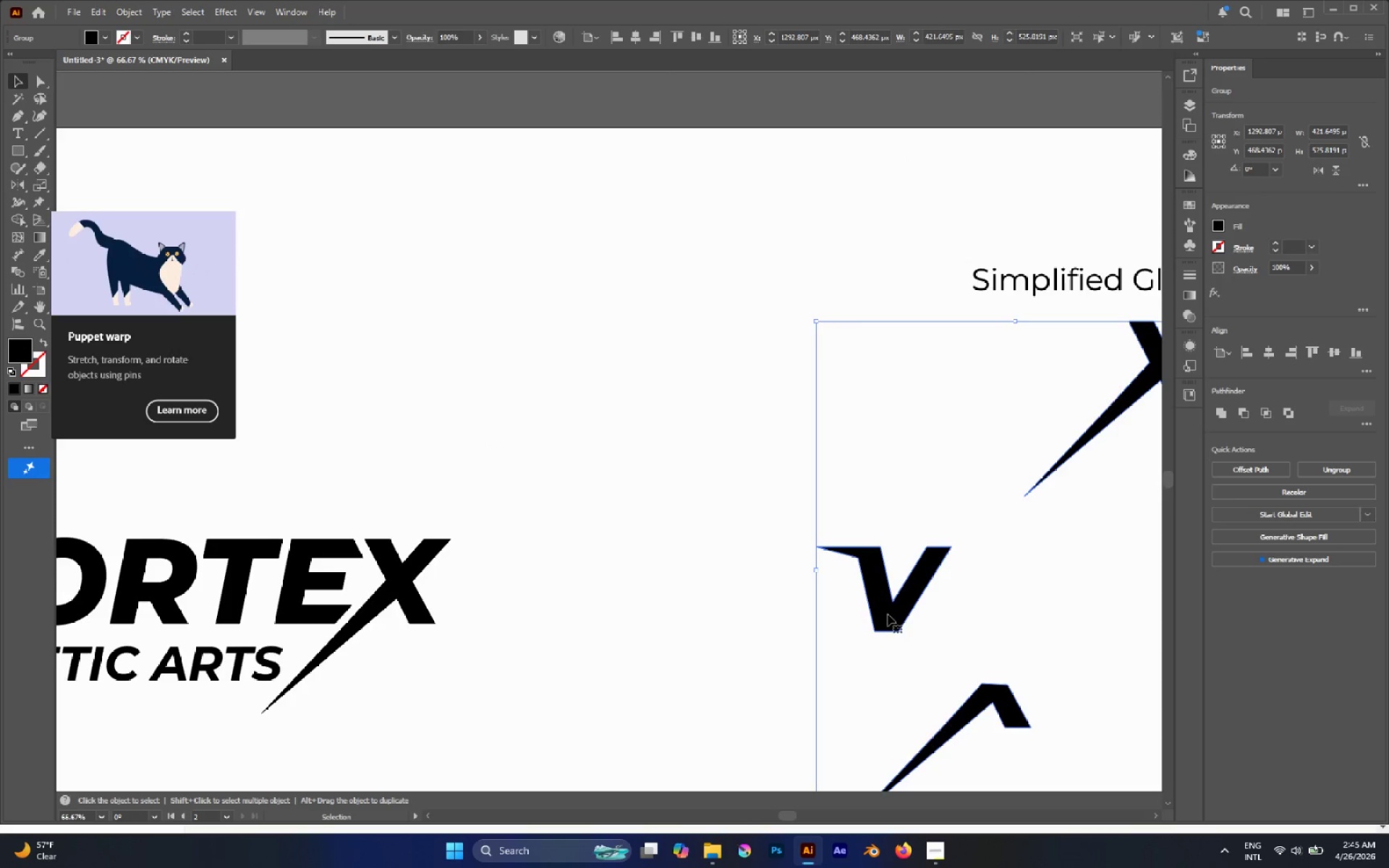 
left_click([944, 622])
 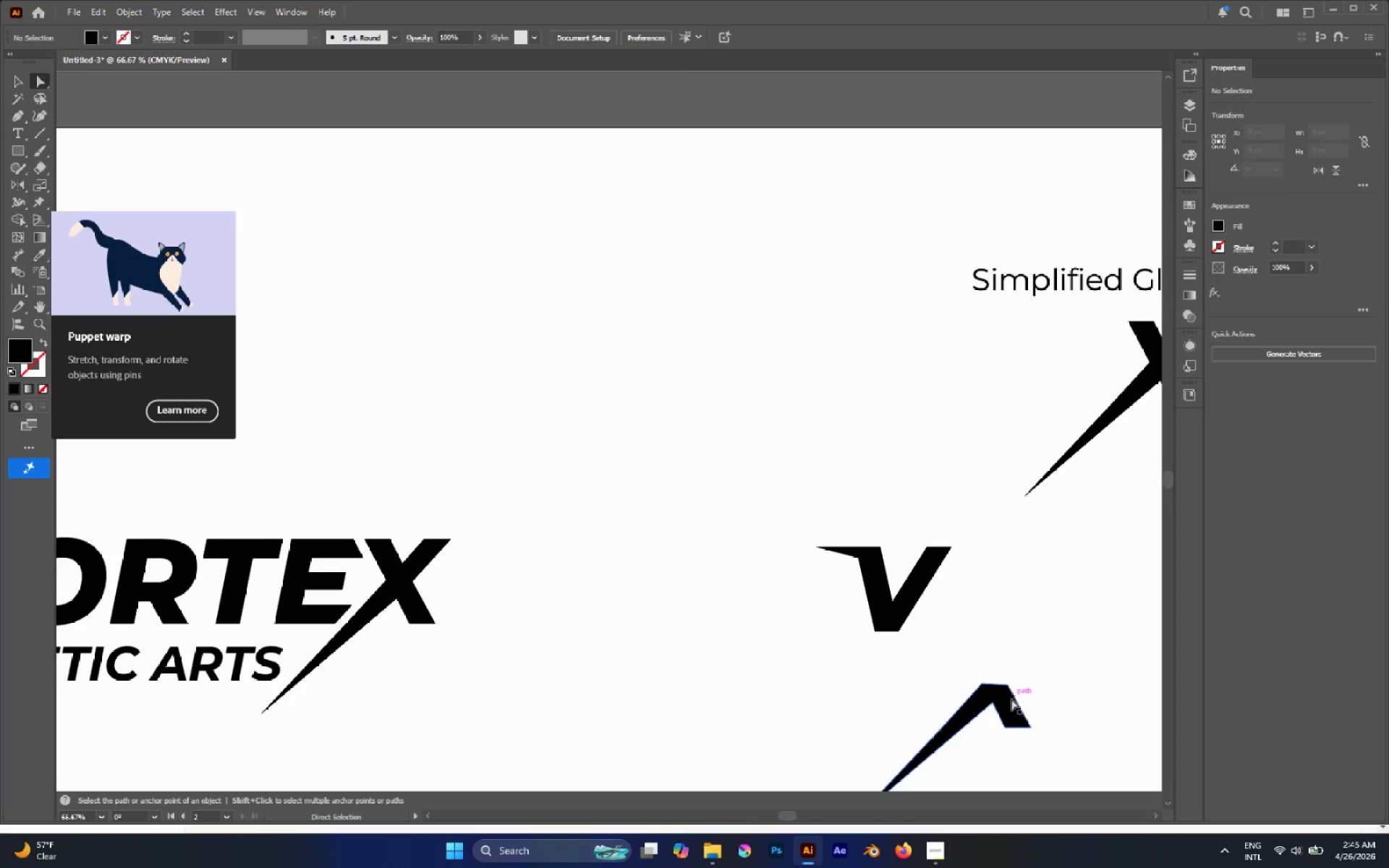 
left_click_drag(start_coordinate=[1011, 699], to_coordinate=[903, 653])
 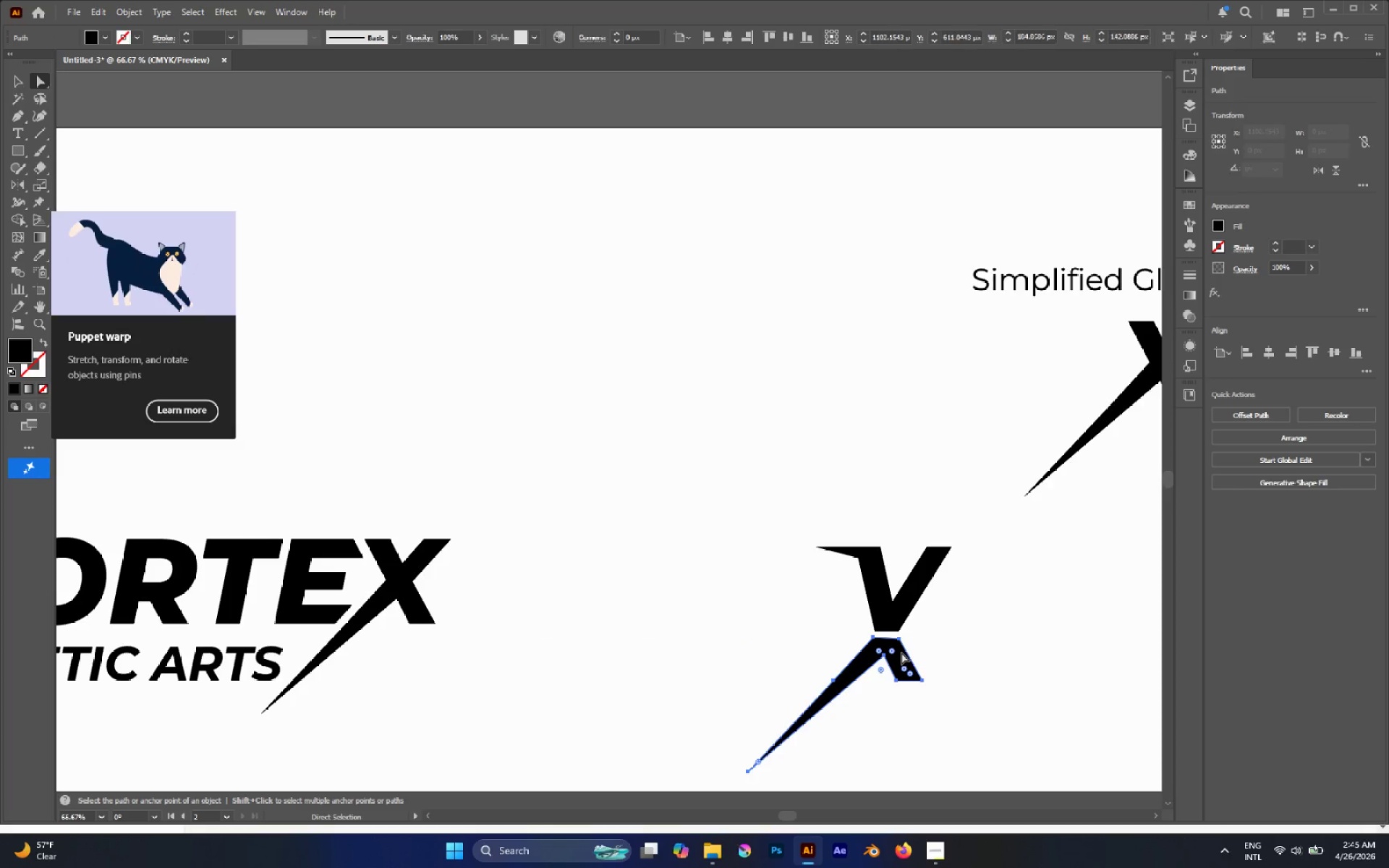 
hold_key(key=AltLeft, duration=0.66)
scroll: coordinate [901, 652], scroll_direction: up, amount: 2.0
 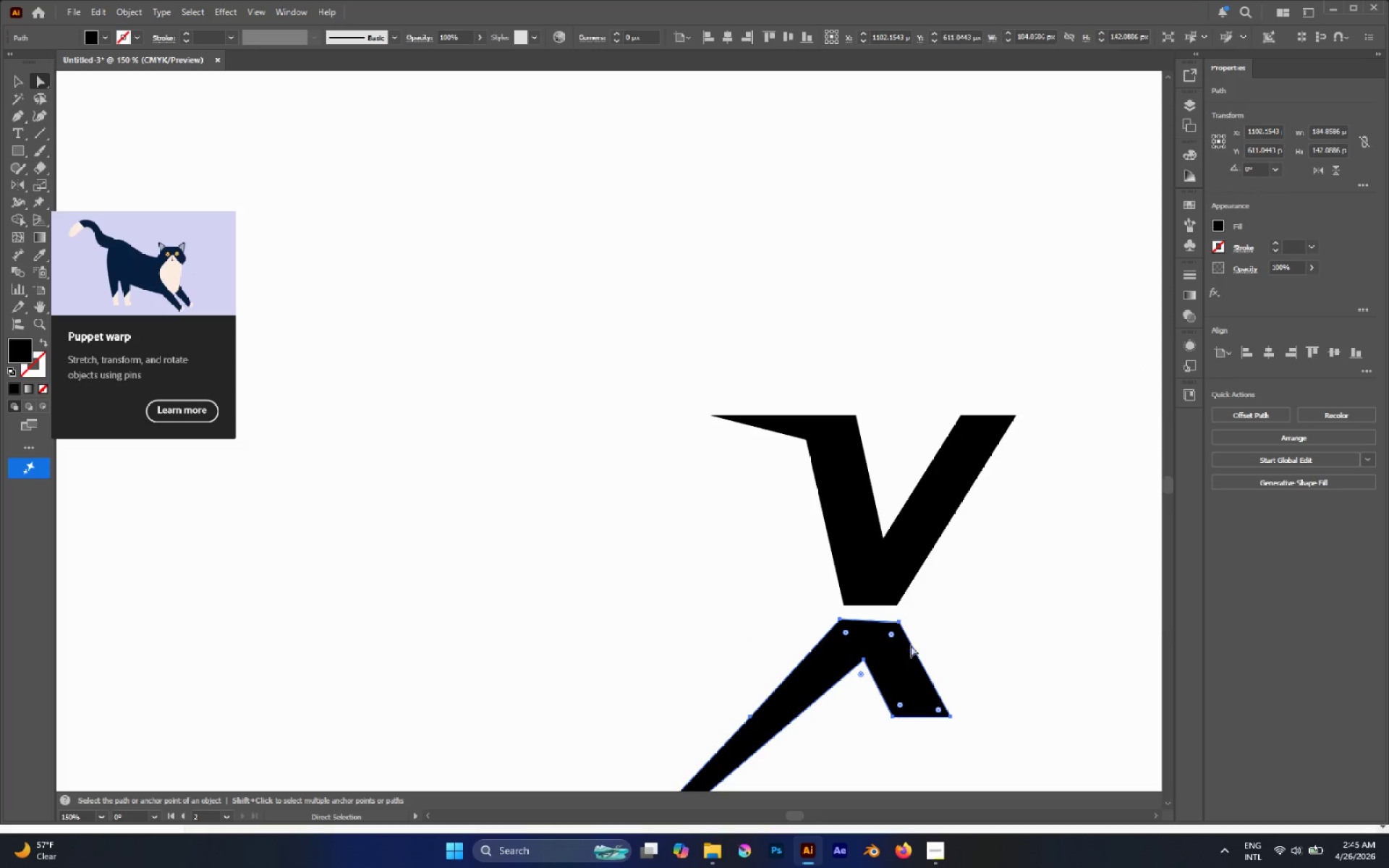 
left_click([923, 606])
 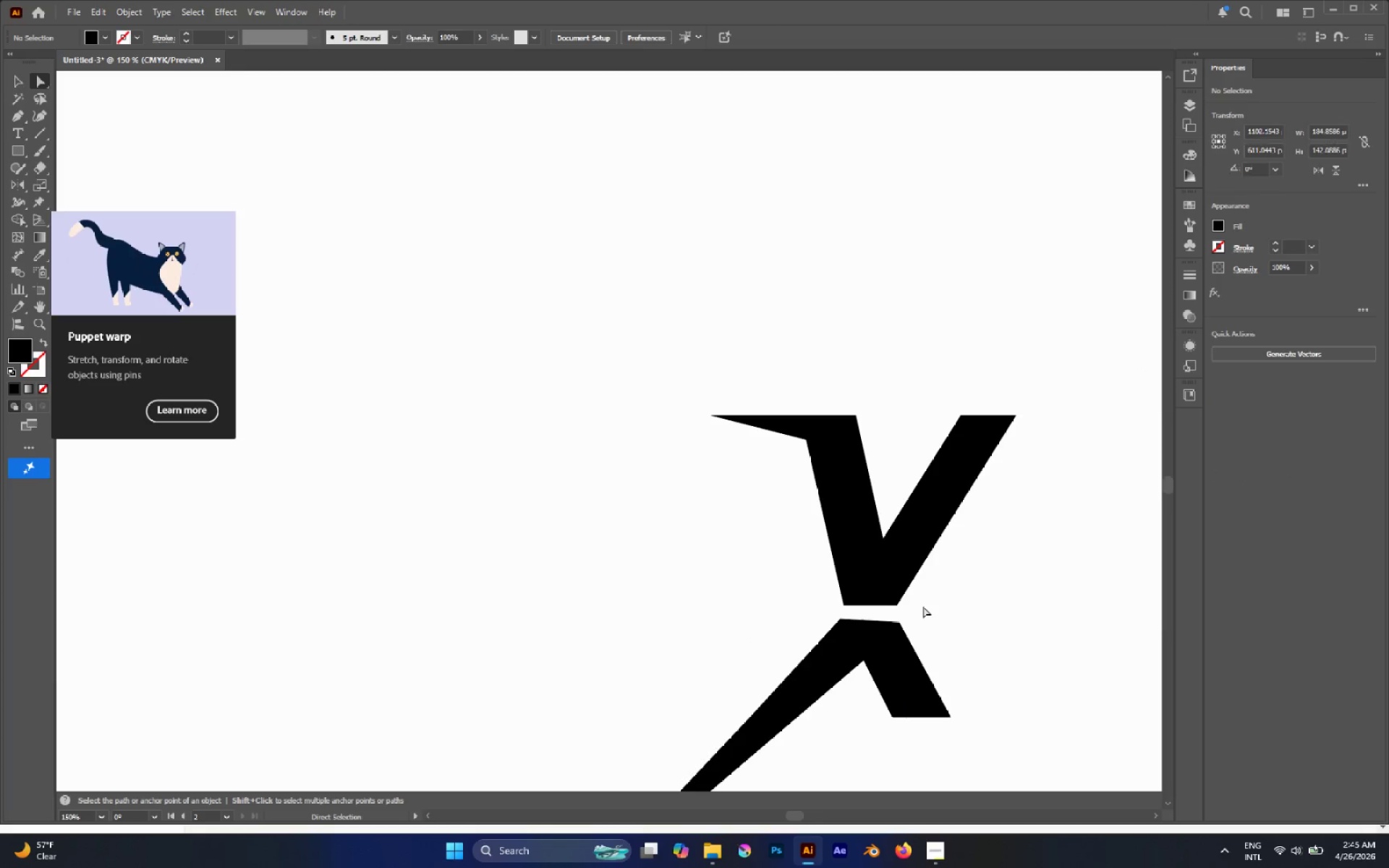 
hold_key(key=AltLeft, duration=1.09)
scroll: coordinate [922, 607], scroll_direction: down, amount: 2.0
 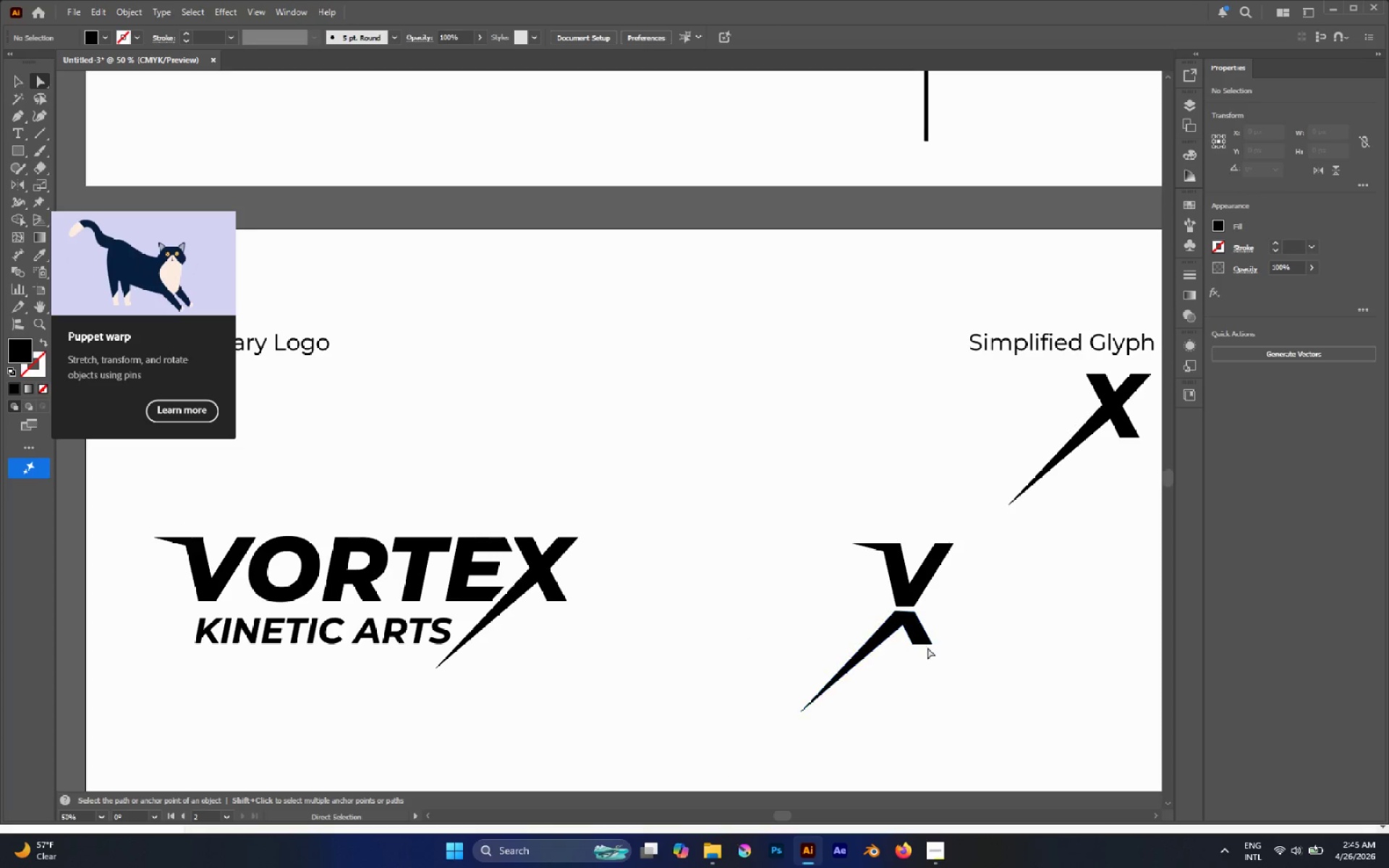 
hold_key(key=AltLeft, duration=1.3)
scroll: coordinate [917, 640], scroll_direction: up, amount: 1.0
 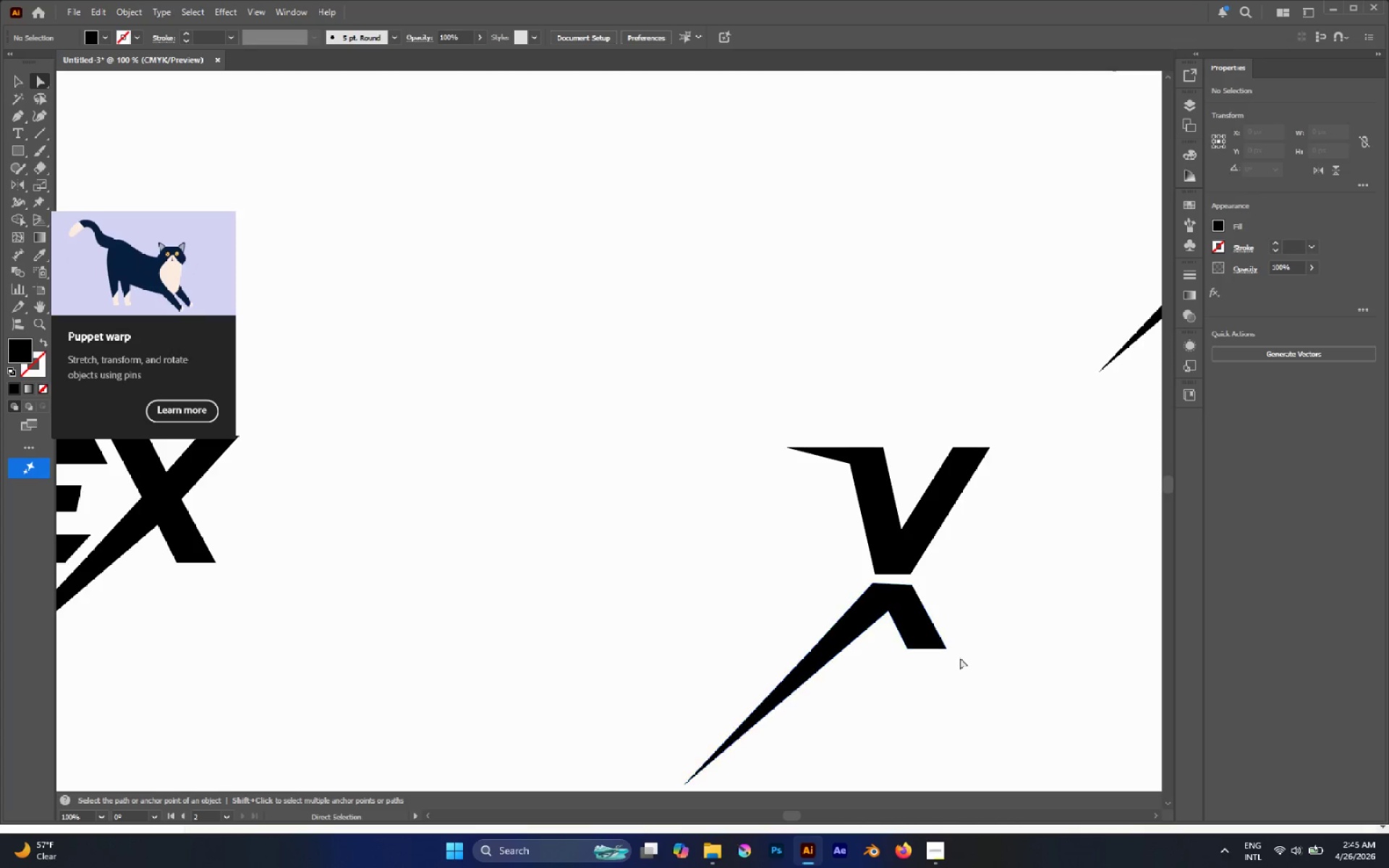 
hold_key(key=AltLeft, duration=0.69)
scroll: coordinate [960, 658], scroll_direction: down, amount: 2.0
 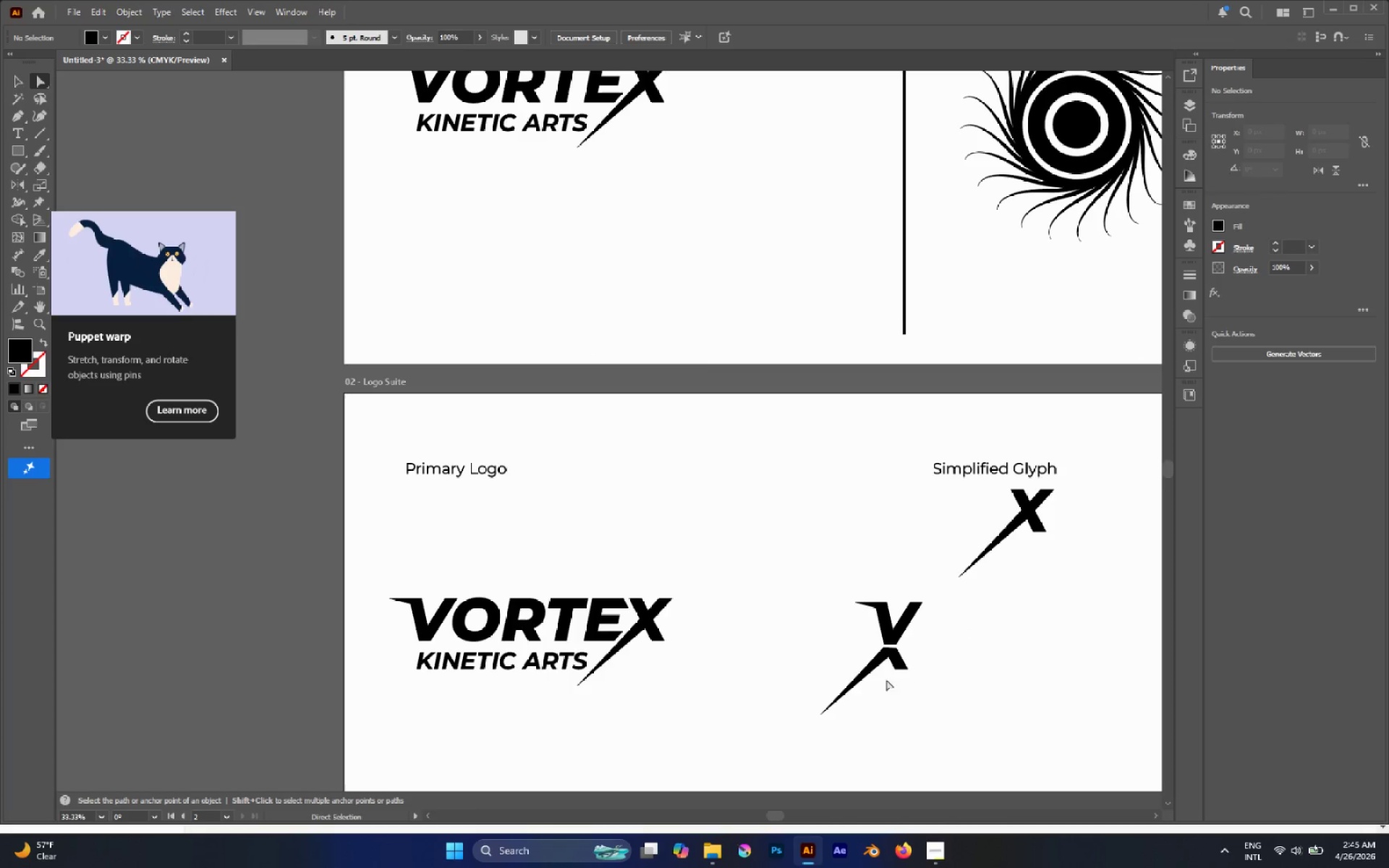 
left_click([822, 715])
 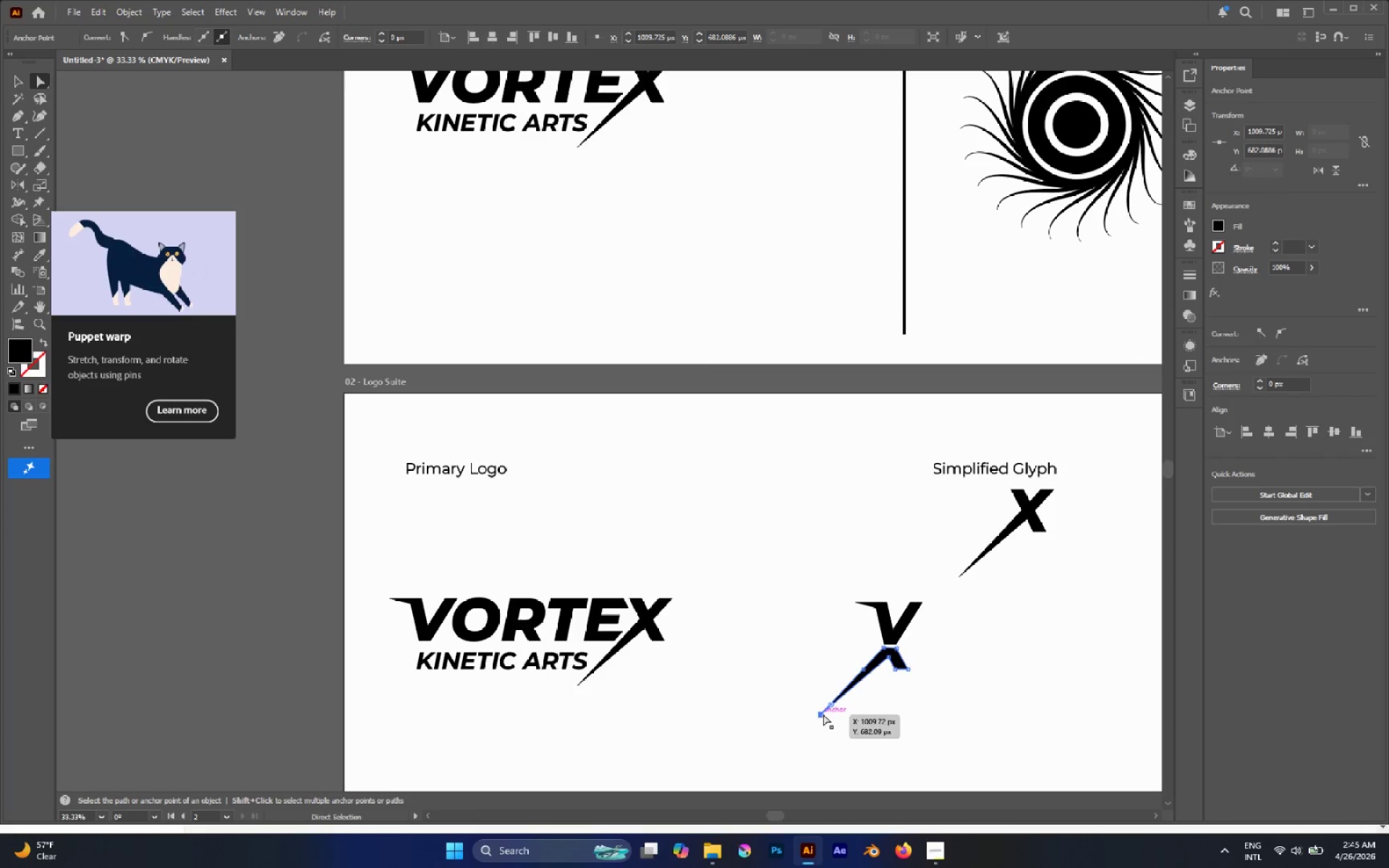 
left_click([828, 713])
 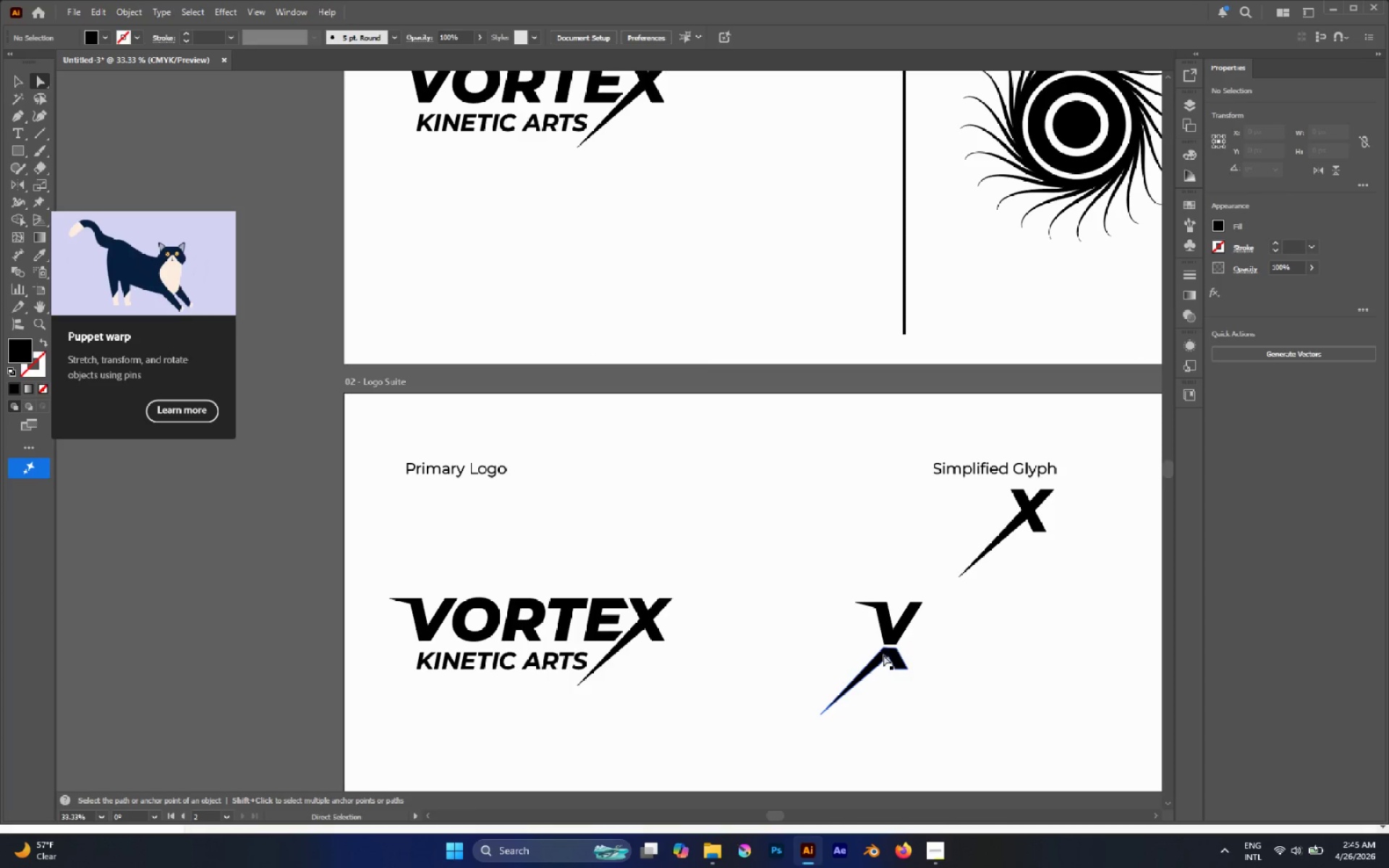 
hold_key(key=AltLeft, duration=0.44)
left_click([883, 655])
 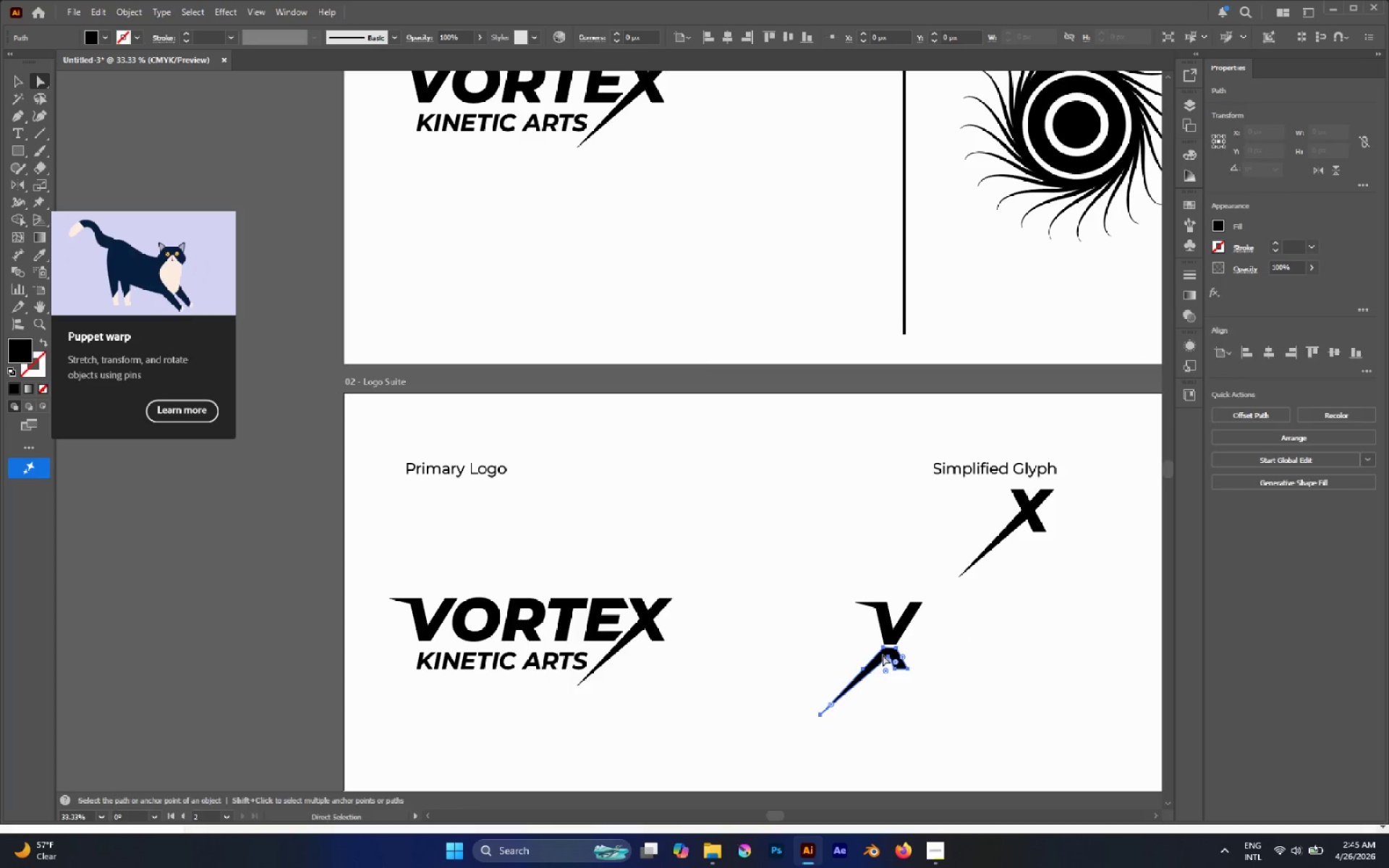 
right_click([883, 655])
 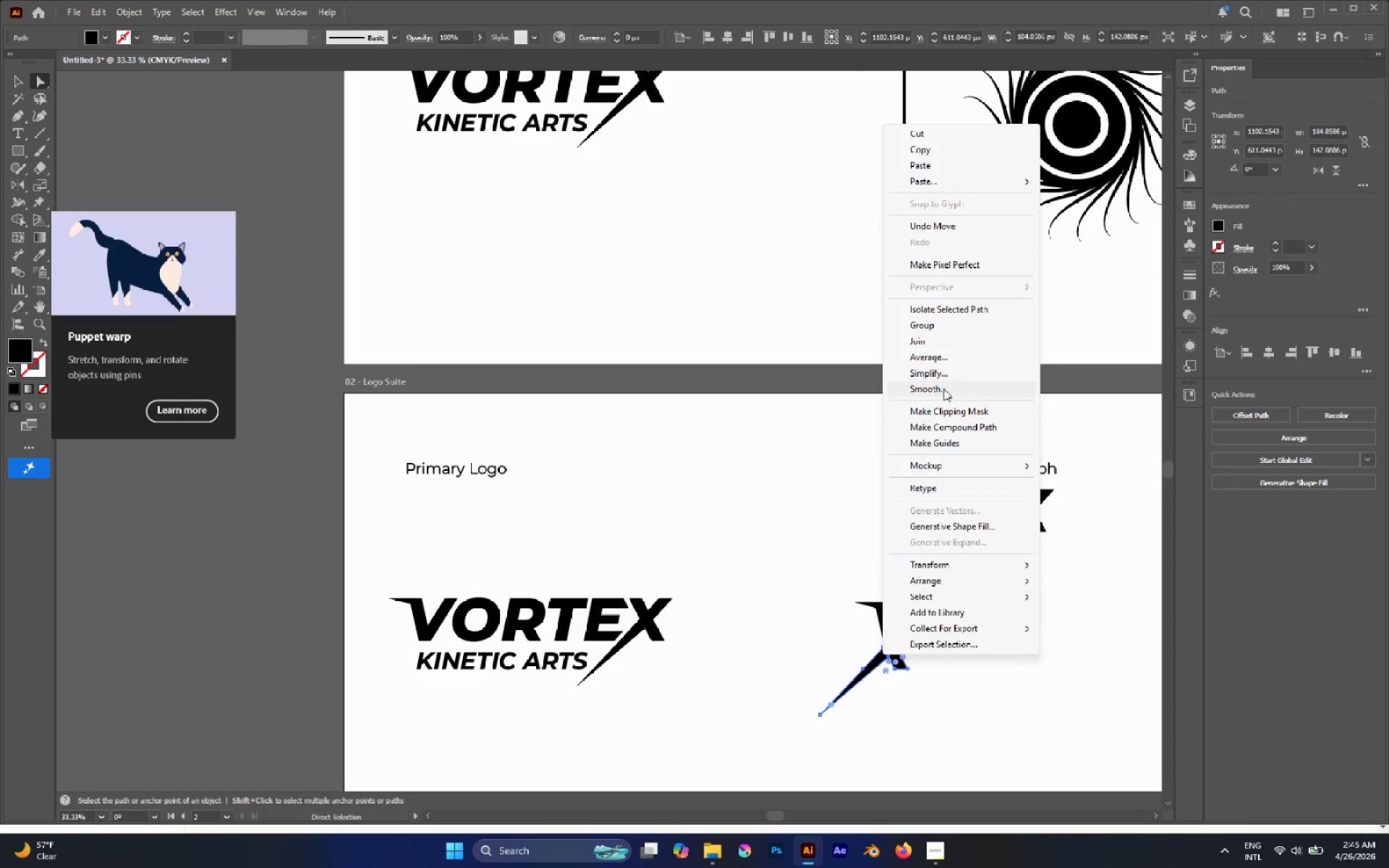 
left_click([946, 380])
 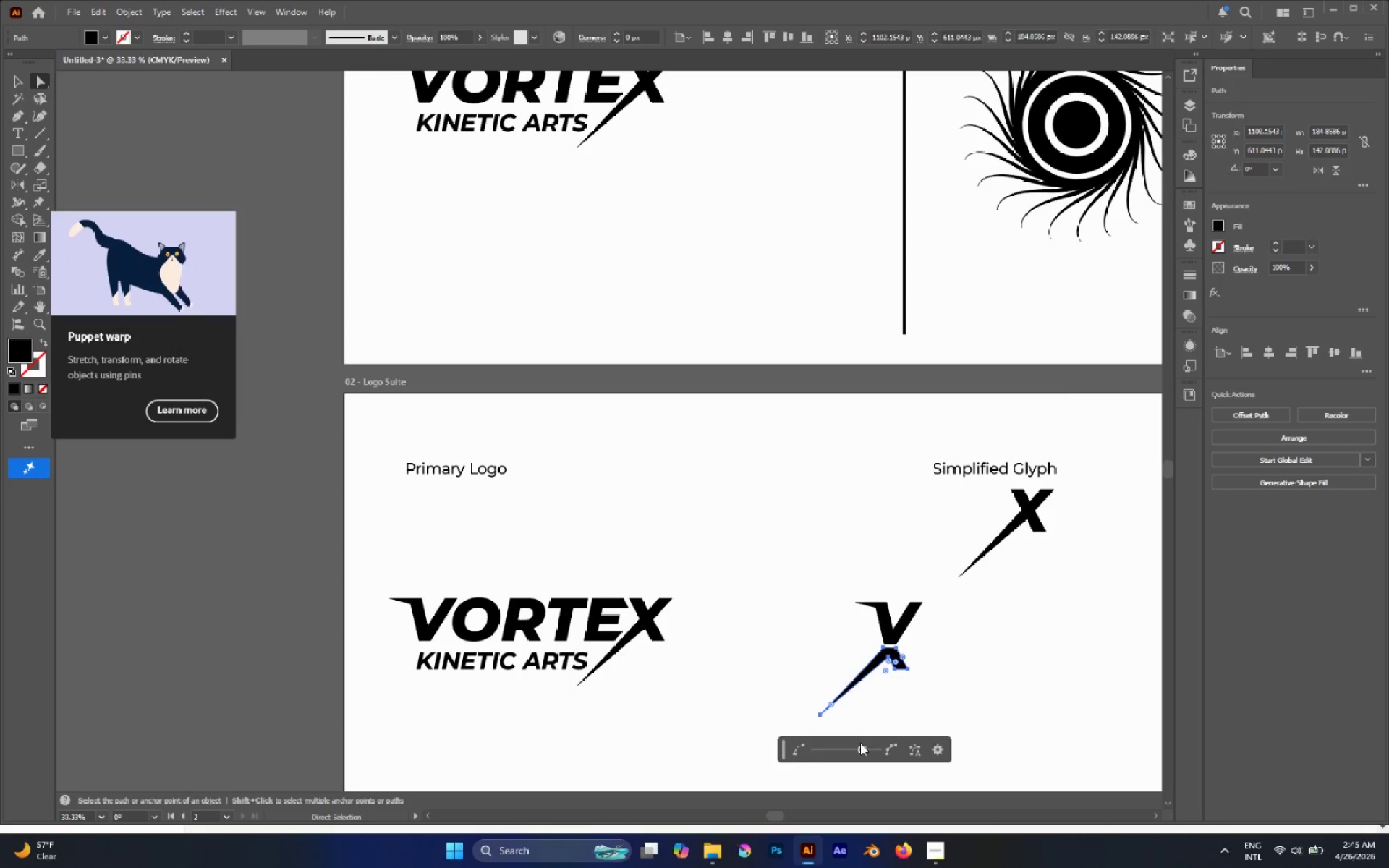 
left_click([901, 704])
 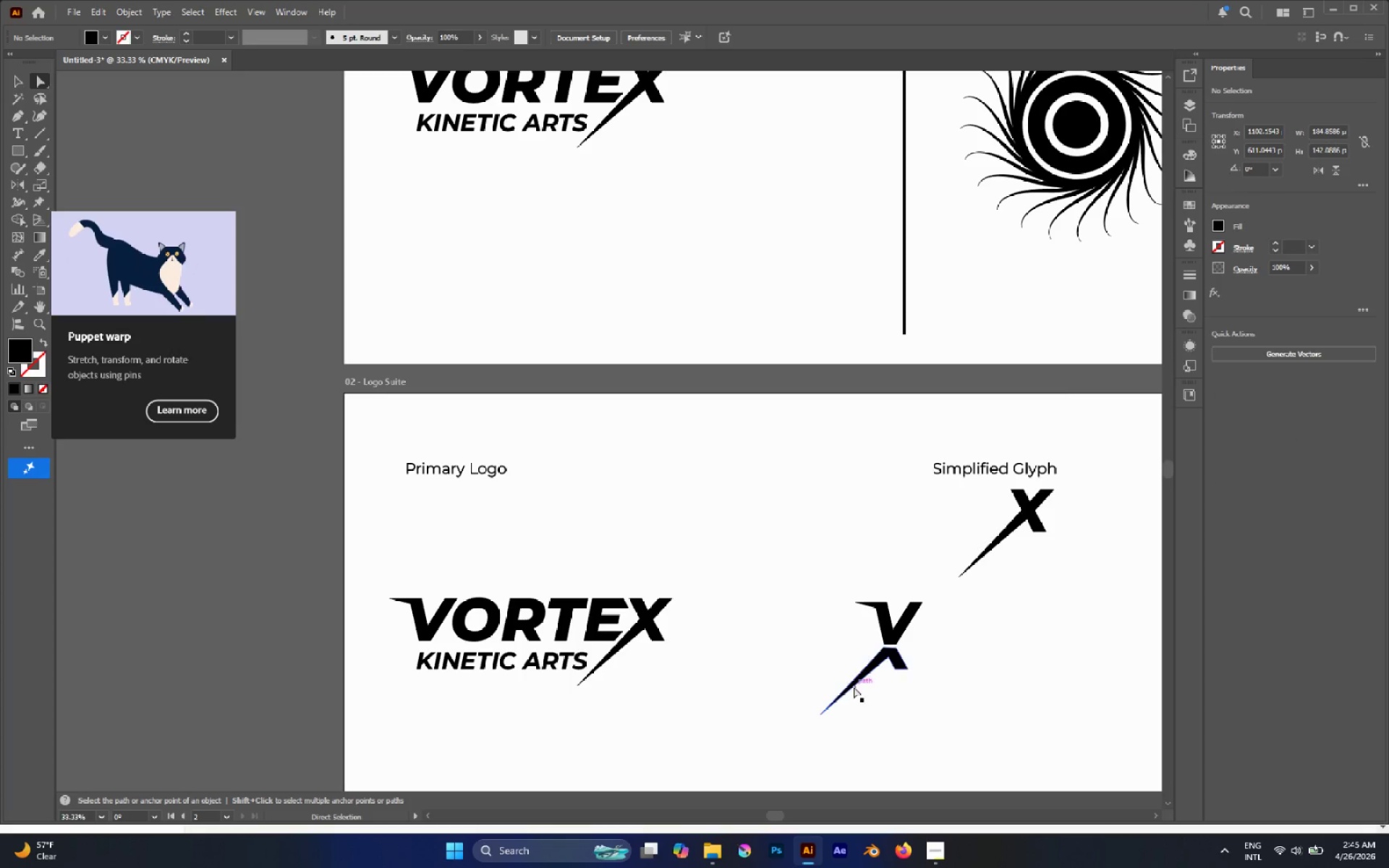 
hold_key(key=AltLeft, duration=0.42)
scroll: coordinate [851, 686], scroll_direction: up, amount: 1.0
 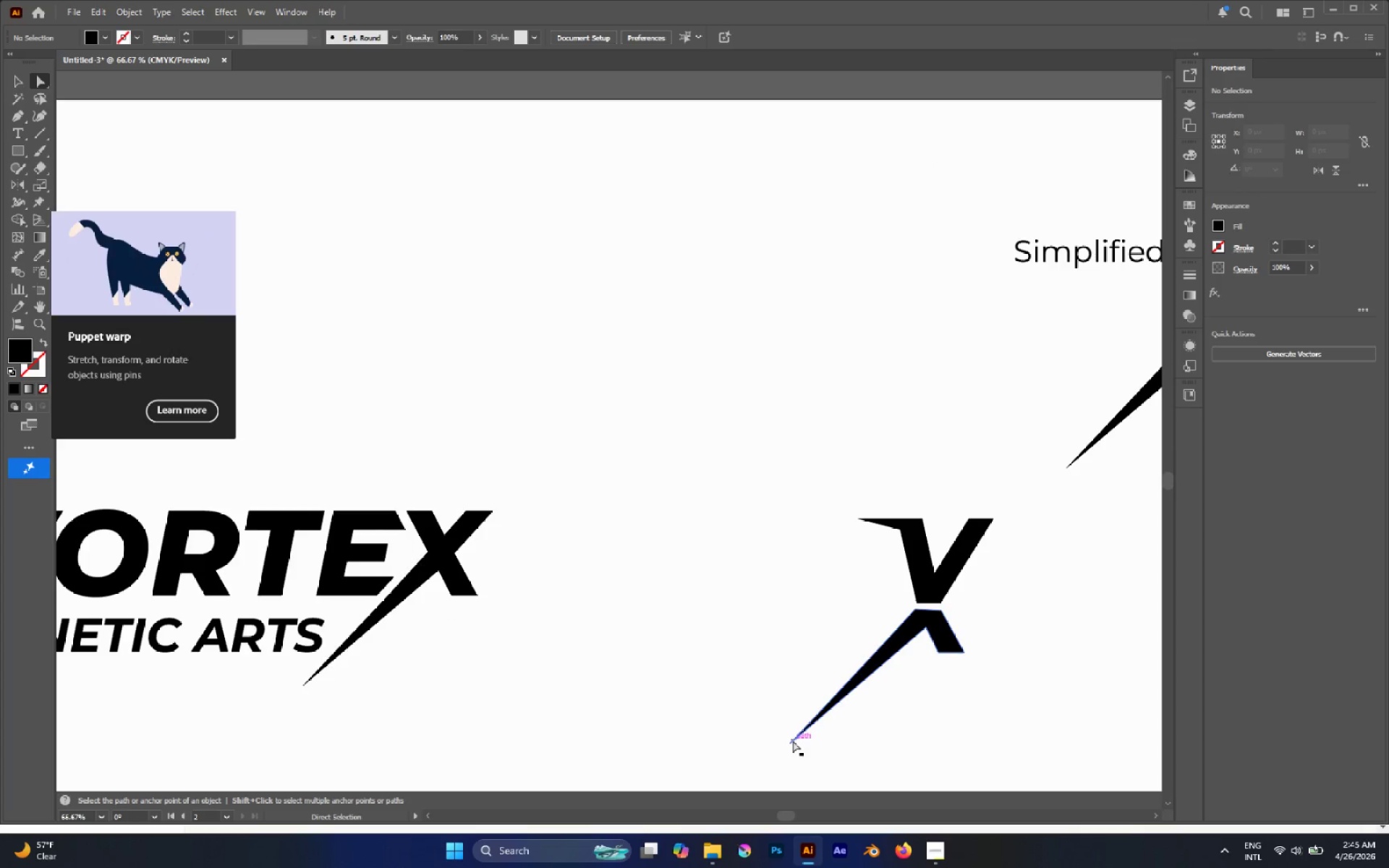 
left_click([791, 744])
 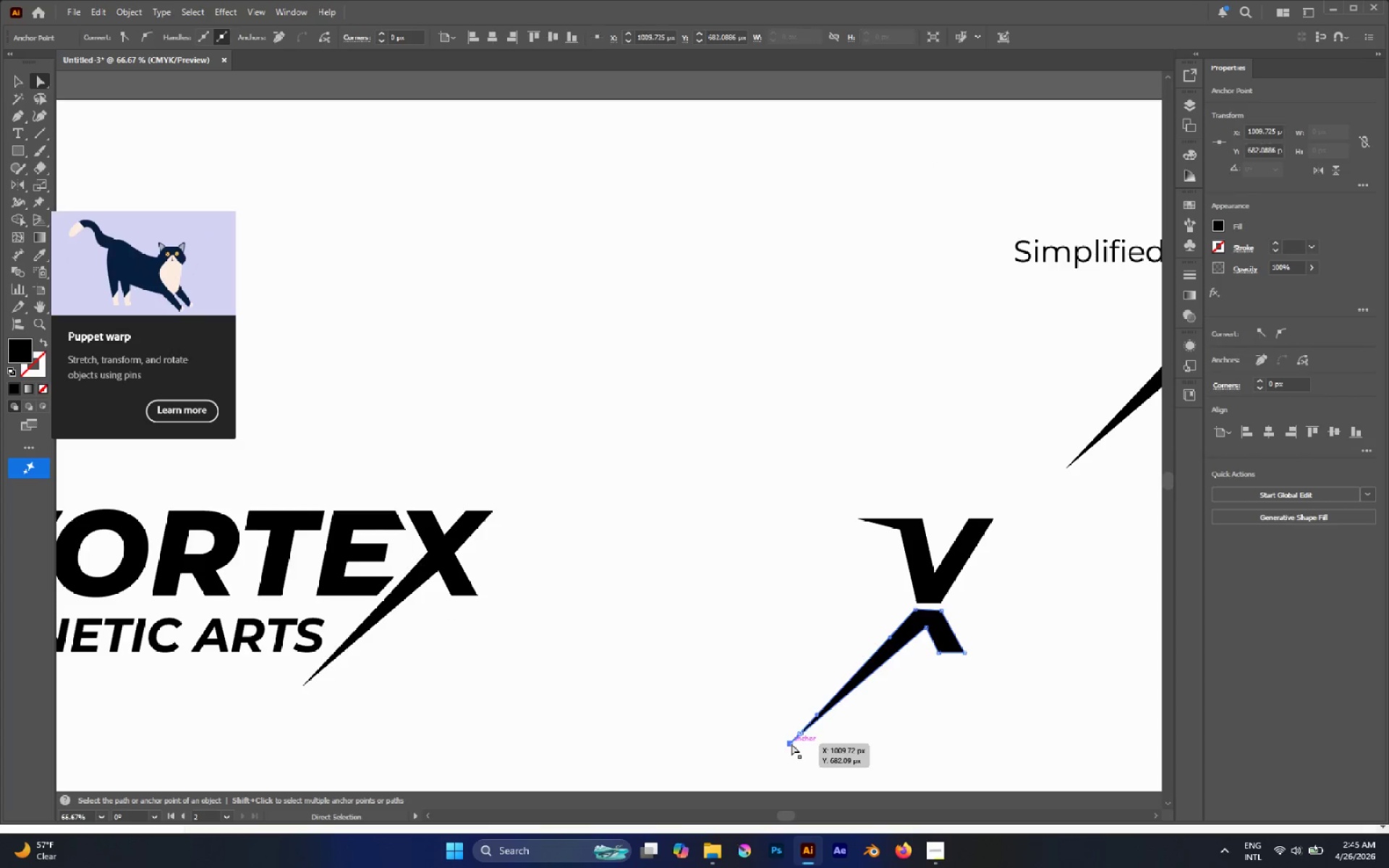 
left_click_drag(start_coordinate=[791, 744], to_coordinate=[849, 683])
 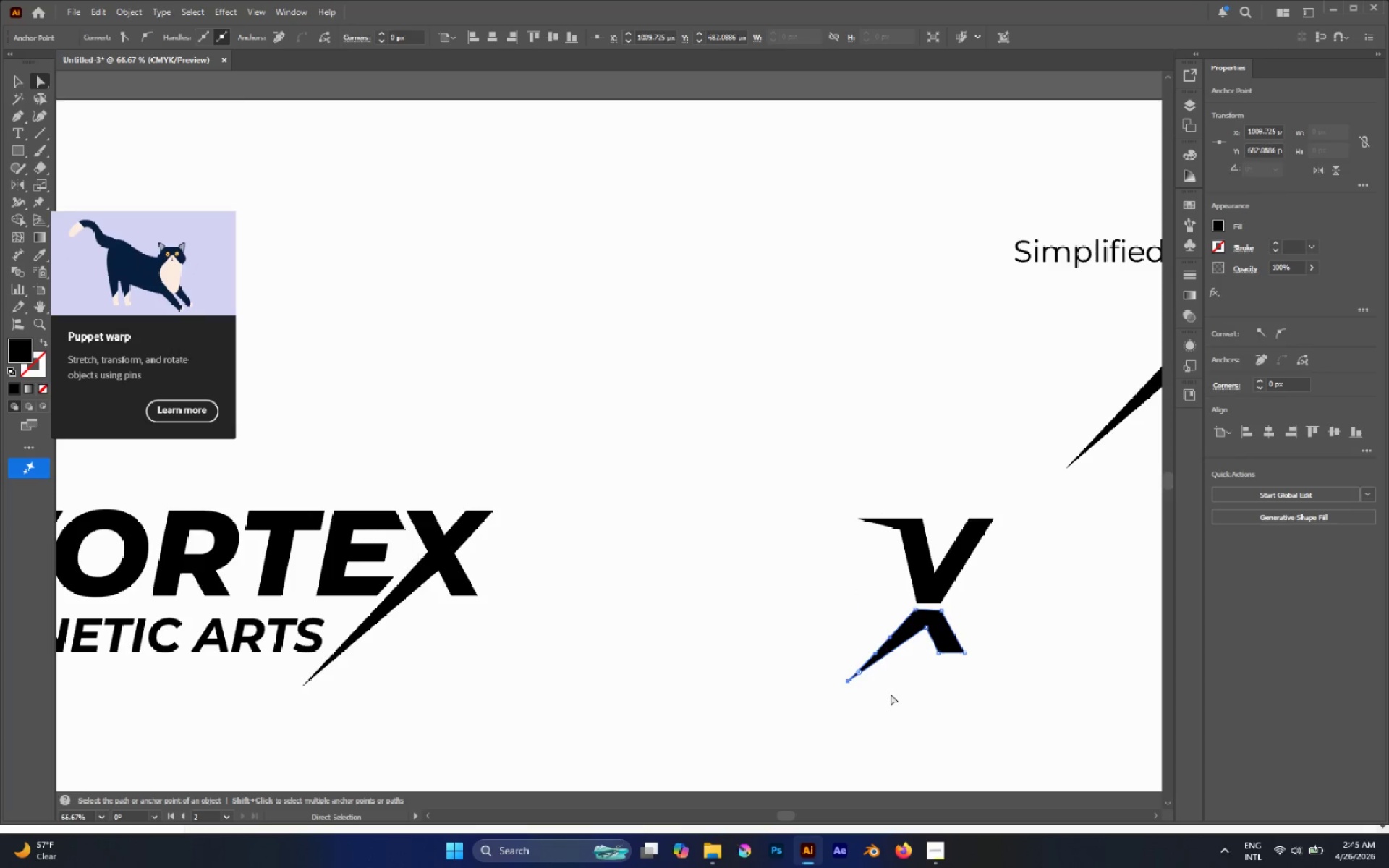 
left_click([891, 694])
 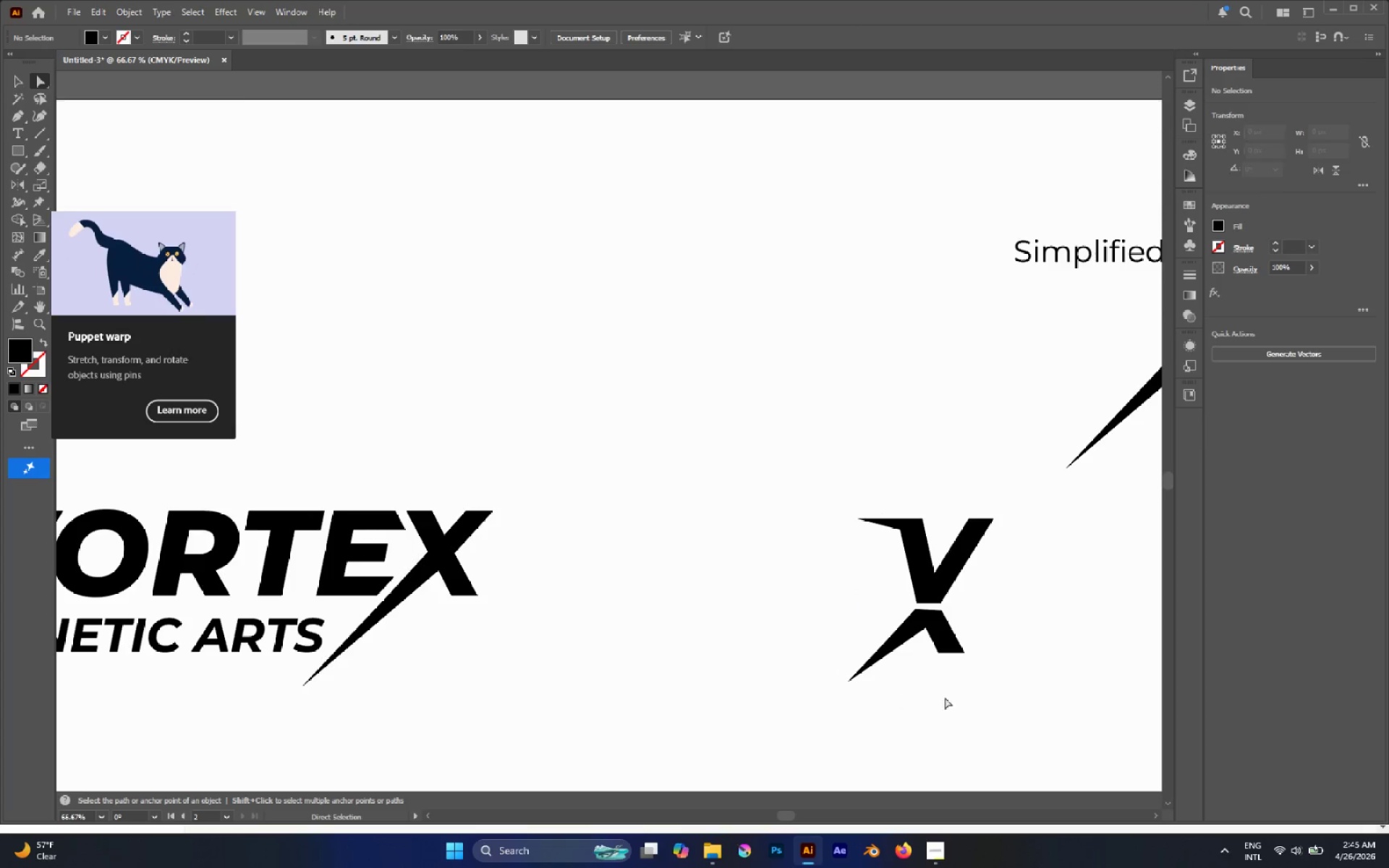 
hold_key(key=AltLeft, duration=1.02)
 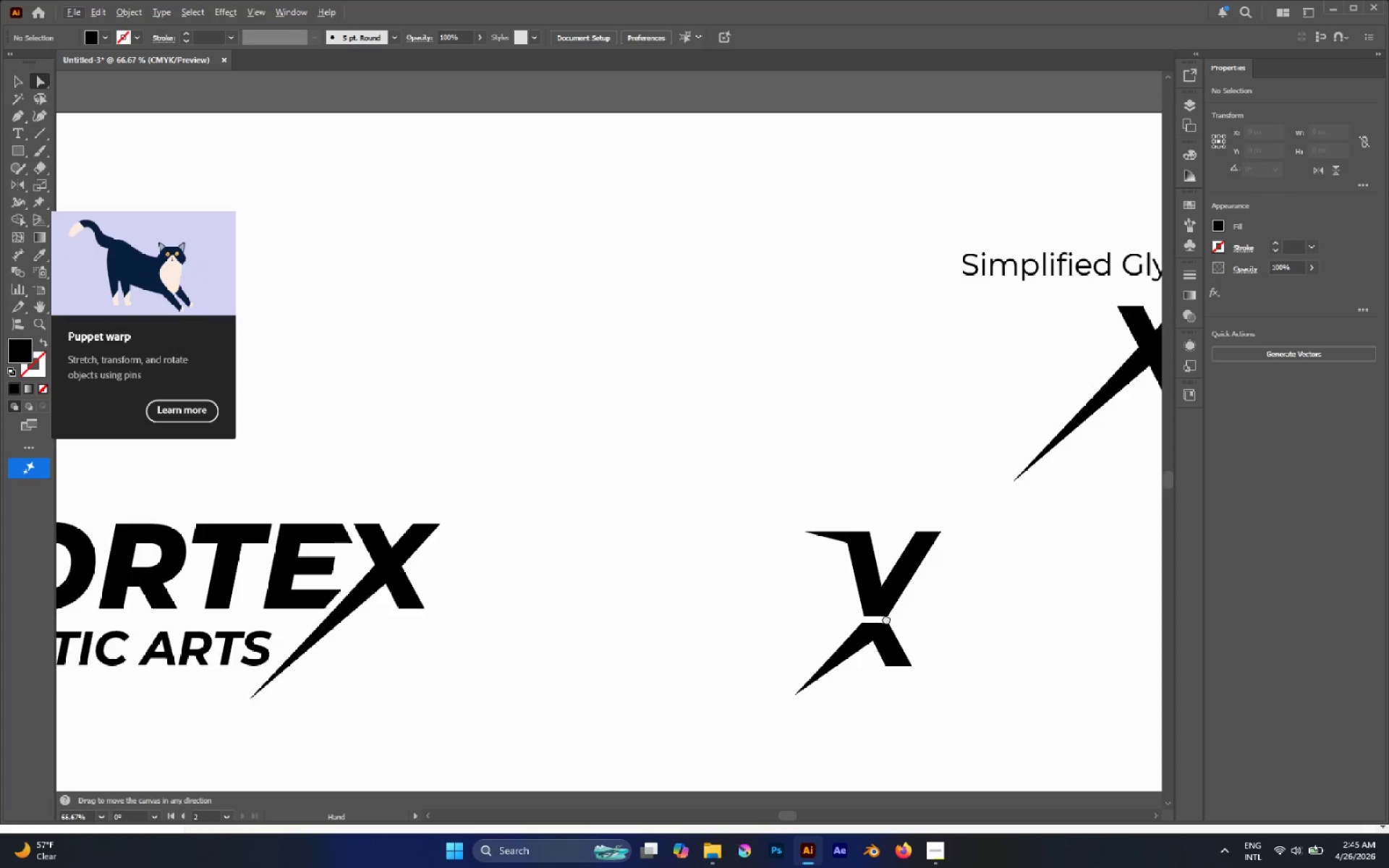 
hold_key(key=AltLeft, duration=0.39)
scroll: coordinate [822, 638], scroll_direction: up, amount: 1.0
 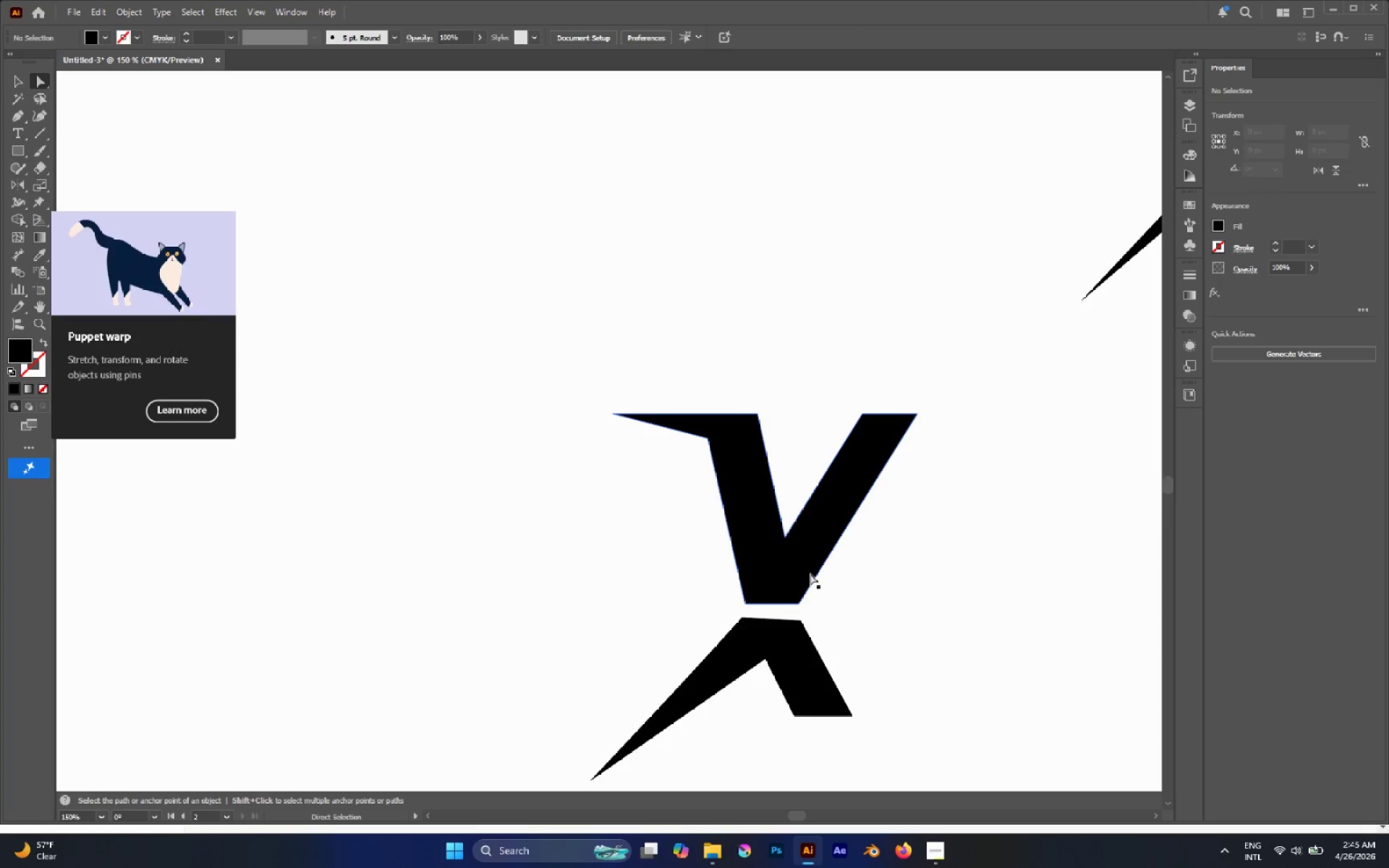 
left_click([810, 574])
 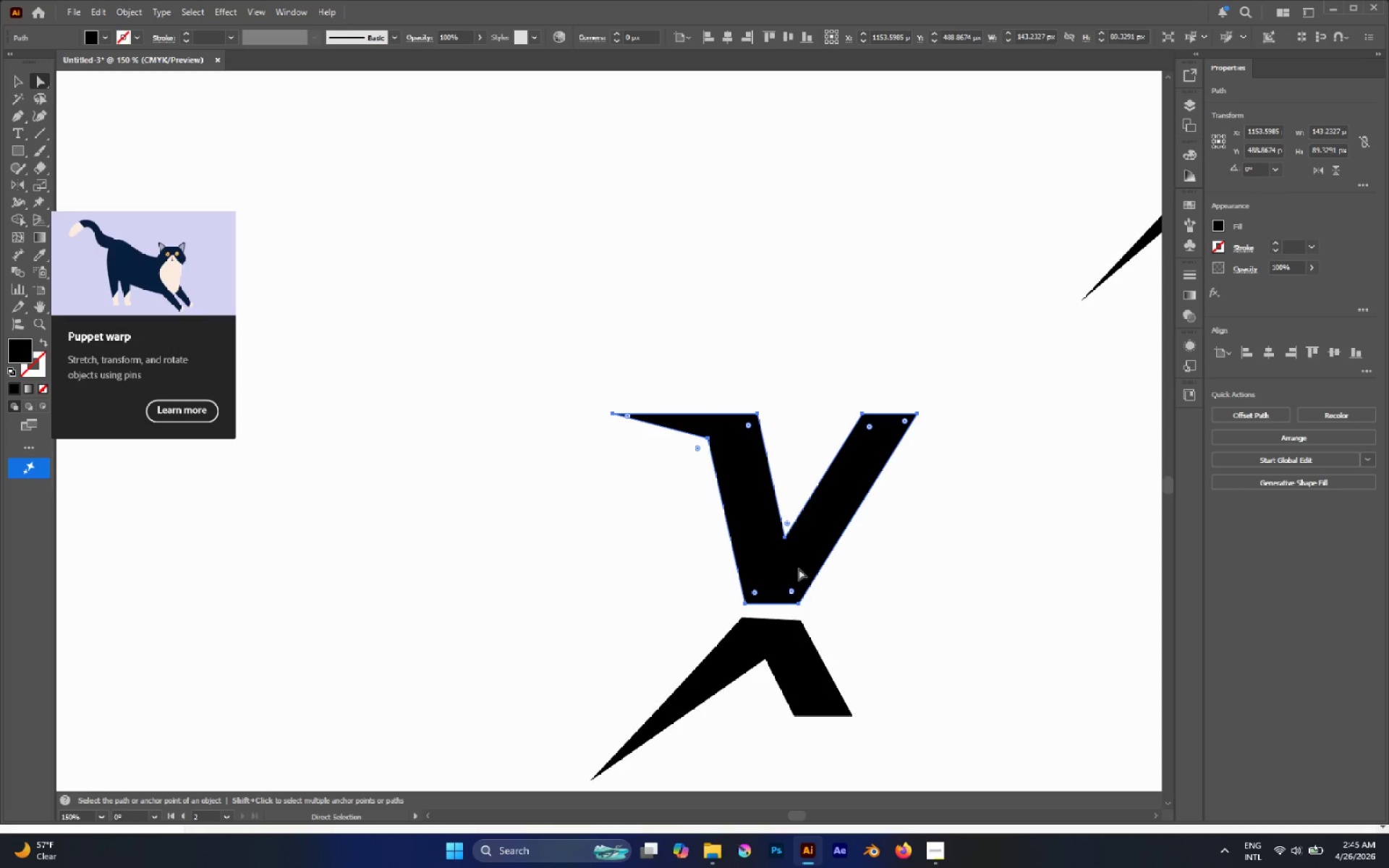 
hold_key(key=AltLeft, duration=0.38)
 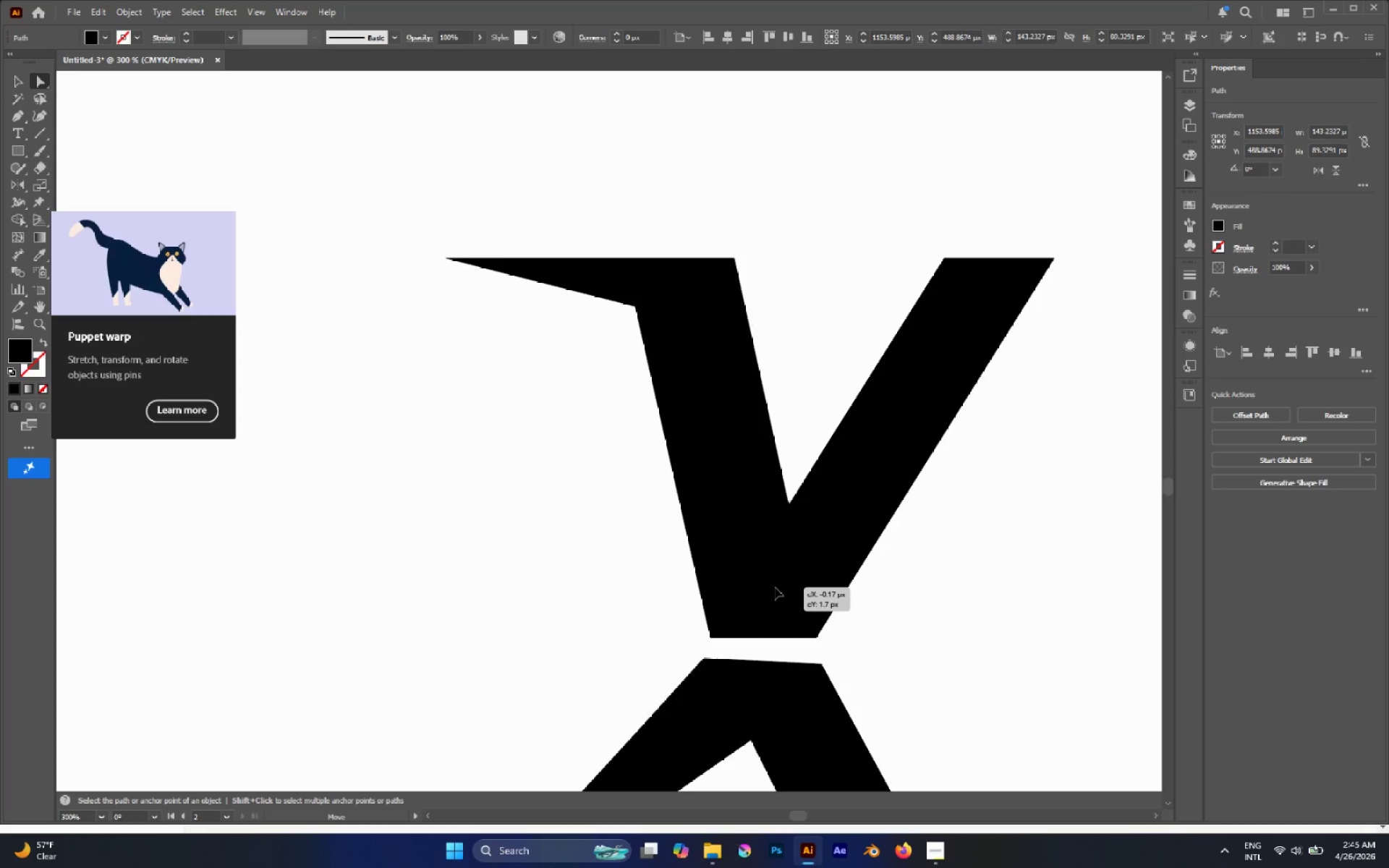 
left_click_drag(start_coordinate=[776, 580], to_coordinate=[775, 587])
 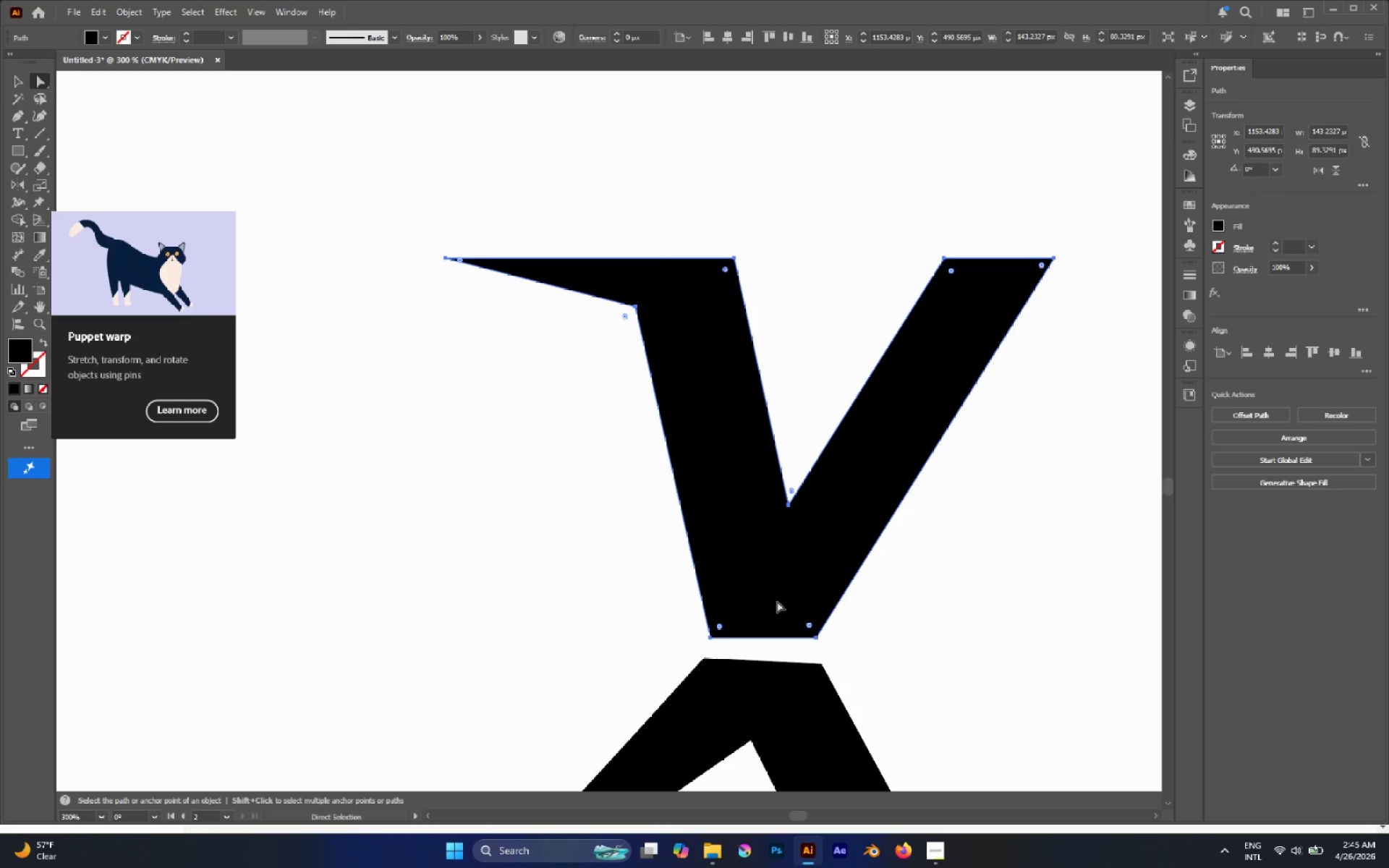 
scroll: coordinate [776, 580], scroll_direction: up, amount: 2.0
 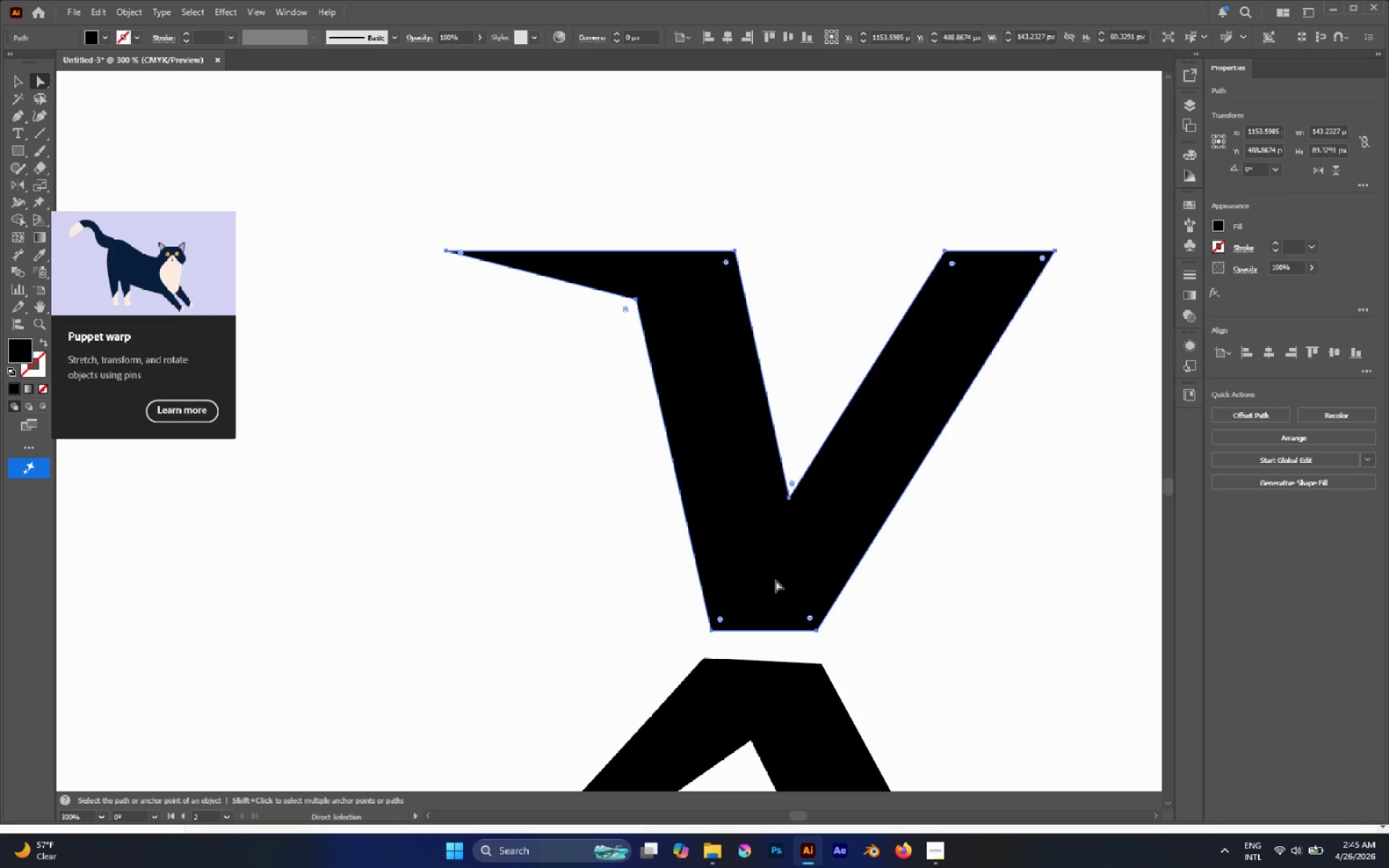 
hold_key(key=AltLeft, duration=0.48)
scroll: coordinate [778, 609], scroll_direction: none, amount: 0.0
 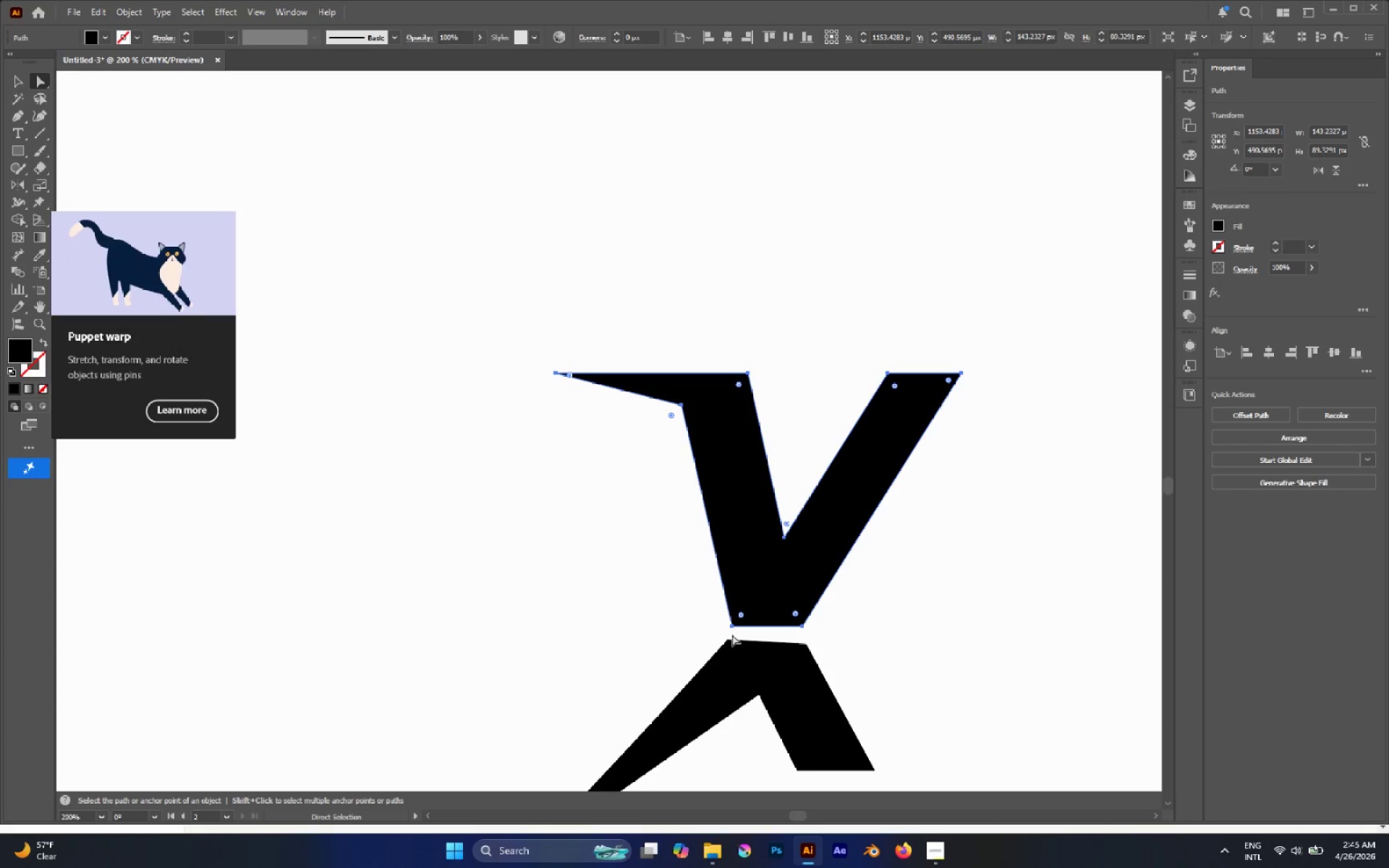 
left_click_drag(start_coordinate=[721, 632], to_coordinate=[857, 652])
 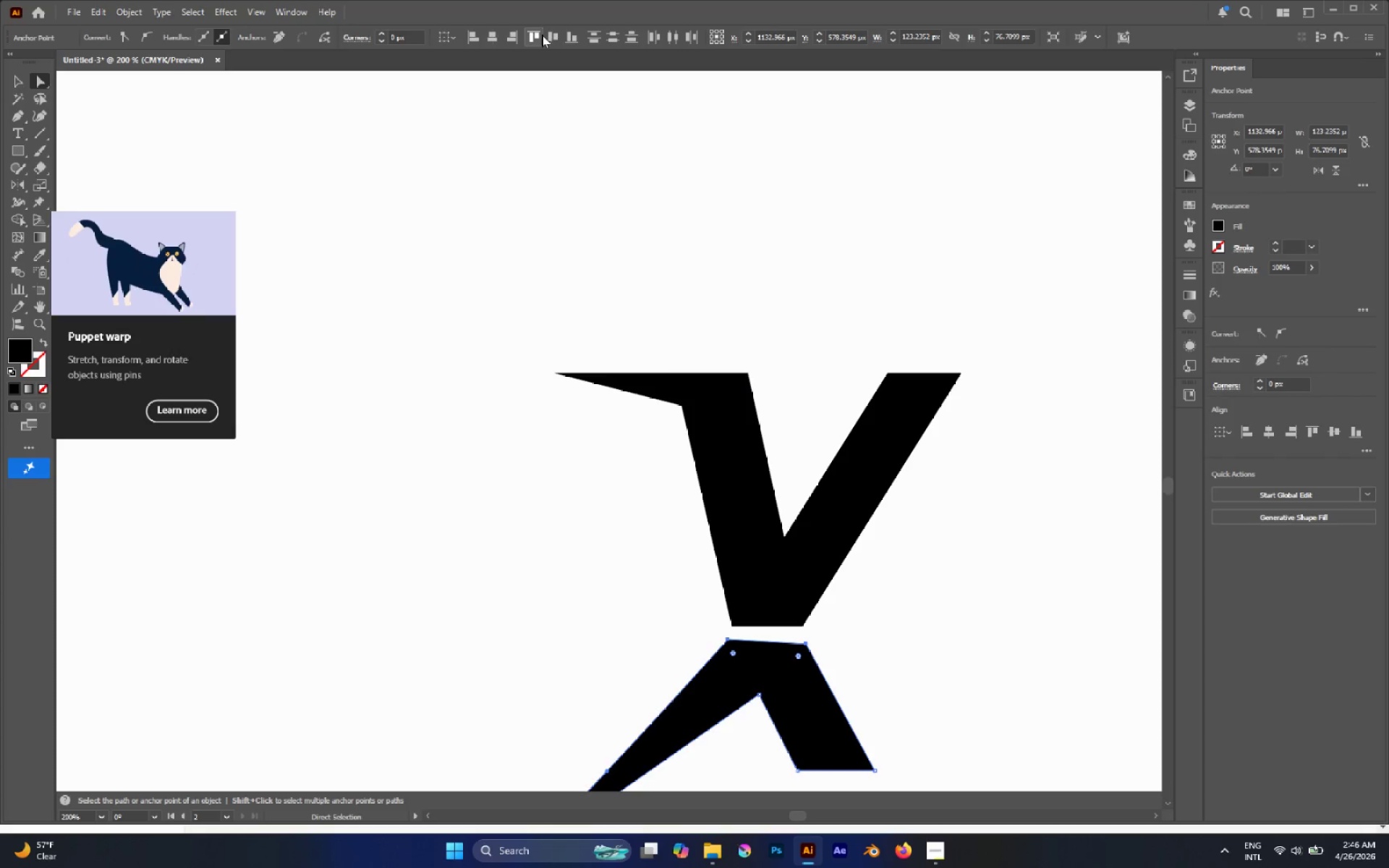 
left_click([539, 33])
 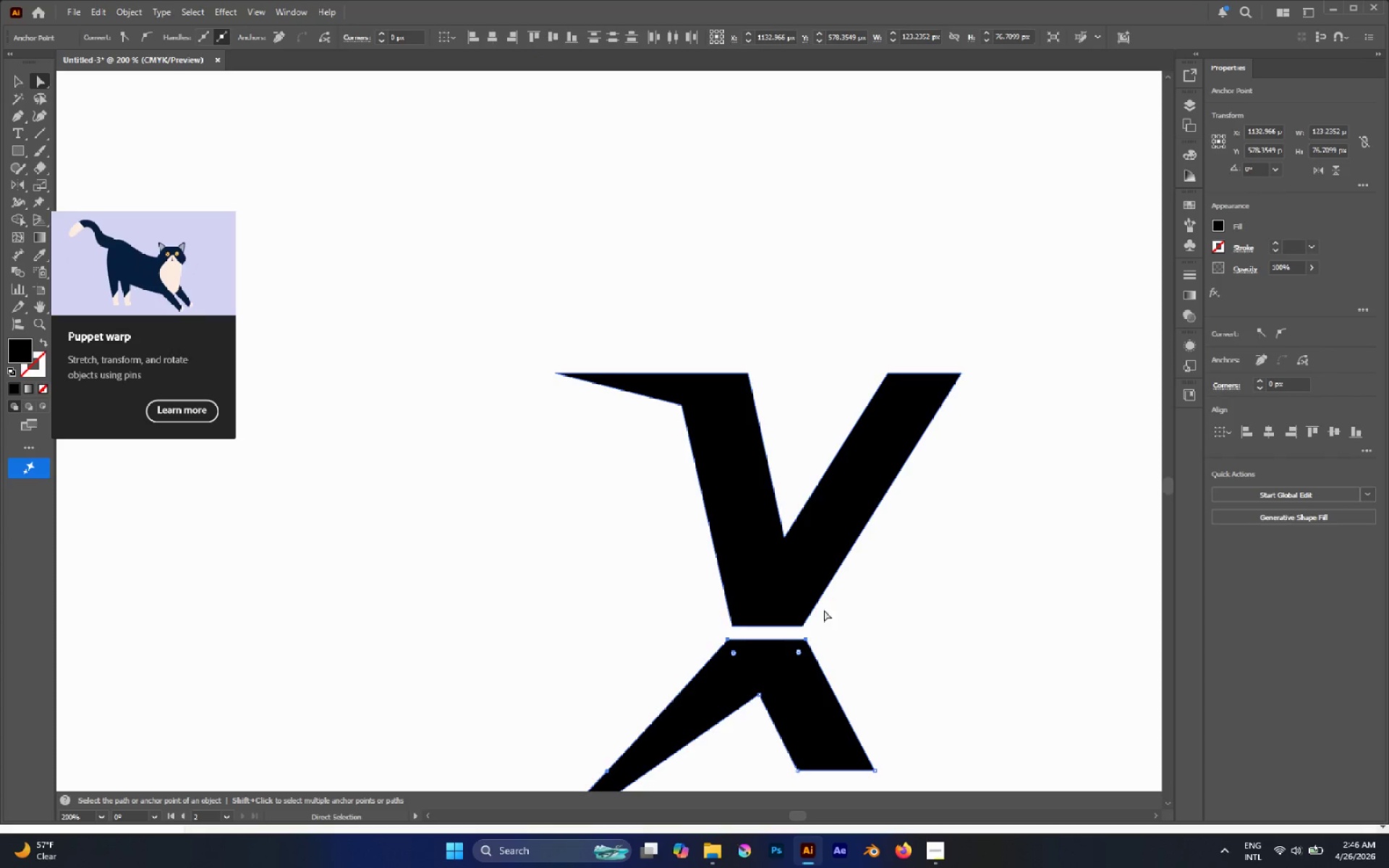 
left_click_drag(start_coordinate=[905, 652], to_coordinate=[910, 655])
 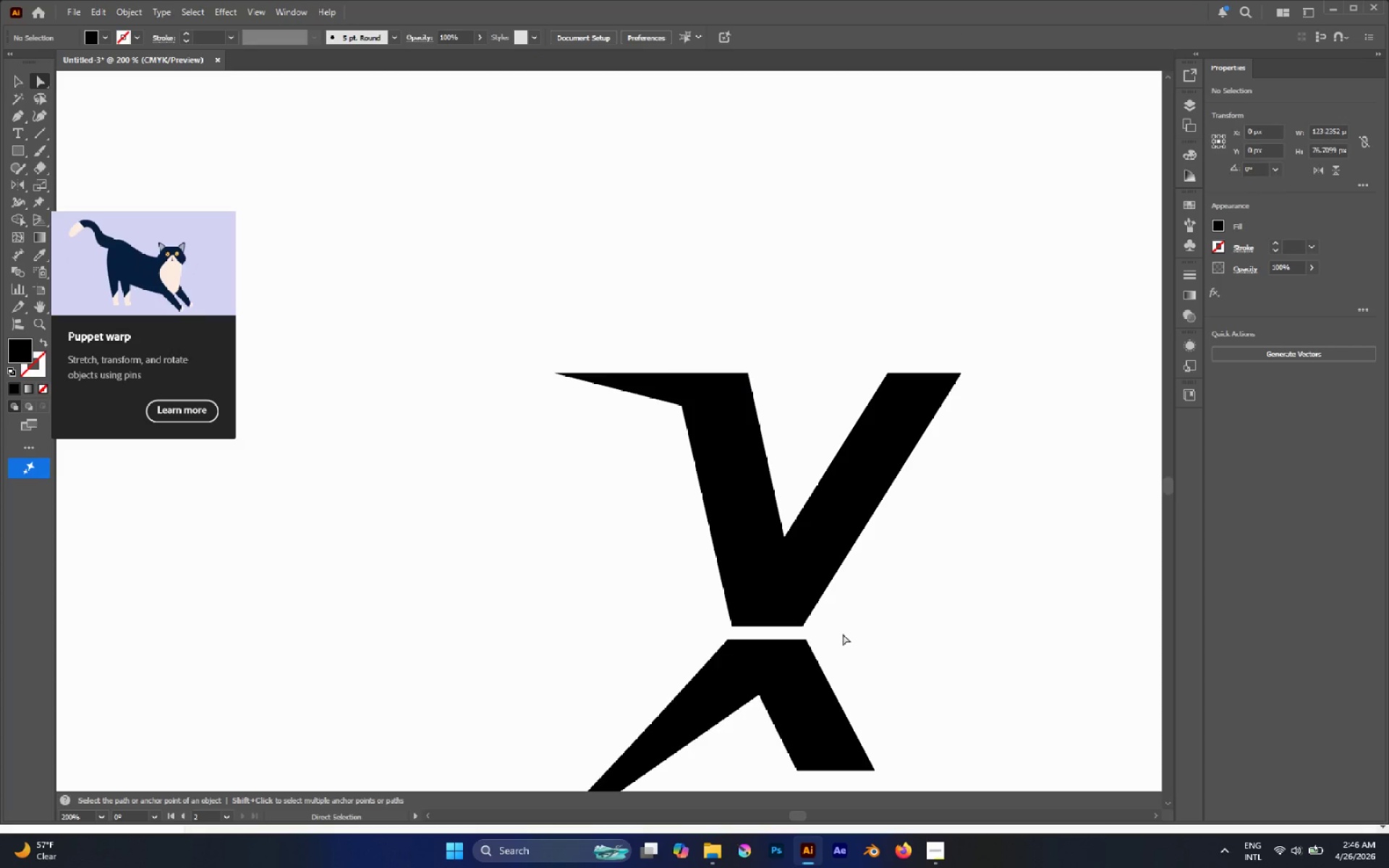 
hold_key(key=AltLeft, duration=0.58)
scroll: coordinate [831, 631], scroll_direction: down, amount: 3.0
 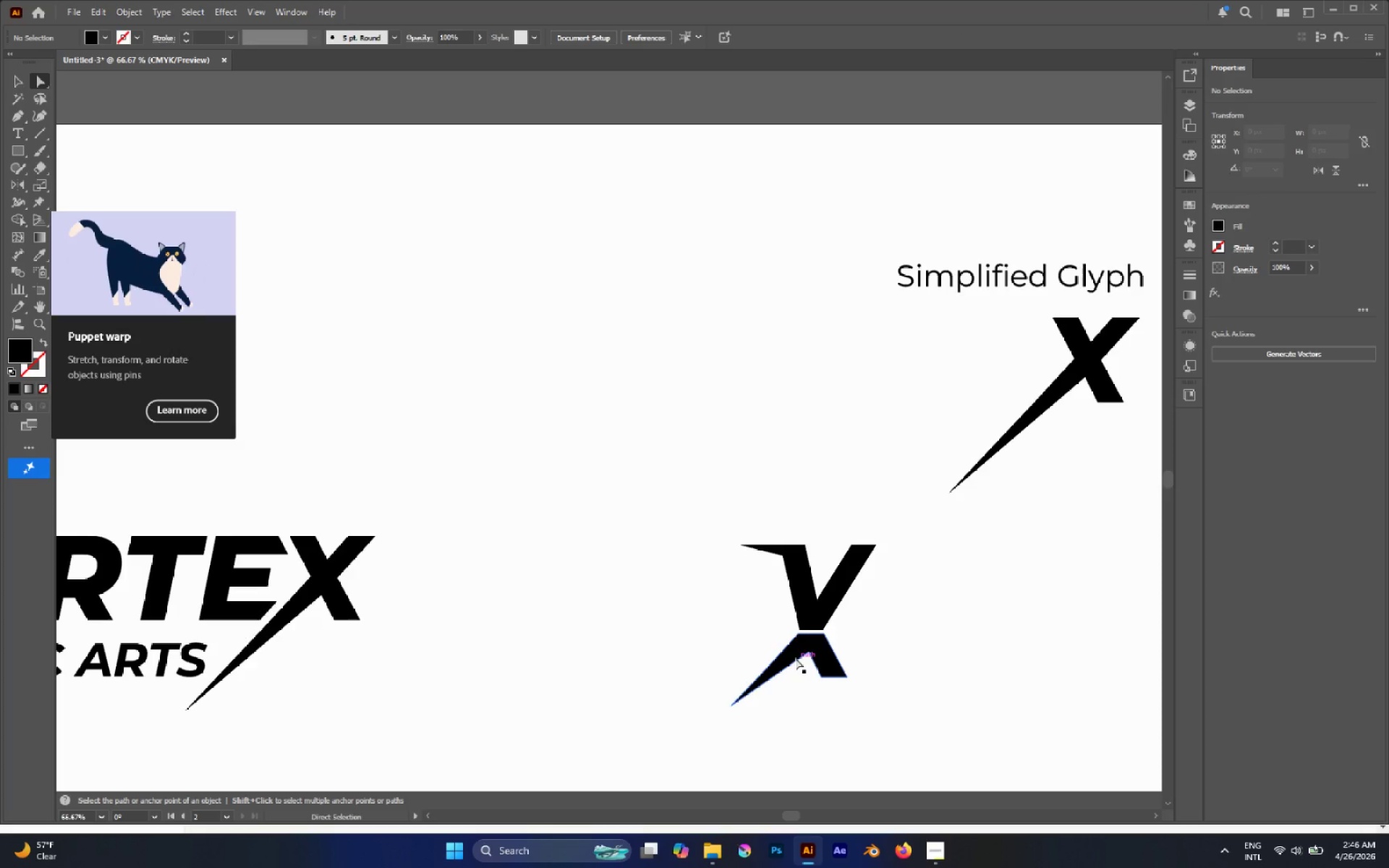 
left_click([796, 658])
 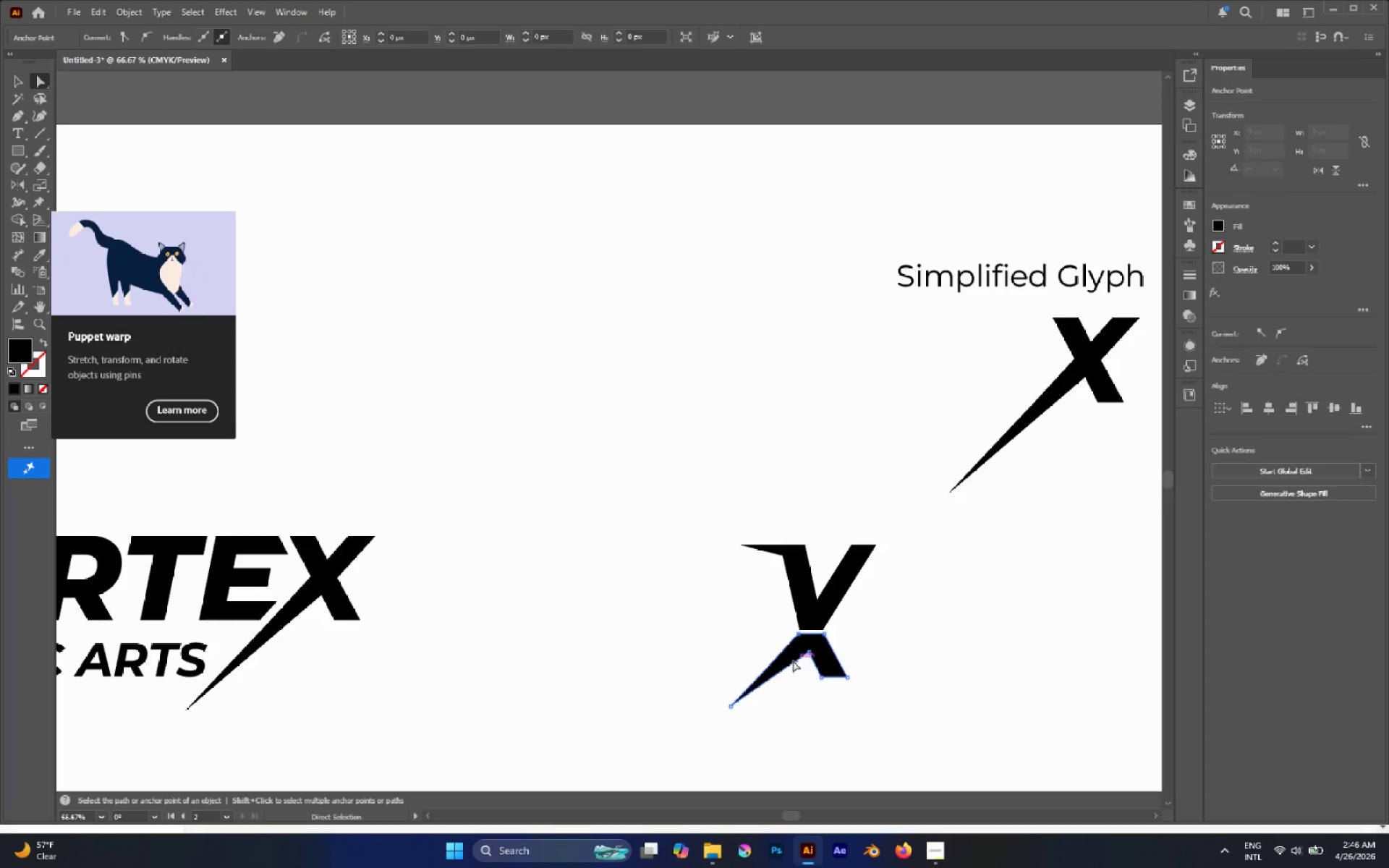 
hold_key(key=AltLeft, duration=0.69)
scroll: coordinate [789, 663], scroll_direction: up, amount: 1.0
 